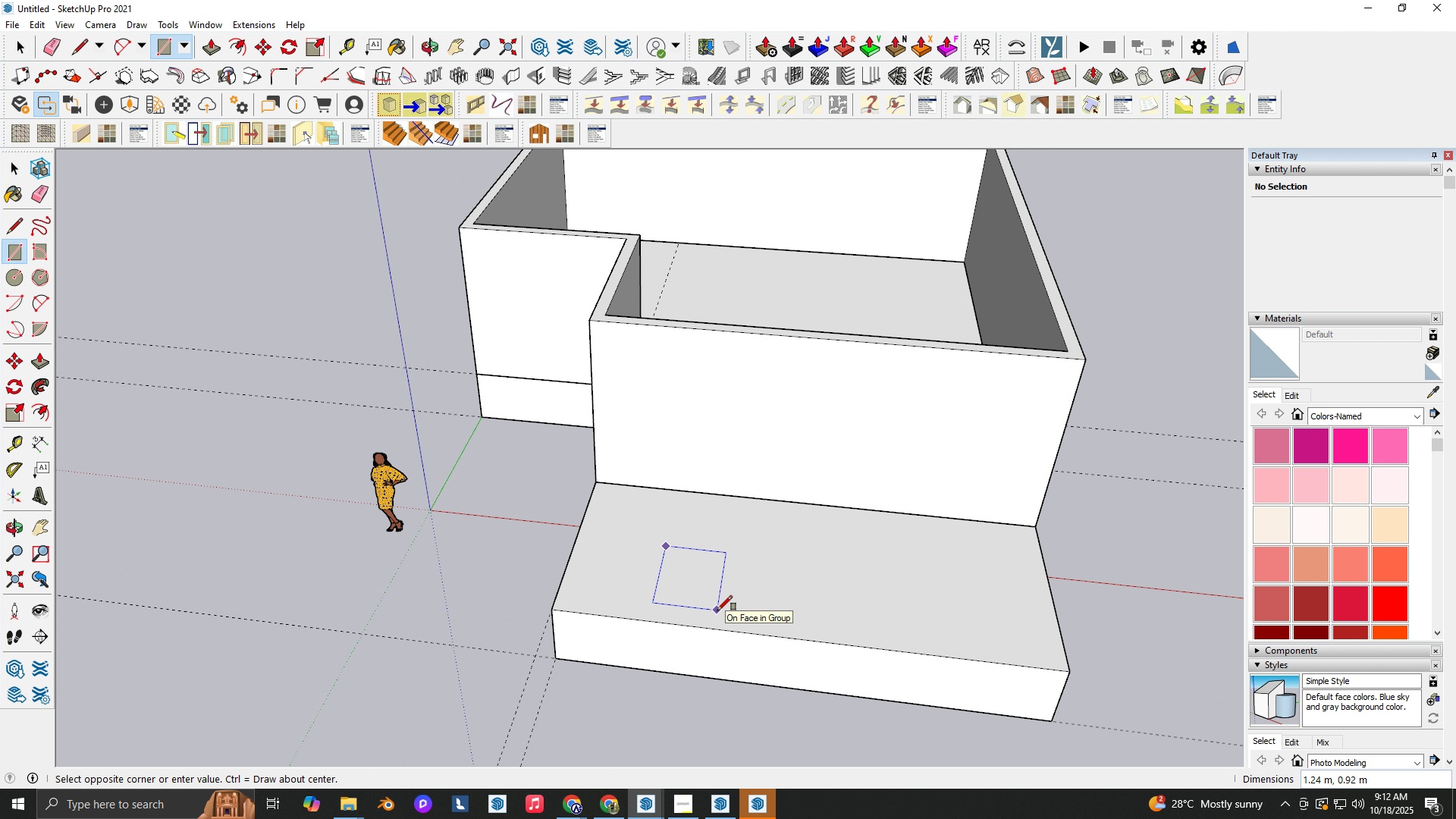 
key(NumpadDecimal)
 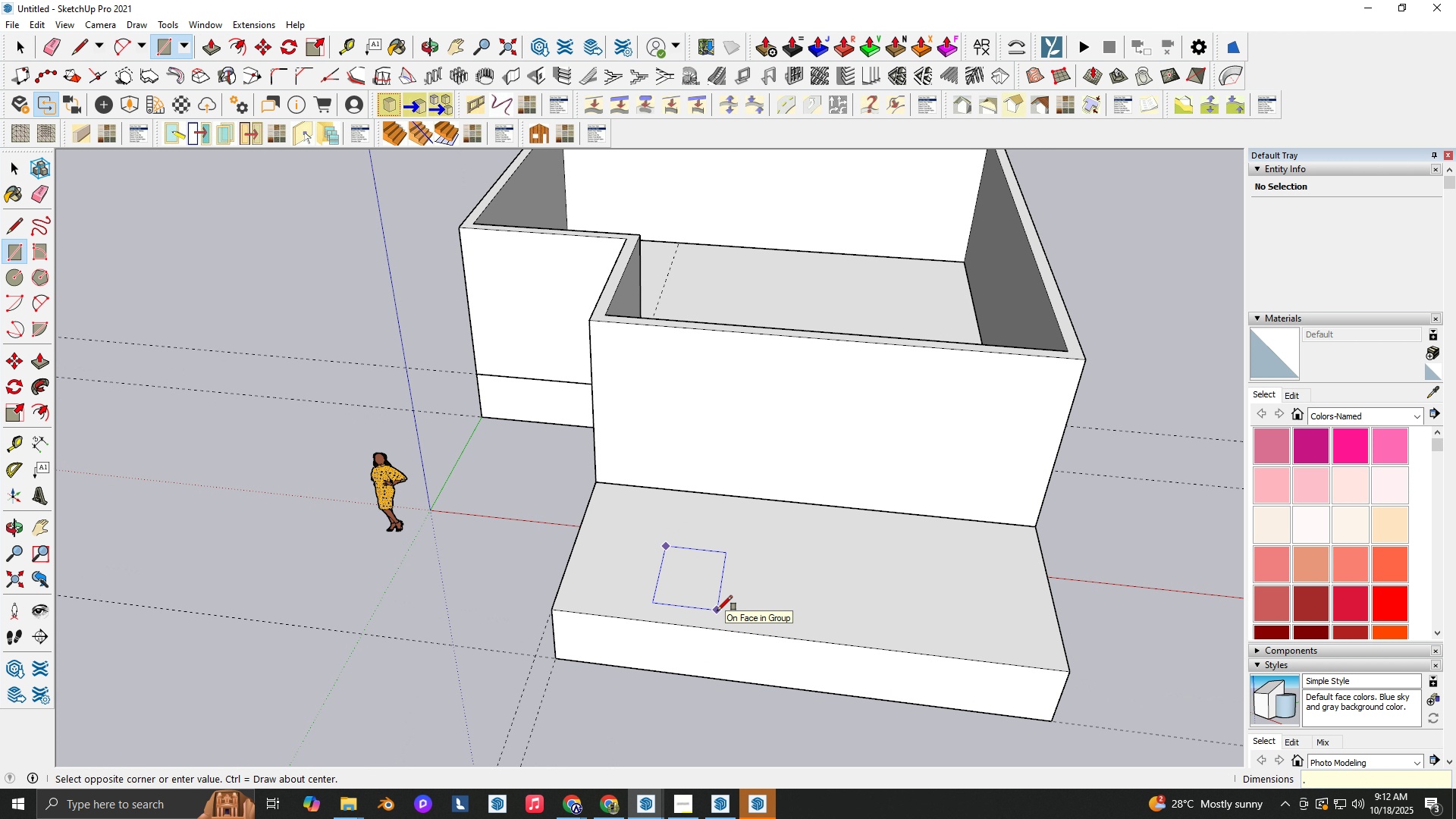 
key(Numpad4)
 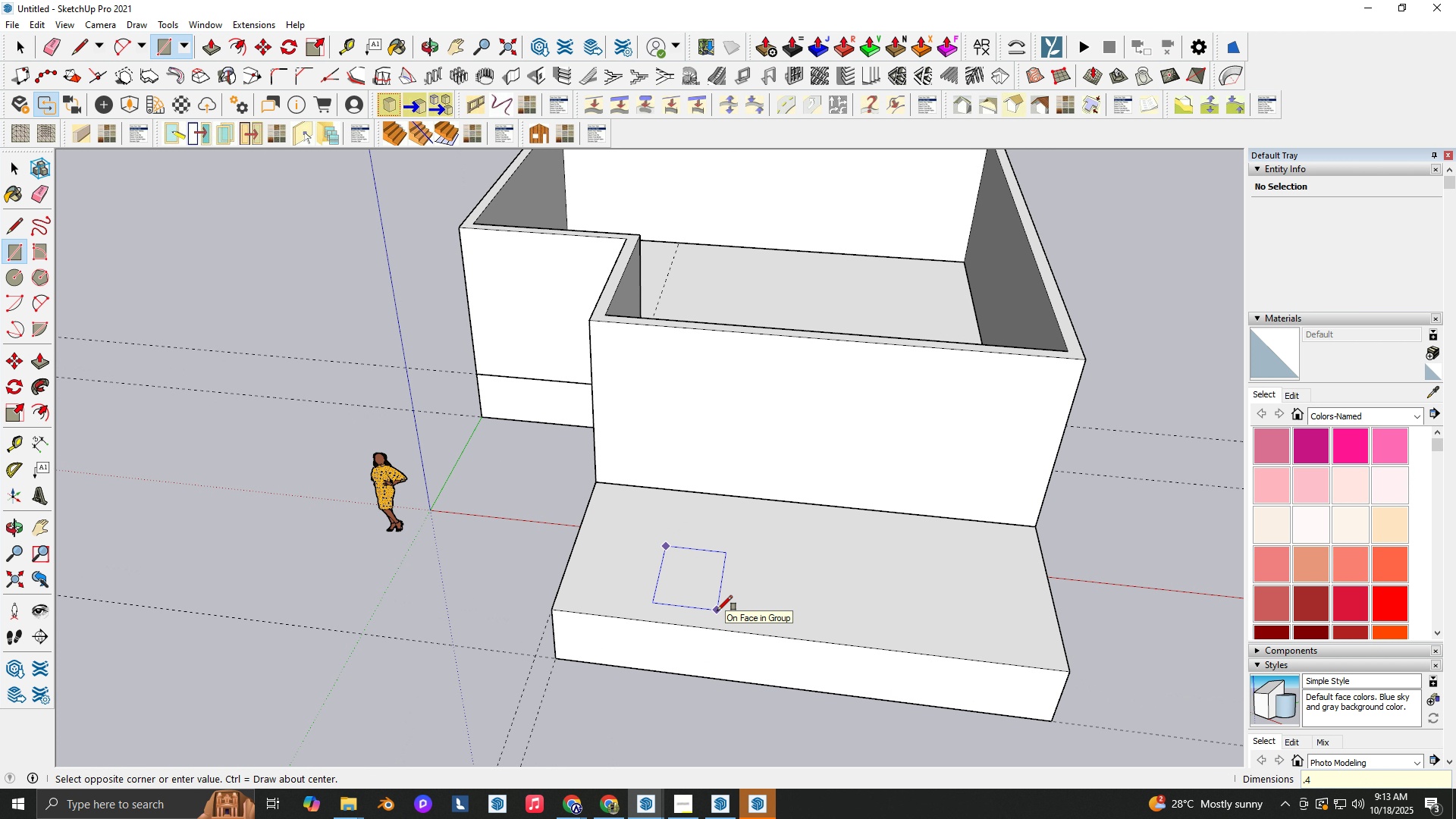 
key(Numpad0)
 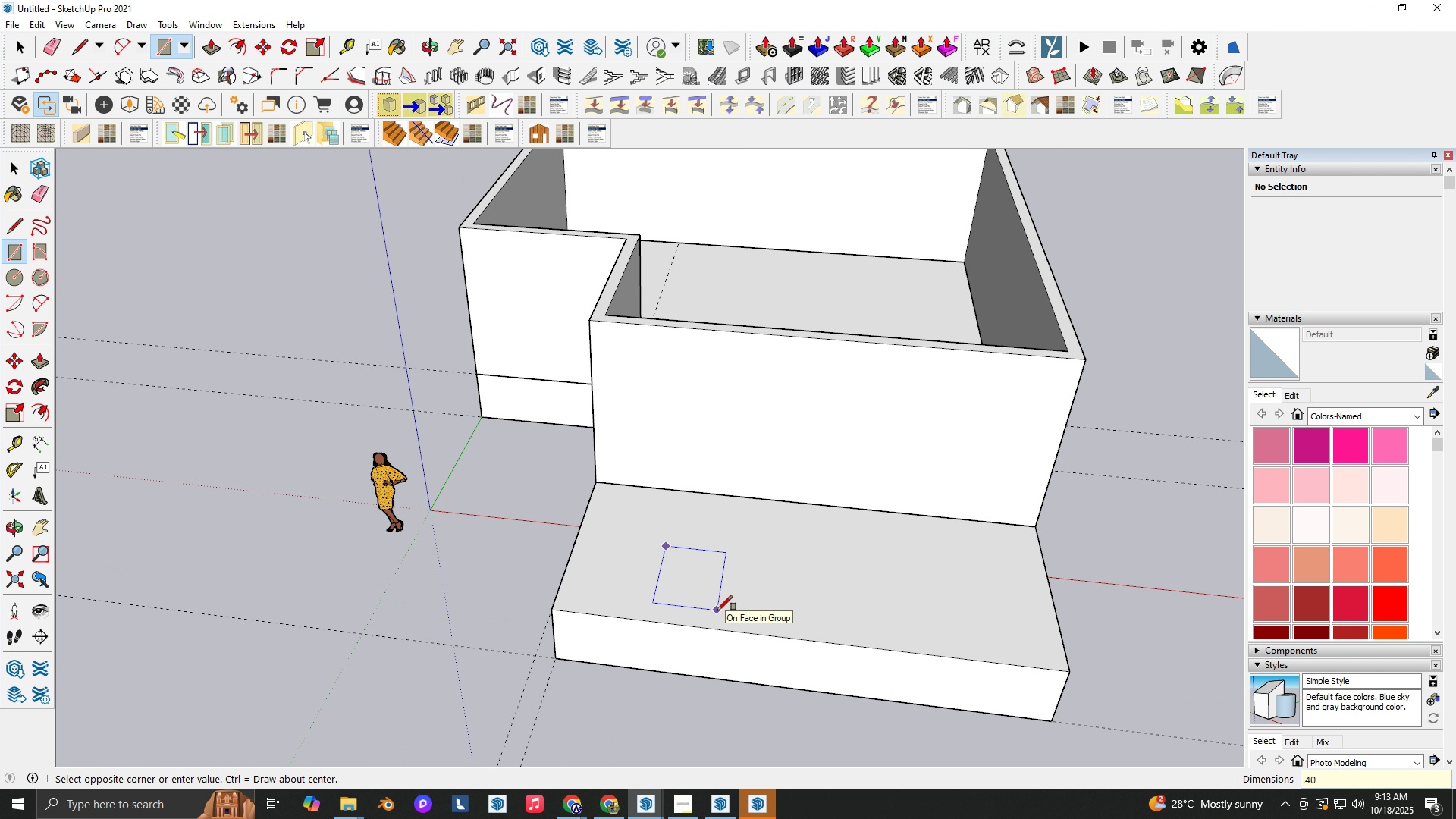 
key(Comma)
 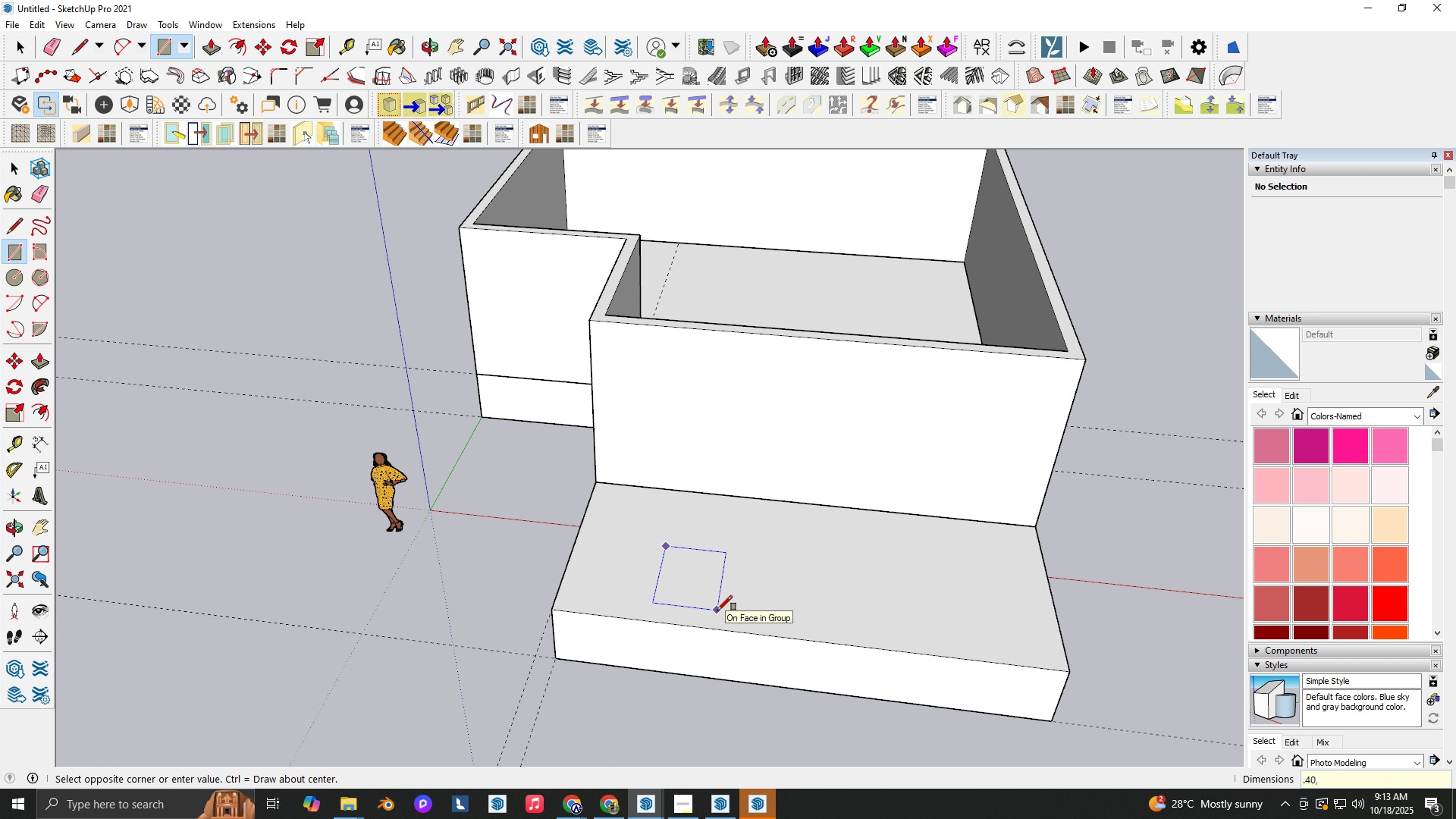 
key(NumpadDecimal)
 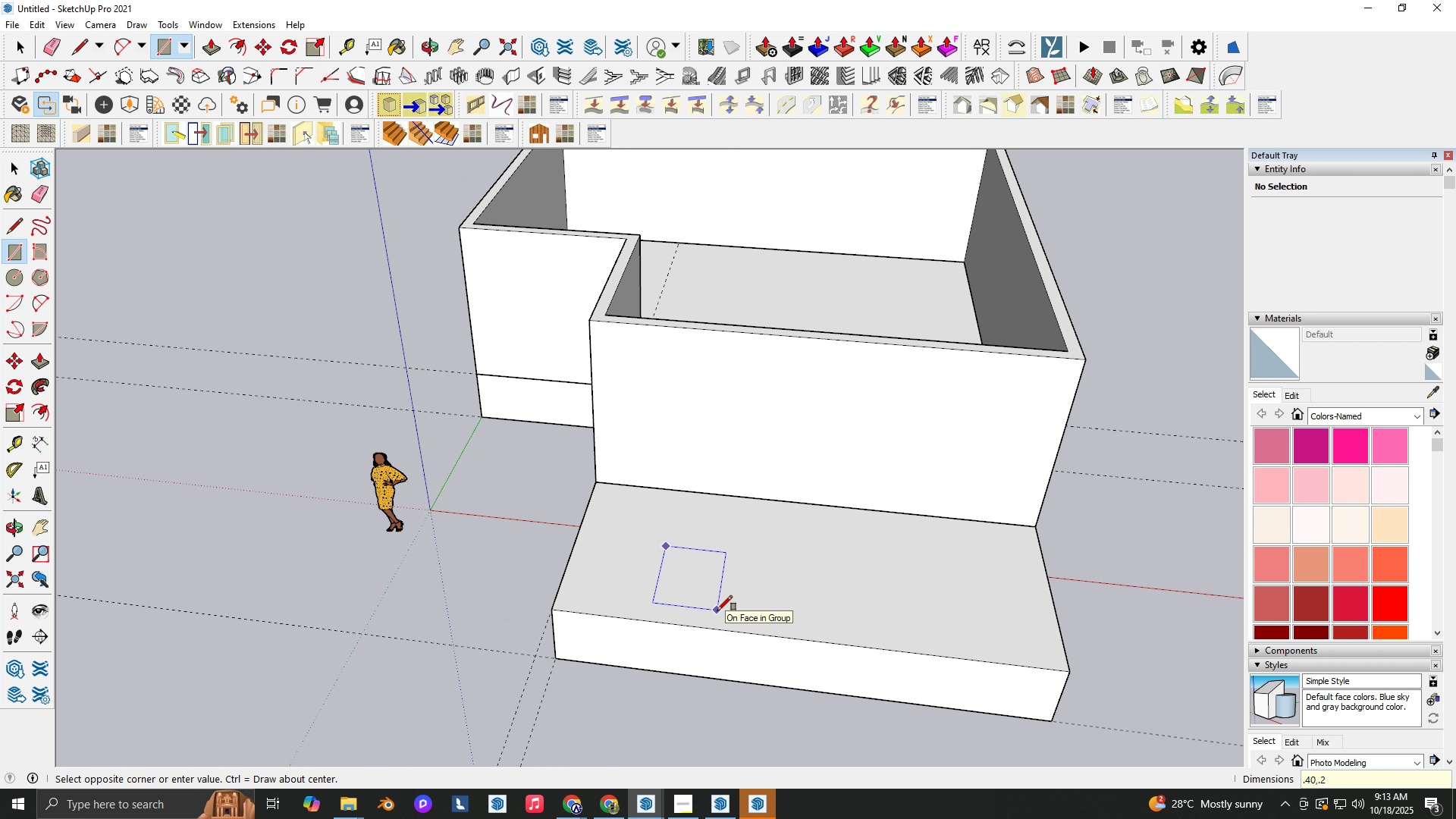 
key(Numpad2)
 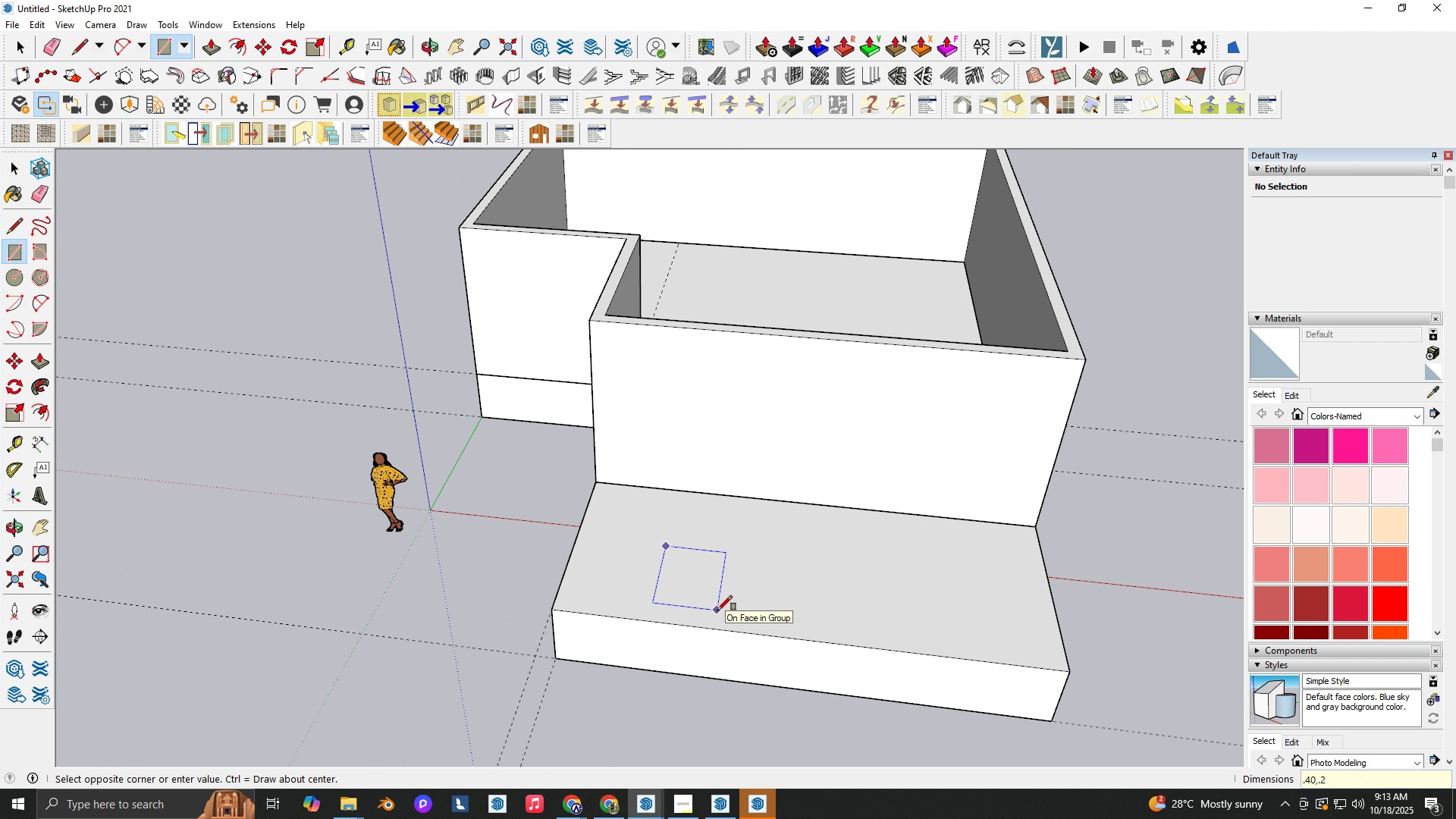 
key(Numpad0)
 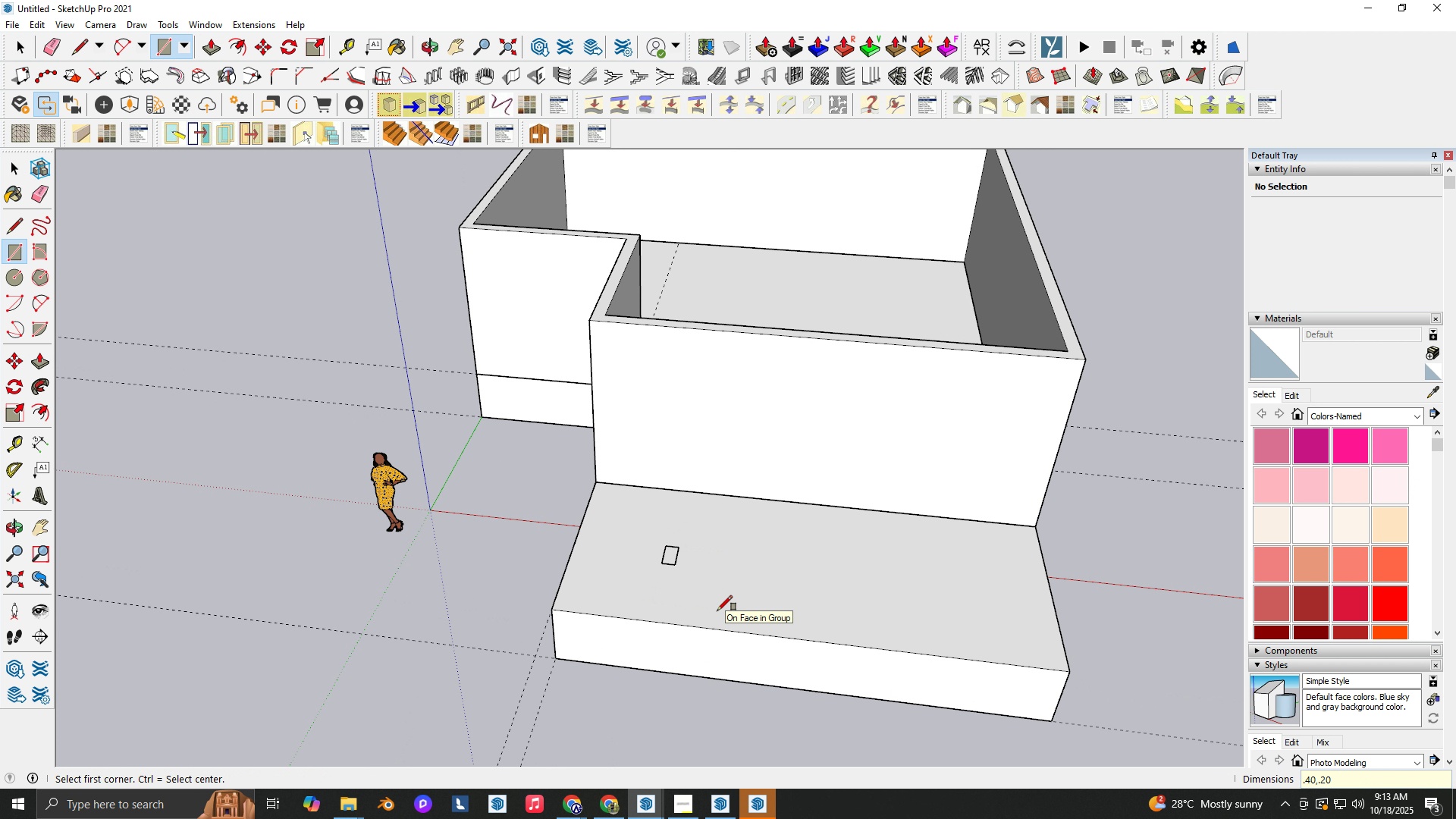 
key(NumpadEnter)
 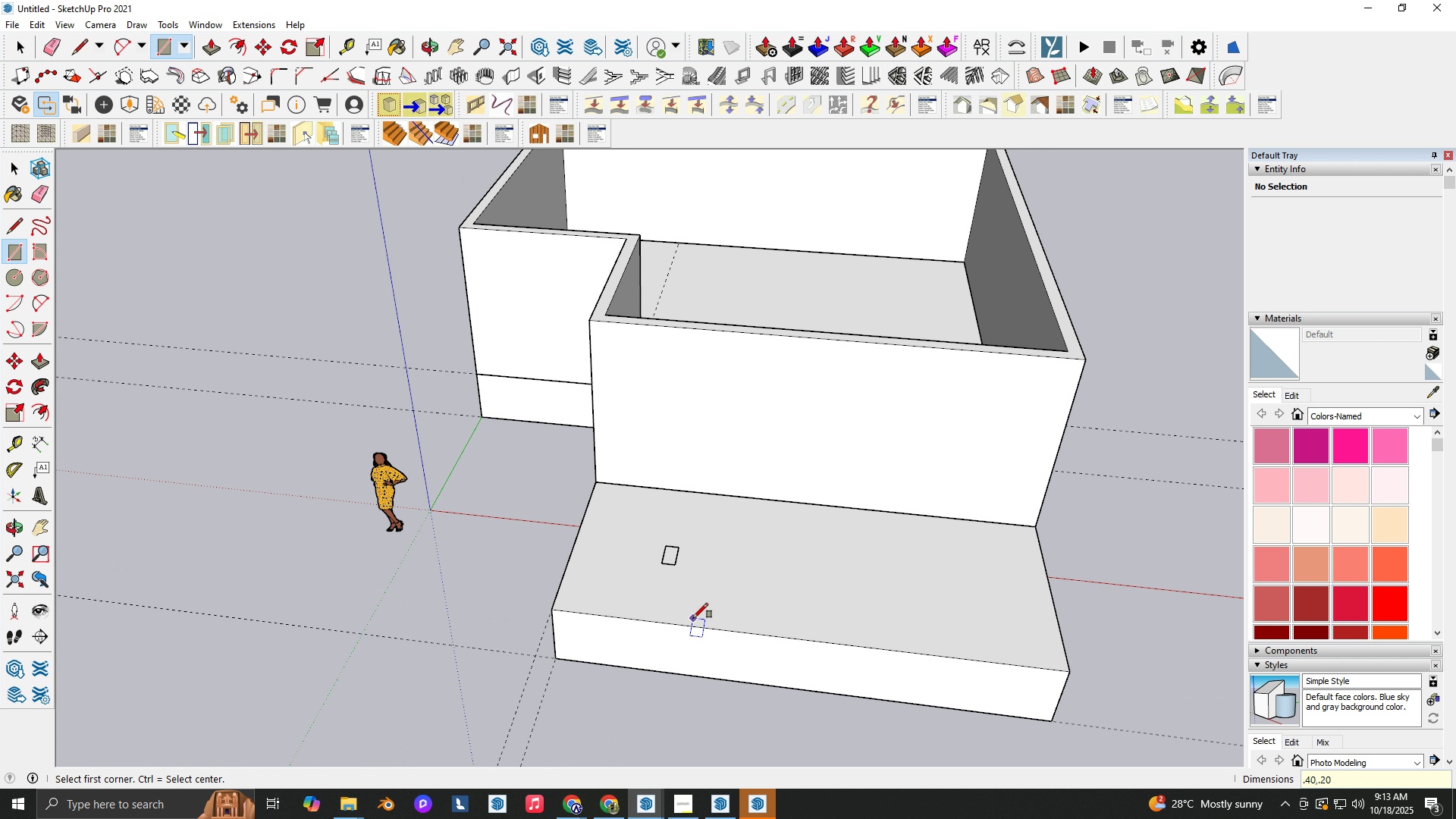 
scroll: coordinate [671, 552], scroll_direction: up, amount: 8.0
 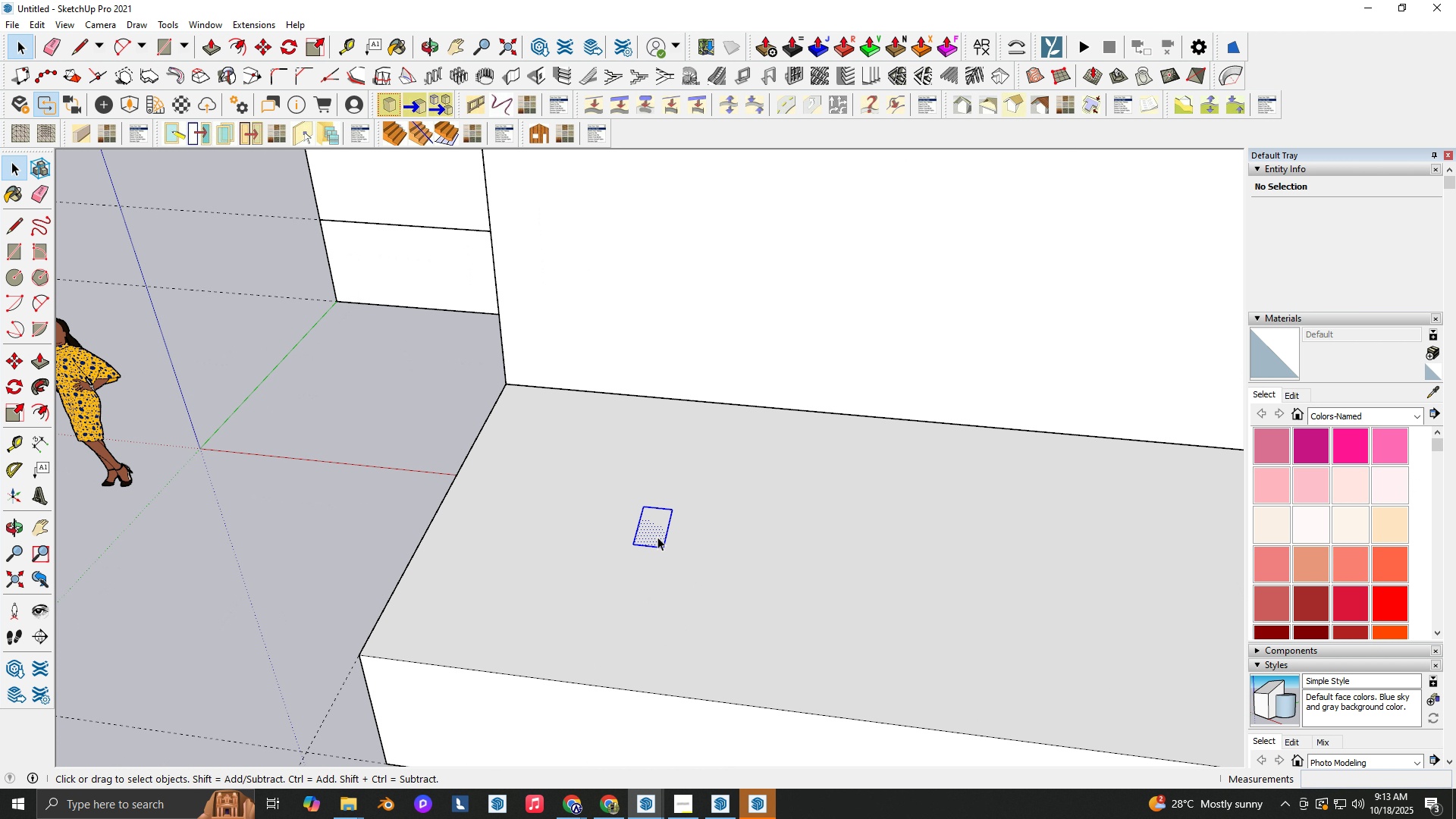 
key(Space)
 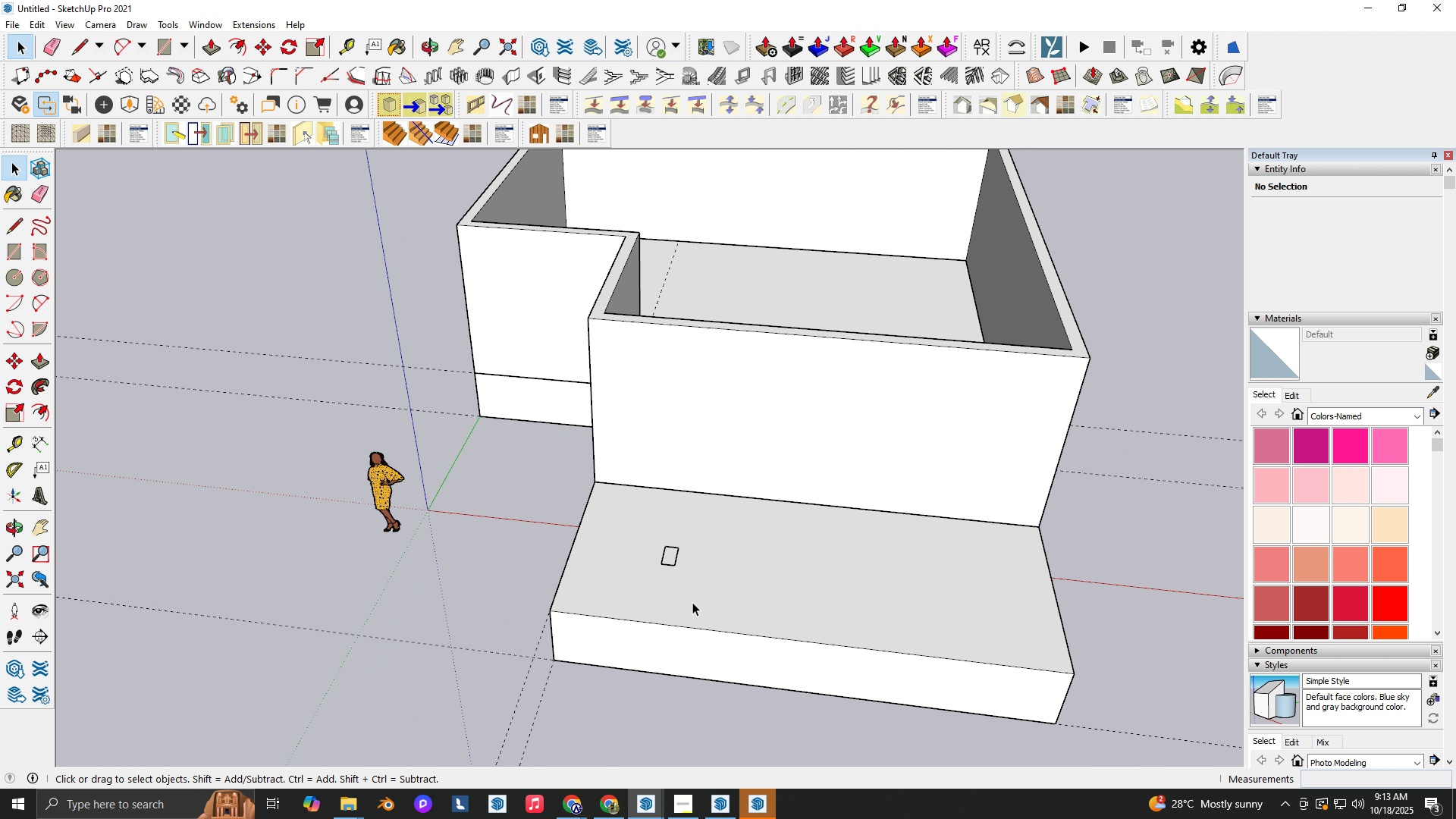 
double_click([657, 537])
 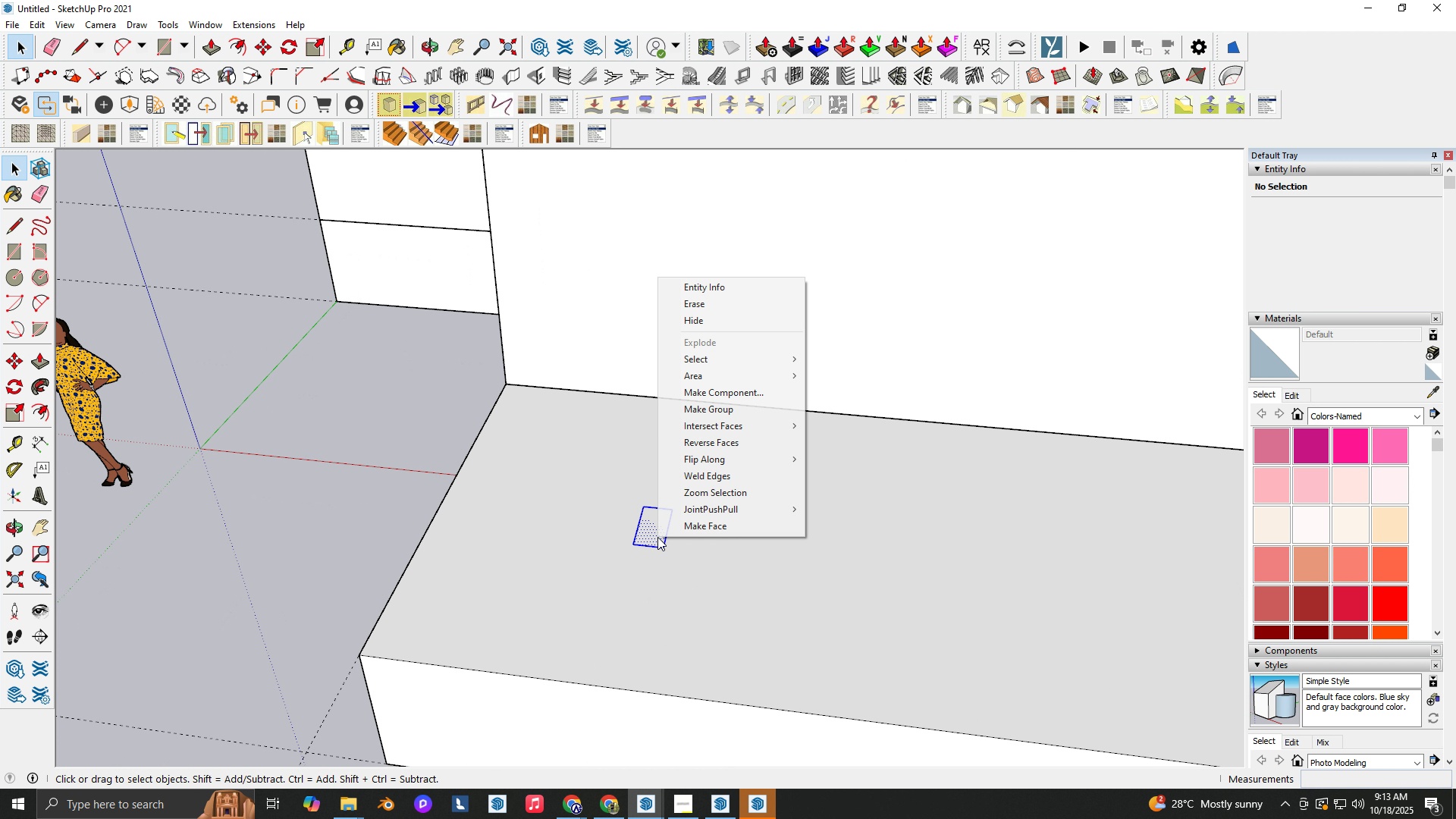 
right_click([657, 537])
 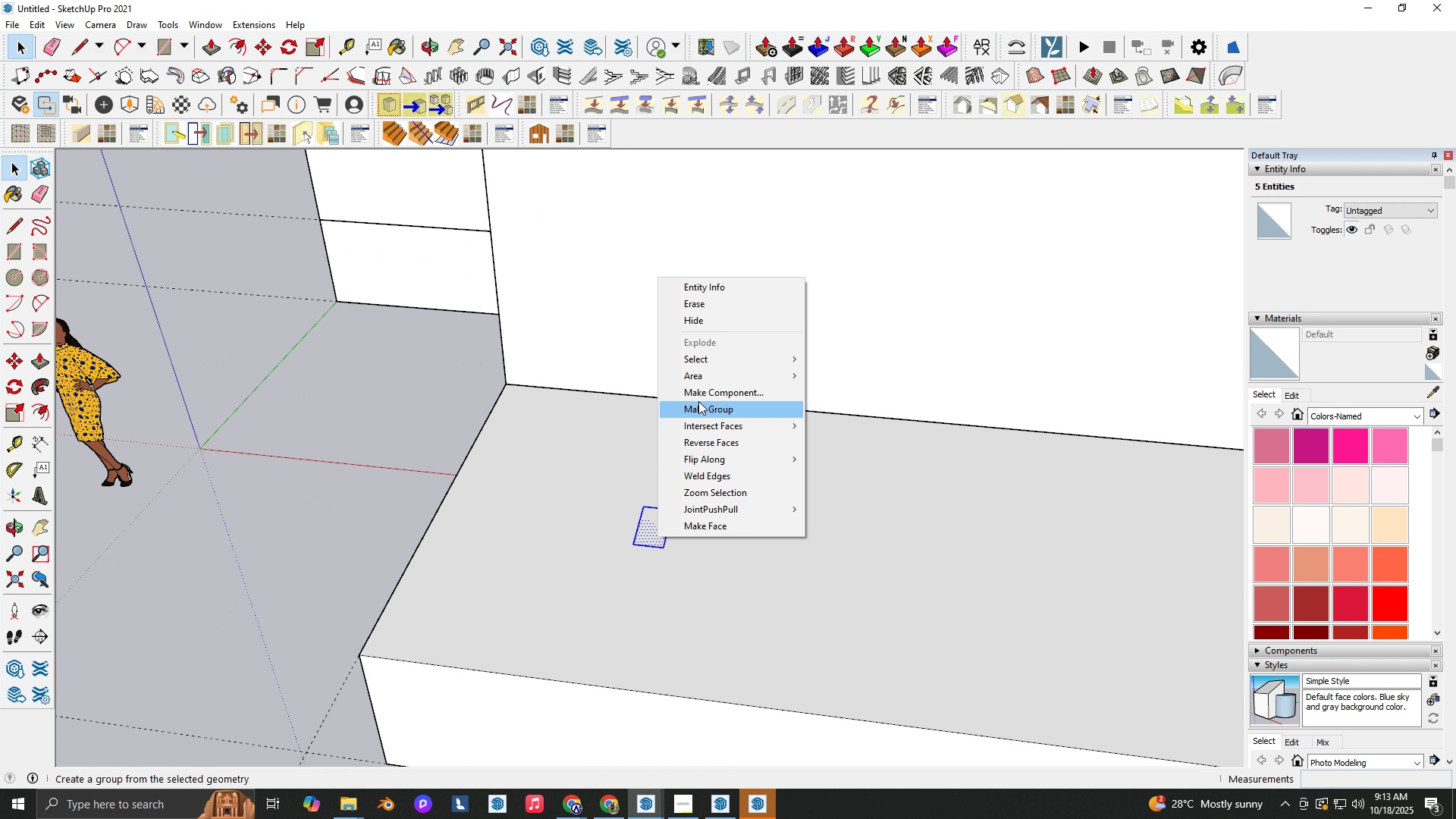 
left_click([700, 394])
 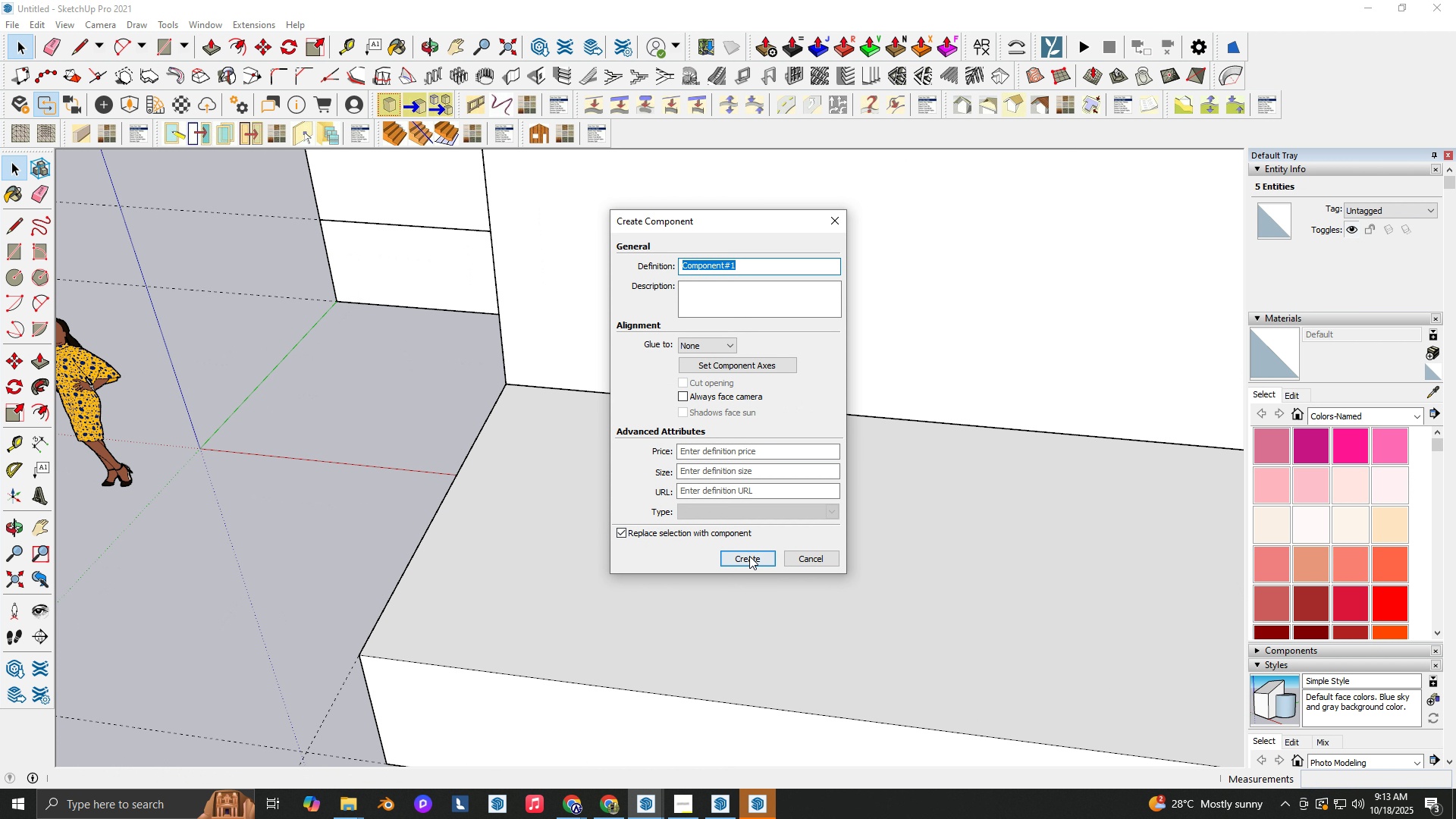 
left_click([751, 556])
 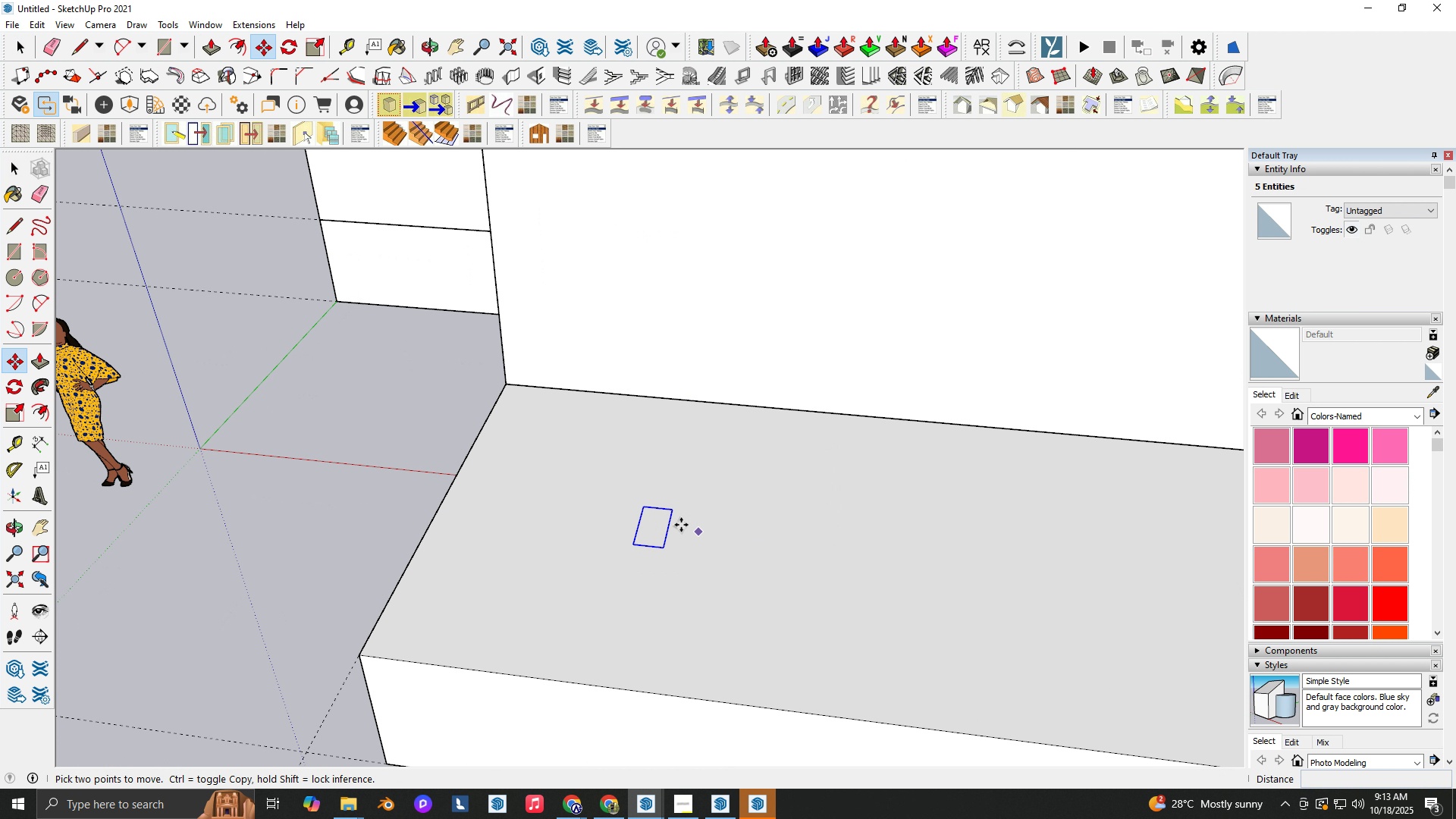 
key(M)
 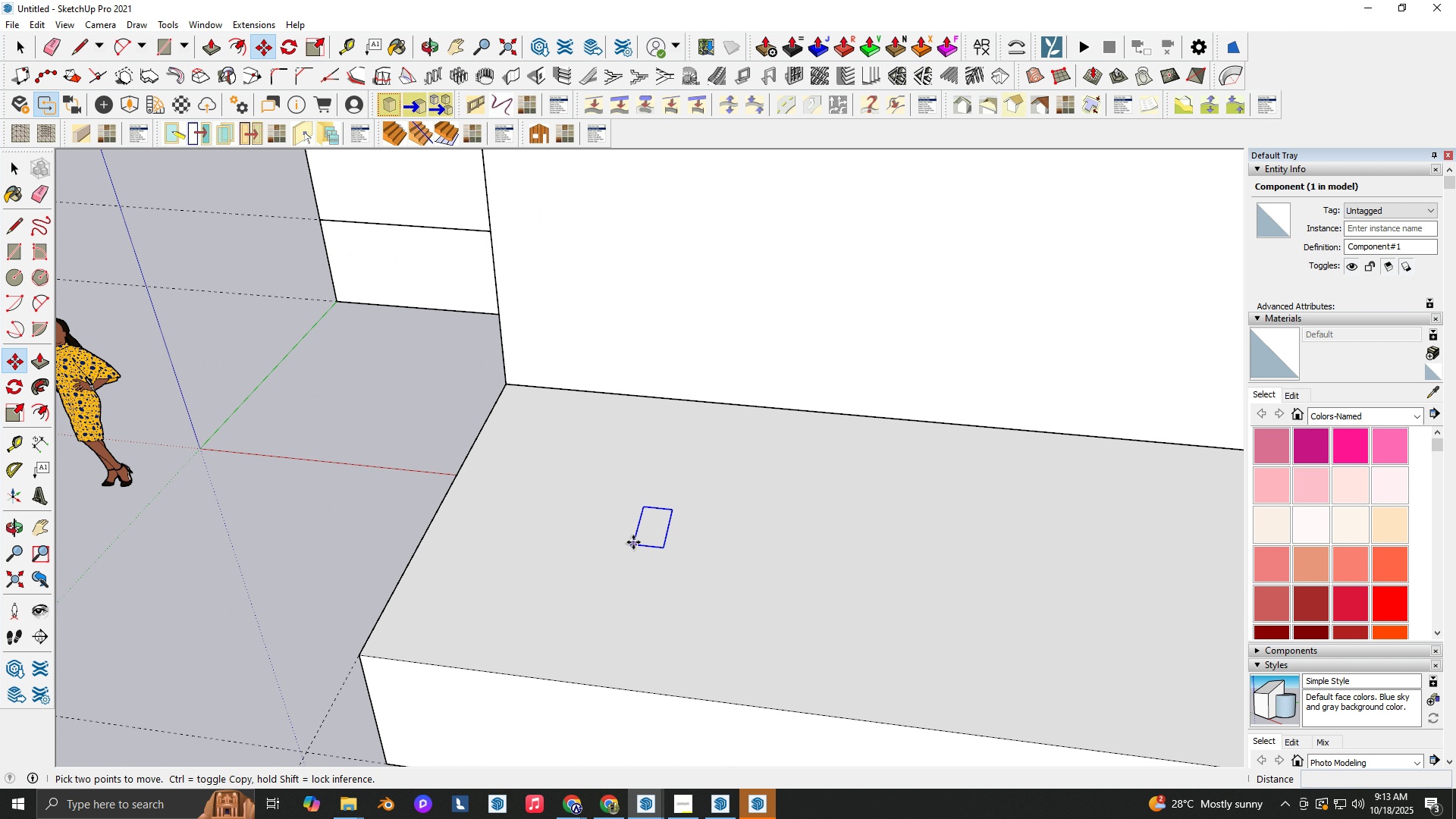 
left_click([633, 542])
 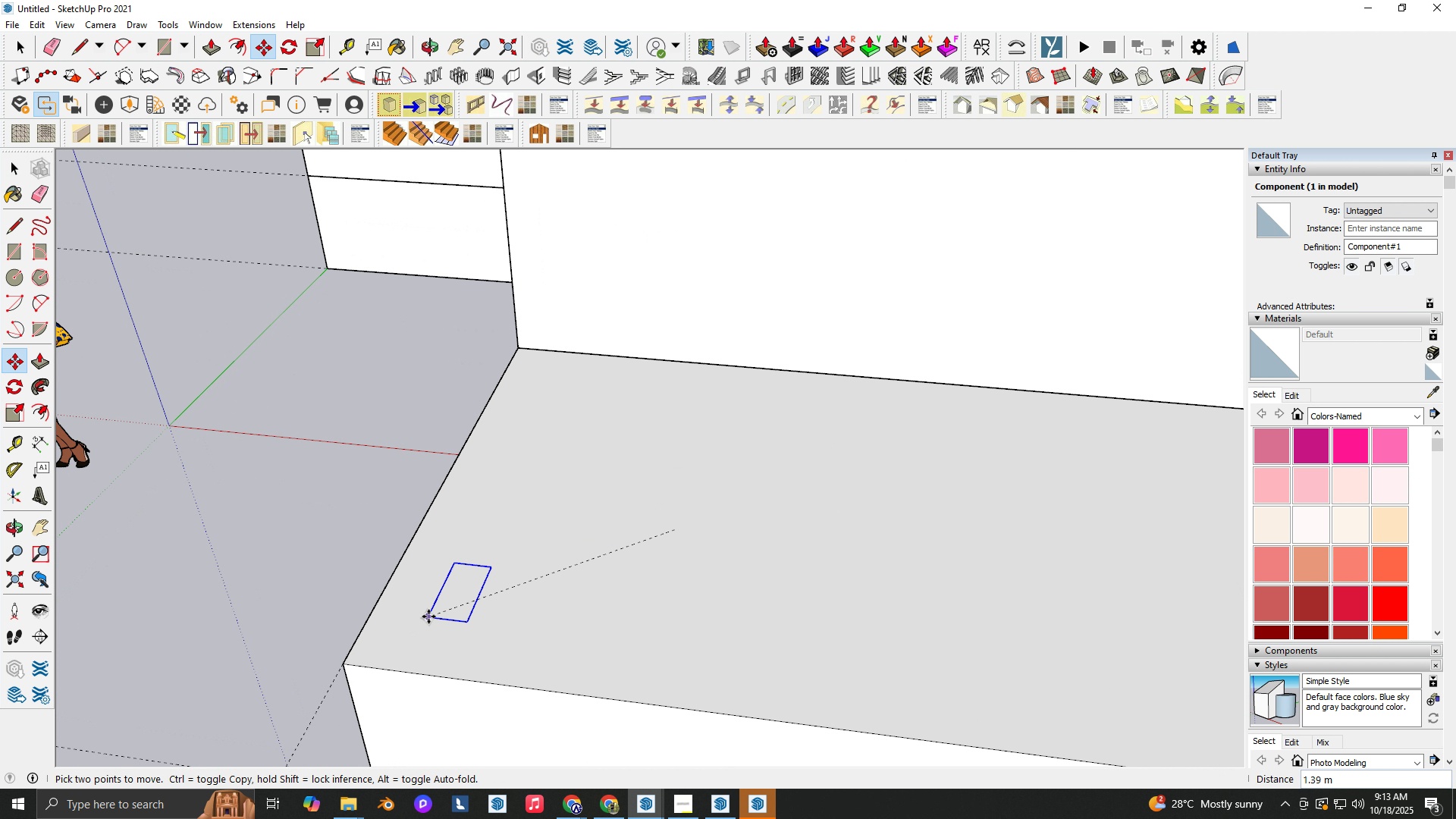 
scroll: coordinate [428, 617], scroll_direction: up, amount: 2.0
 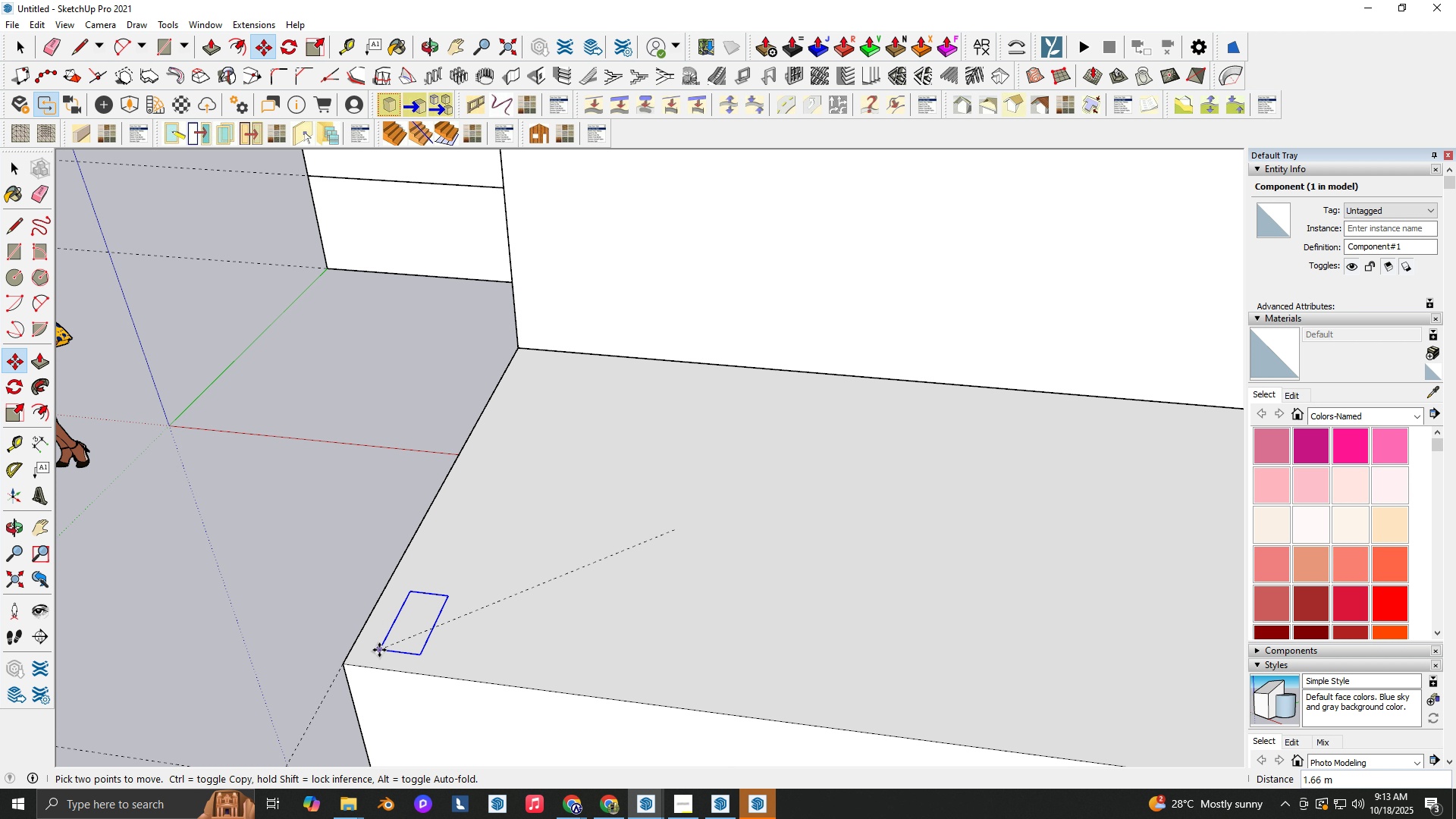 
key(T)
 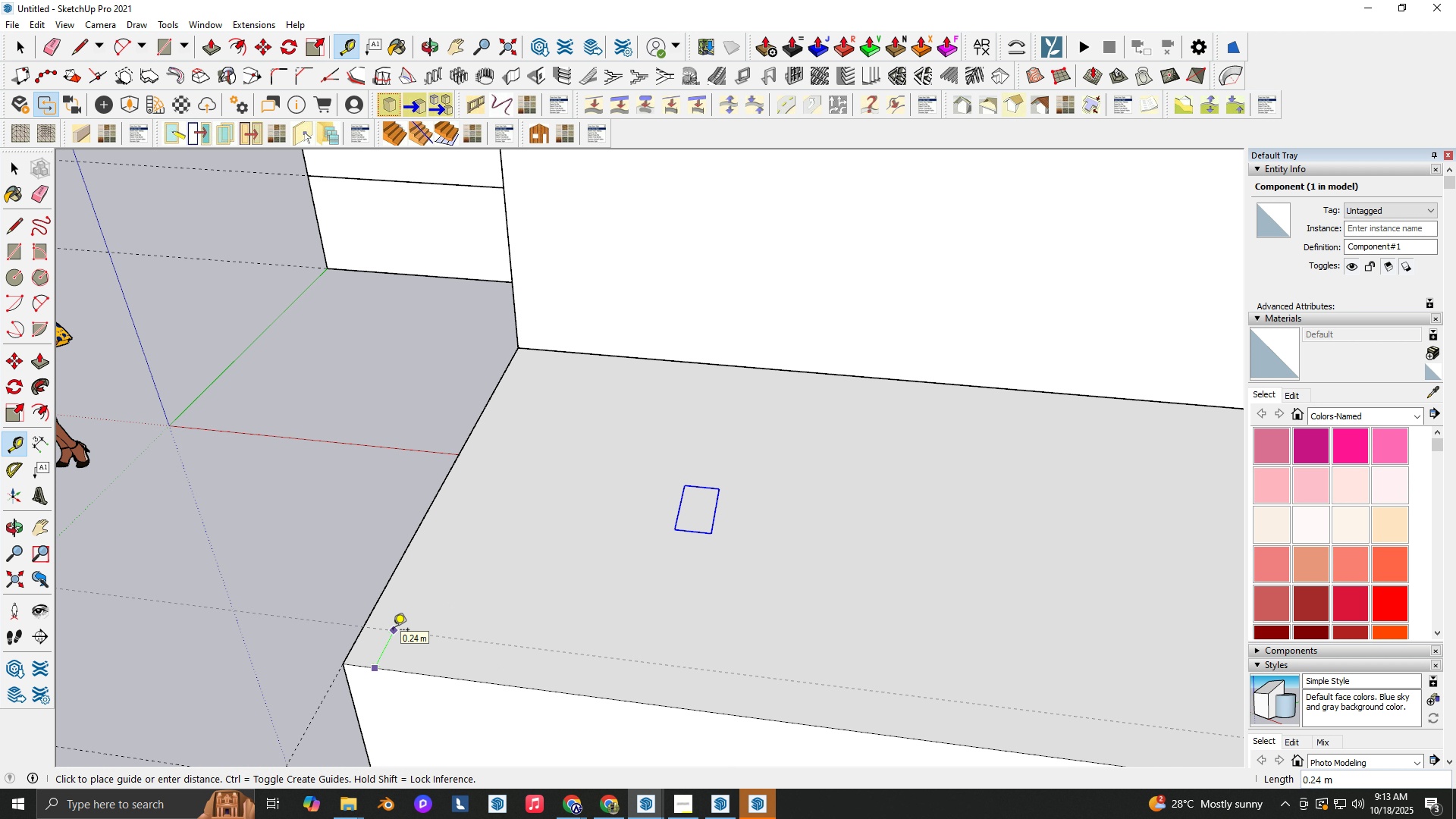 
key(NumpadDecimal)
 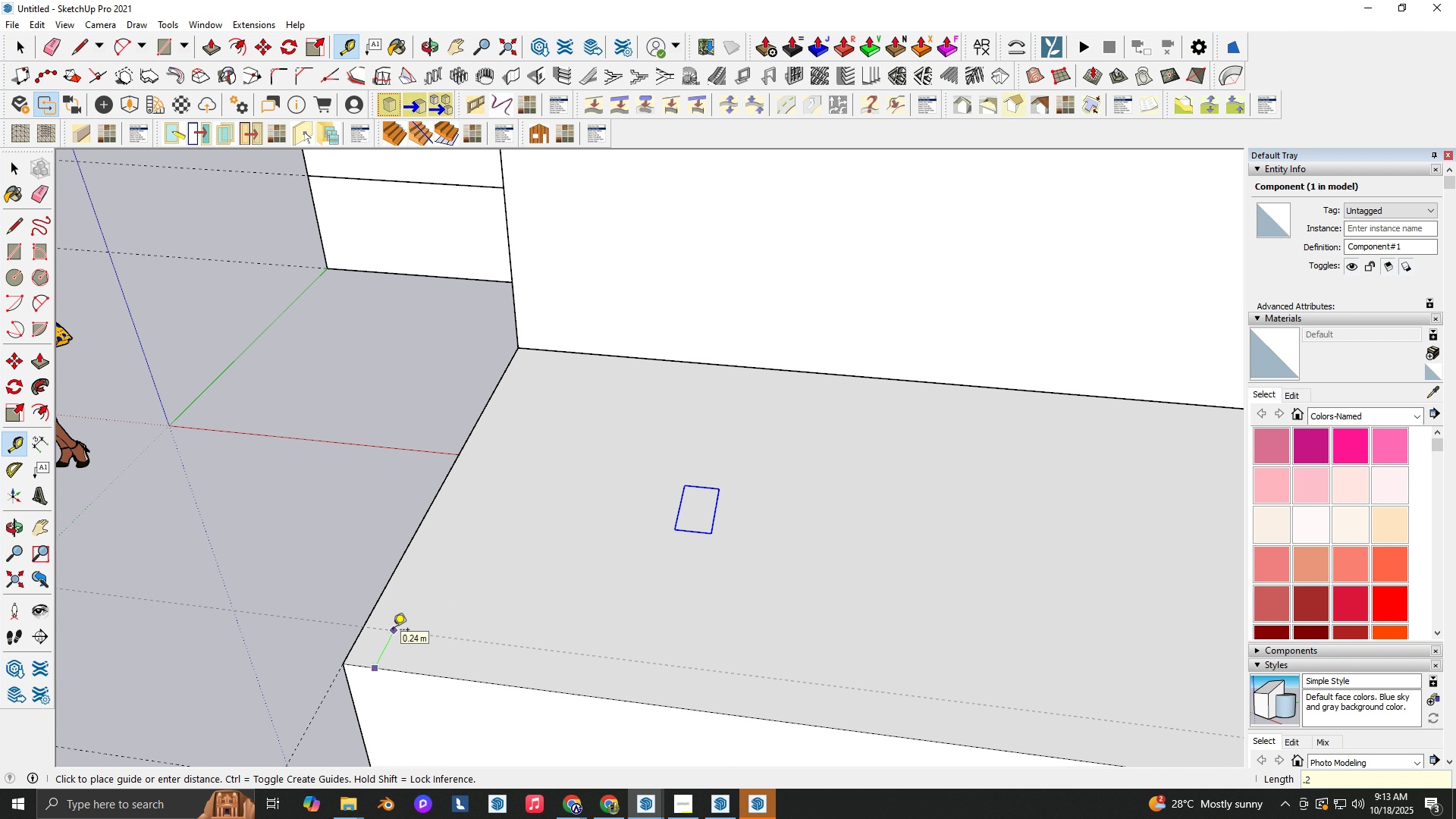 
key(Numpad2)
 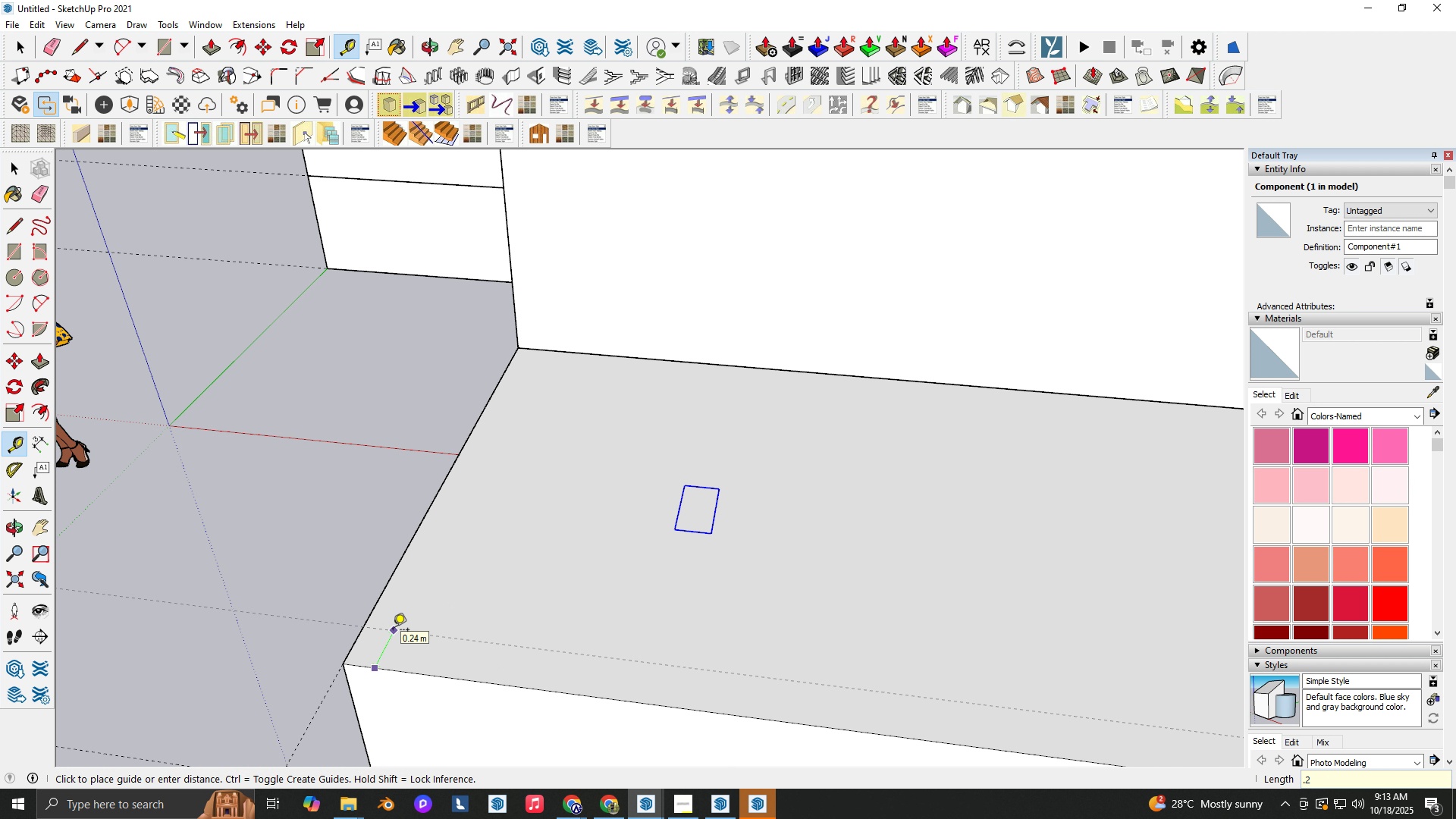 
key(NumpadEnter)
 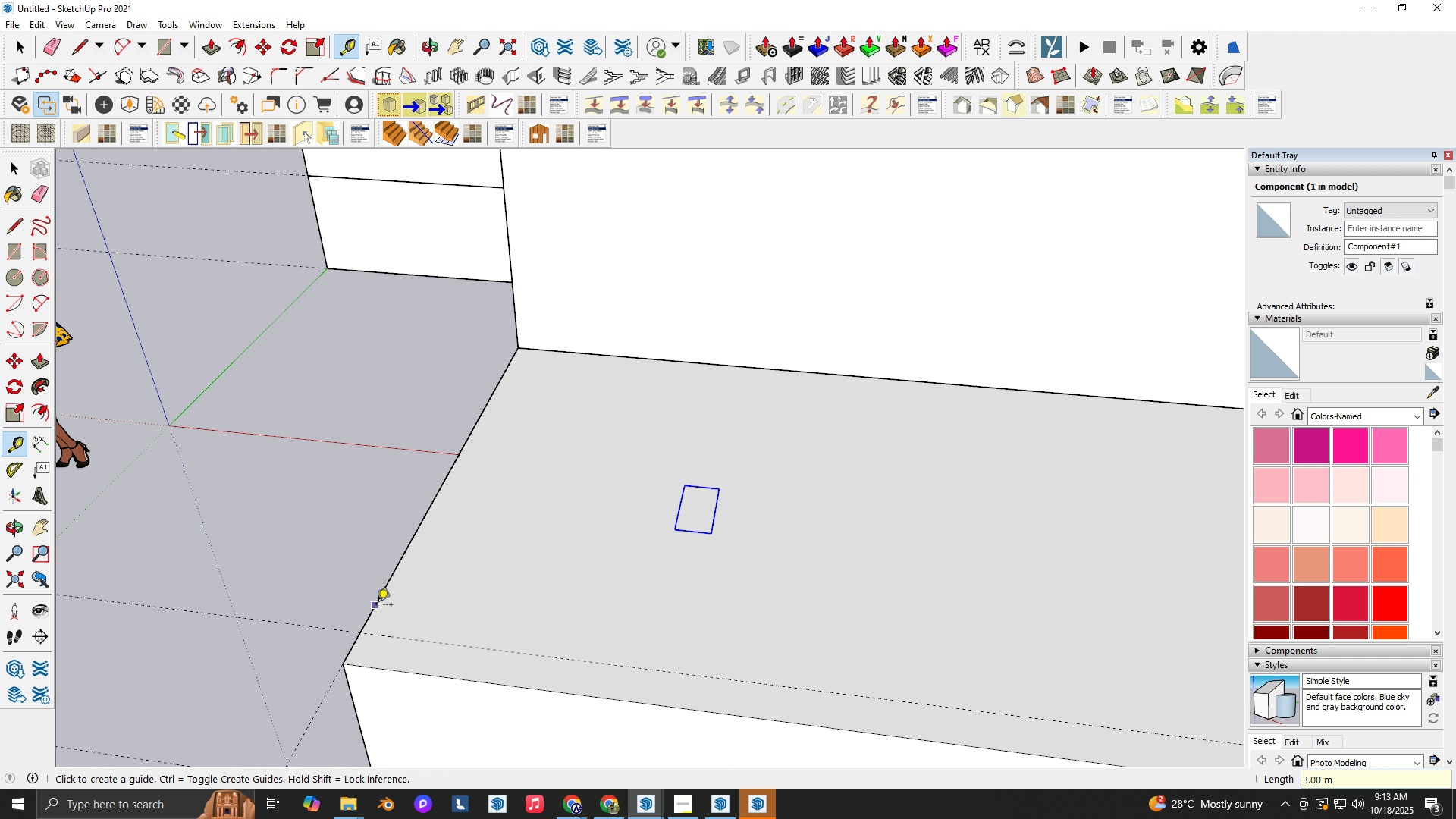 
left_click([374, 605])
 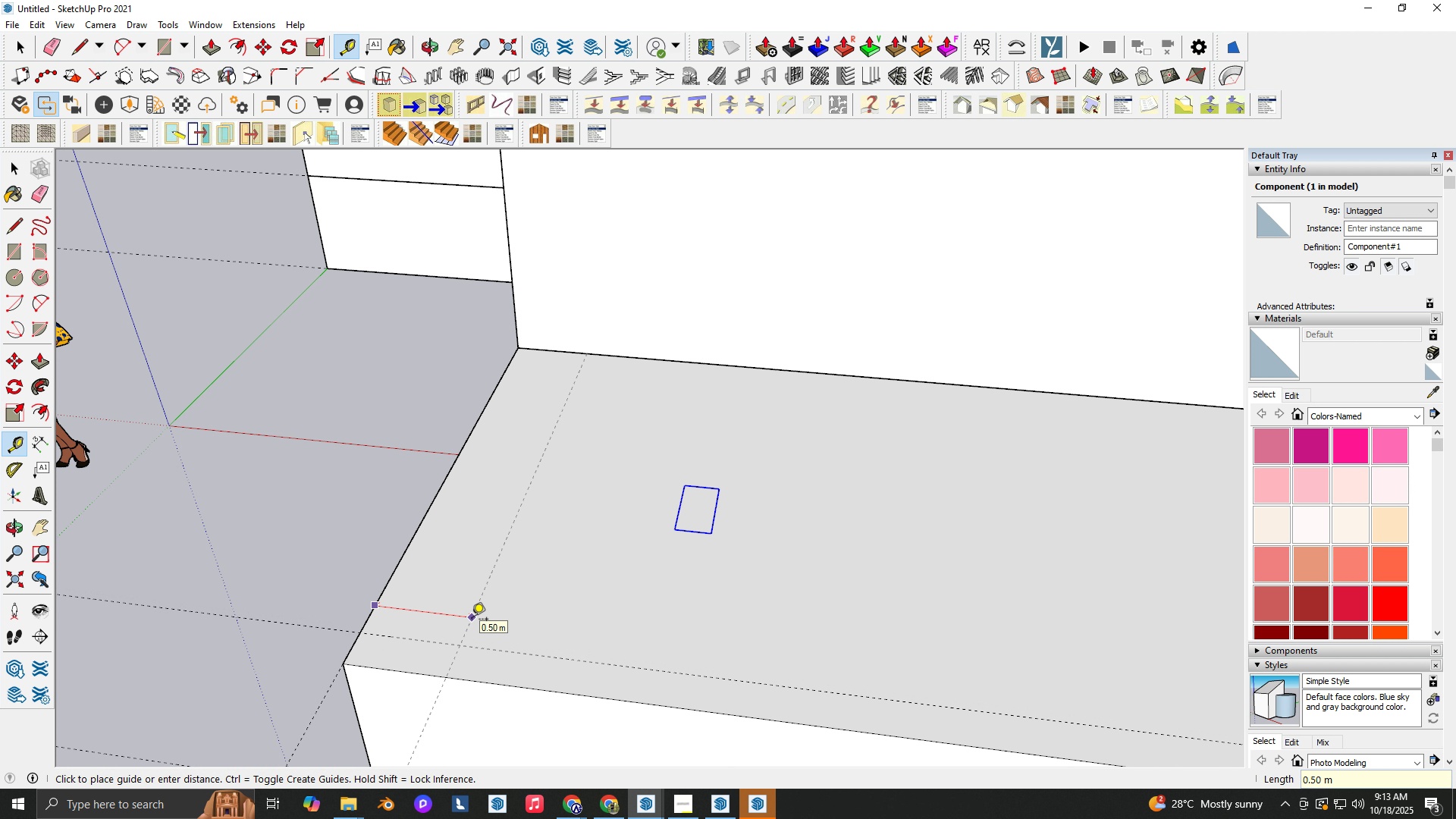 
key(Numpad2)
 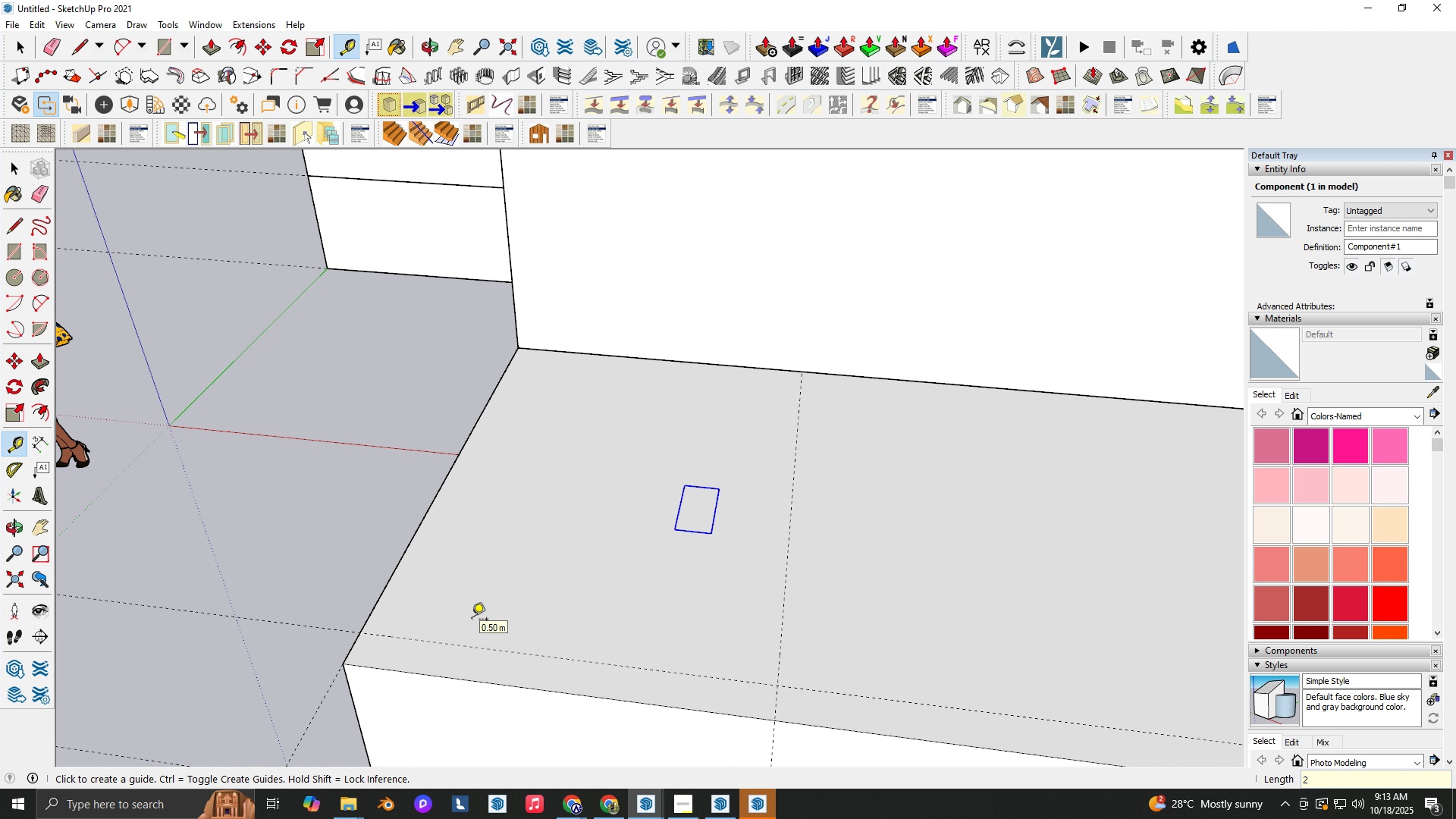 
key(NumpadEnter)
 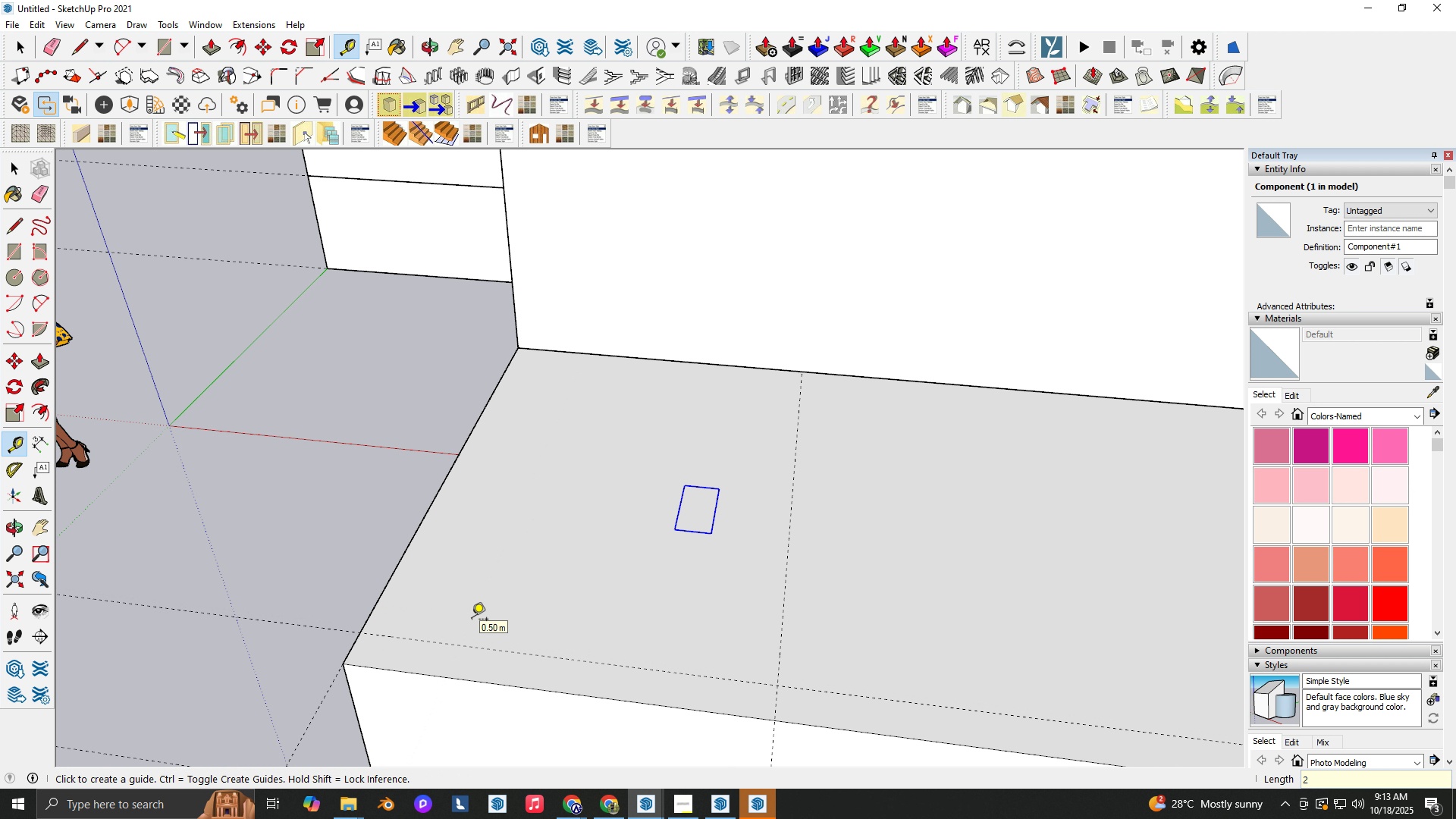 
scroll: coordinate [472, 620], scroll_direction: down, amount: 1.0
 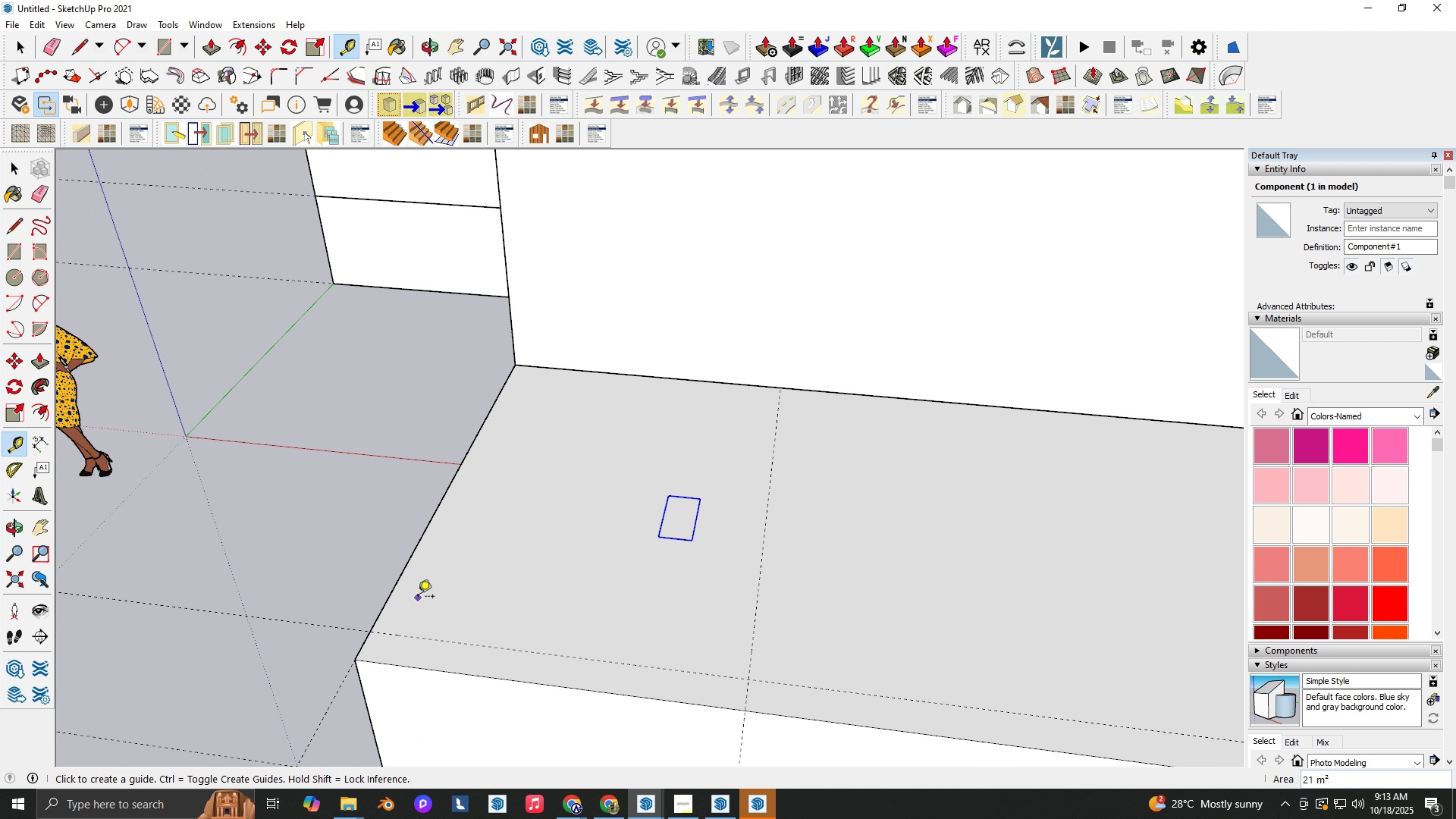 
key(Control+Z)
 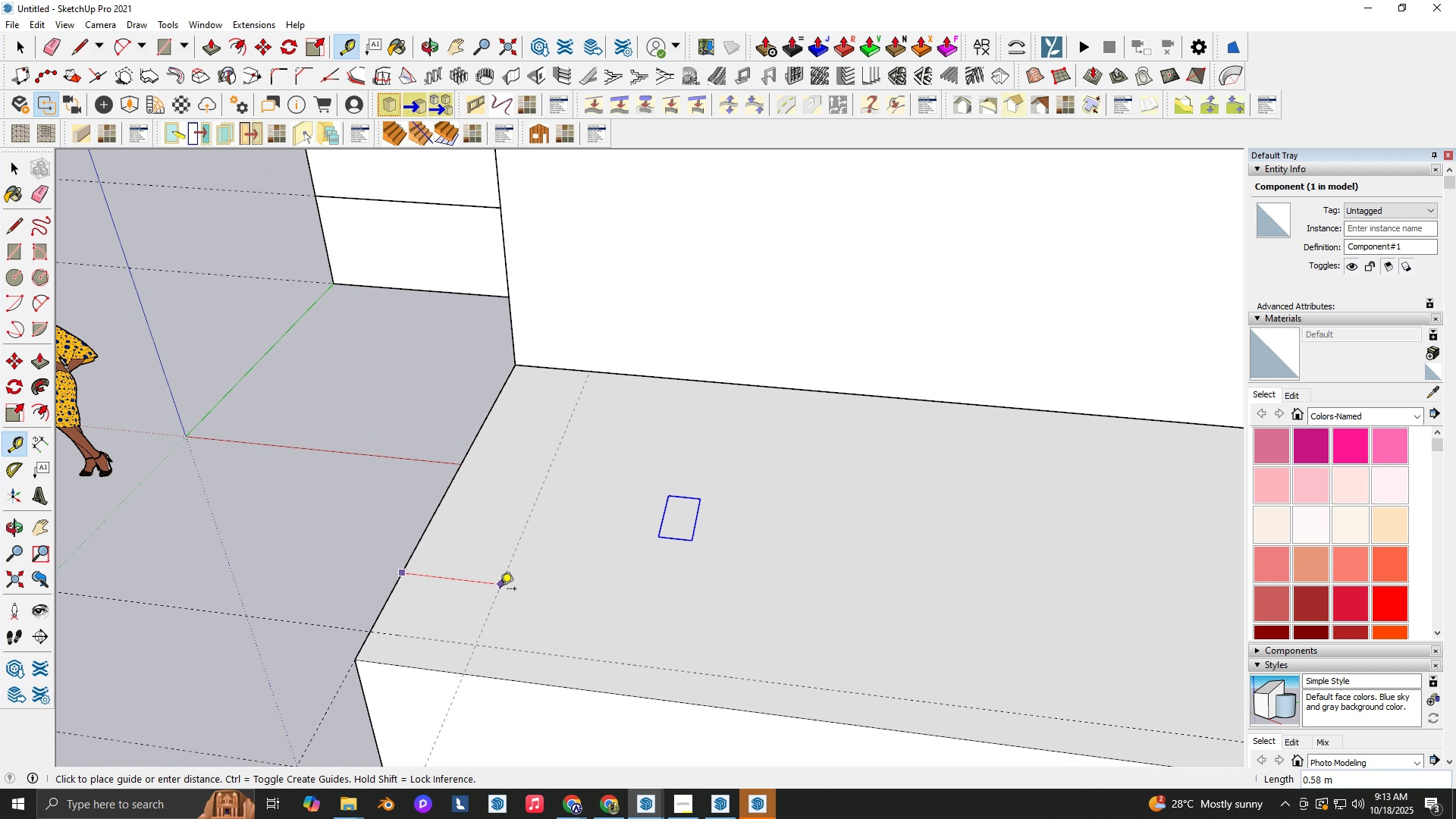 
key(NumpadDecimal)
 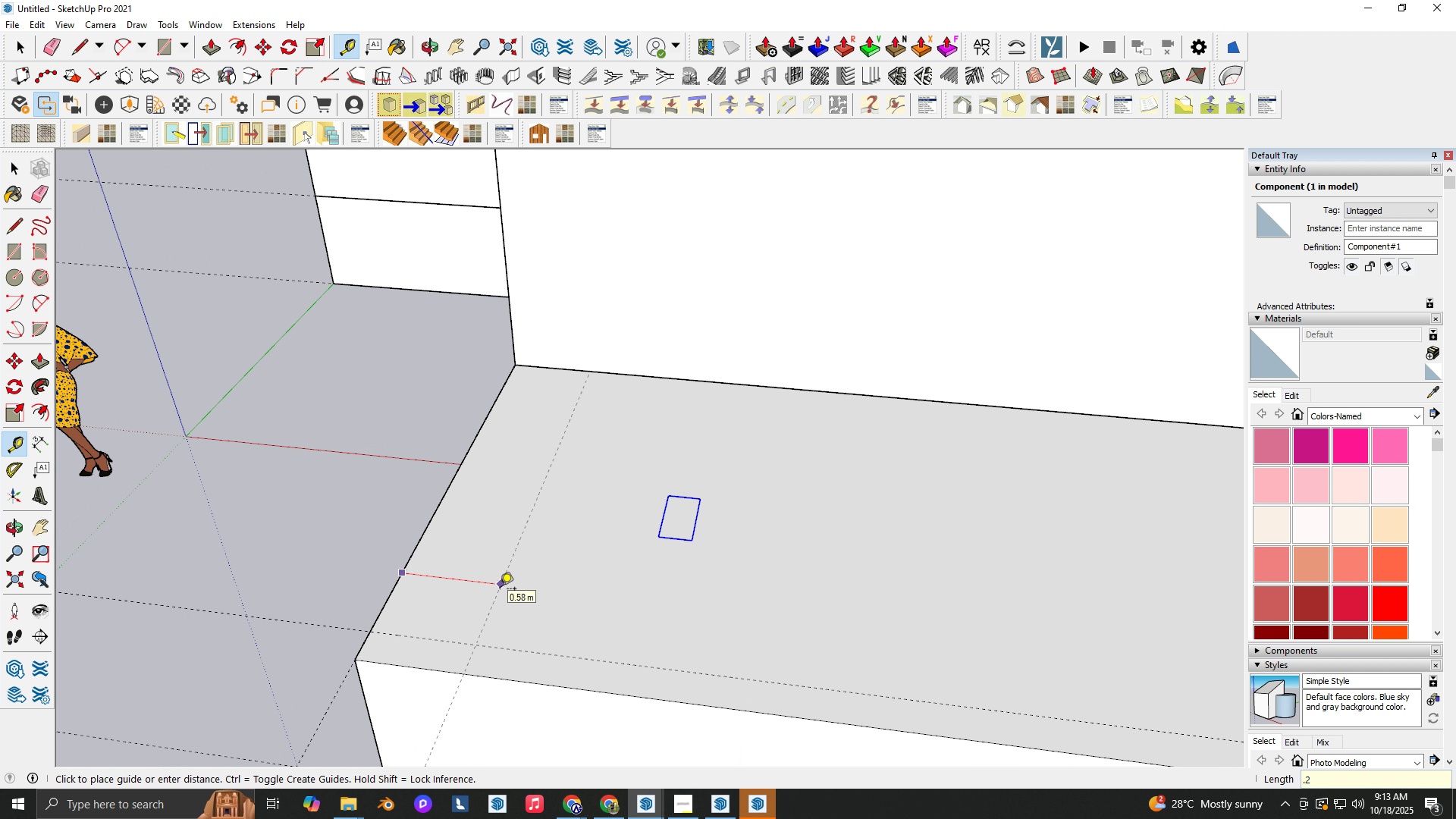 
key(Numpad2)
 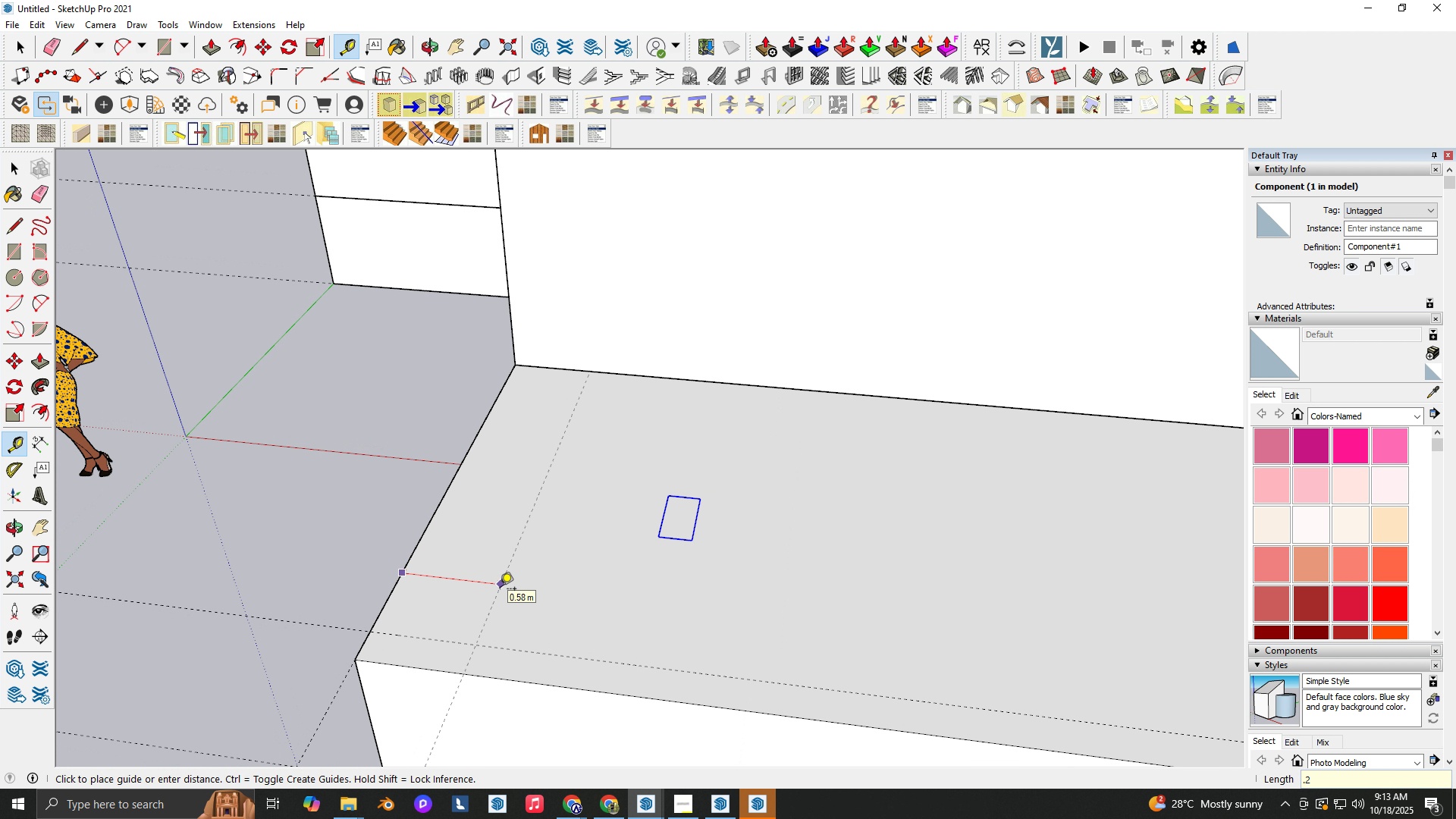 
key(NumpadEnter)
 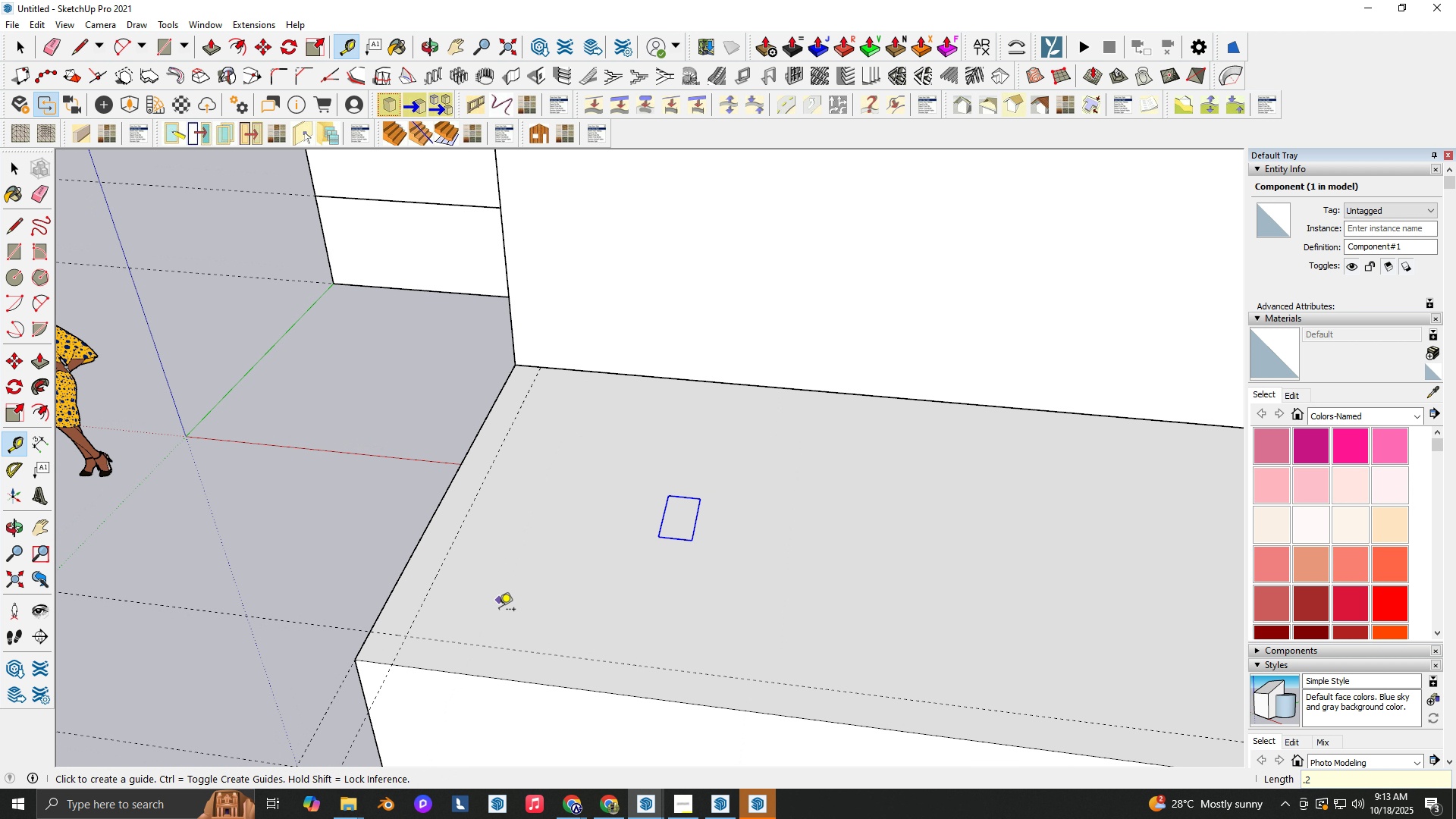 
scroll: coordinate [575, 596], scroll_direction: down, amount: 9.0
 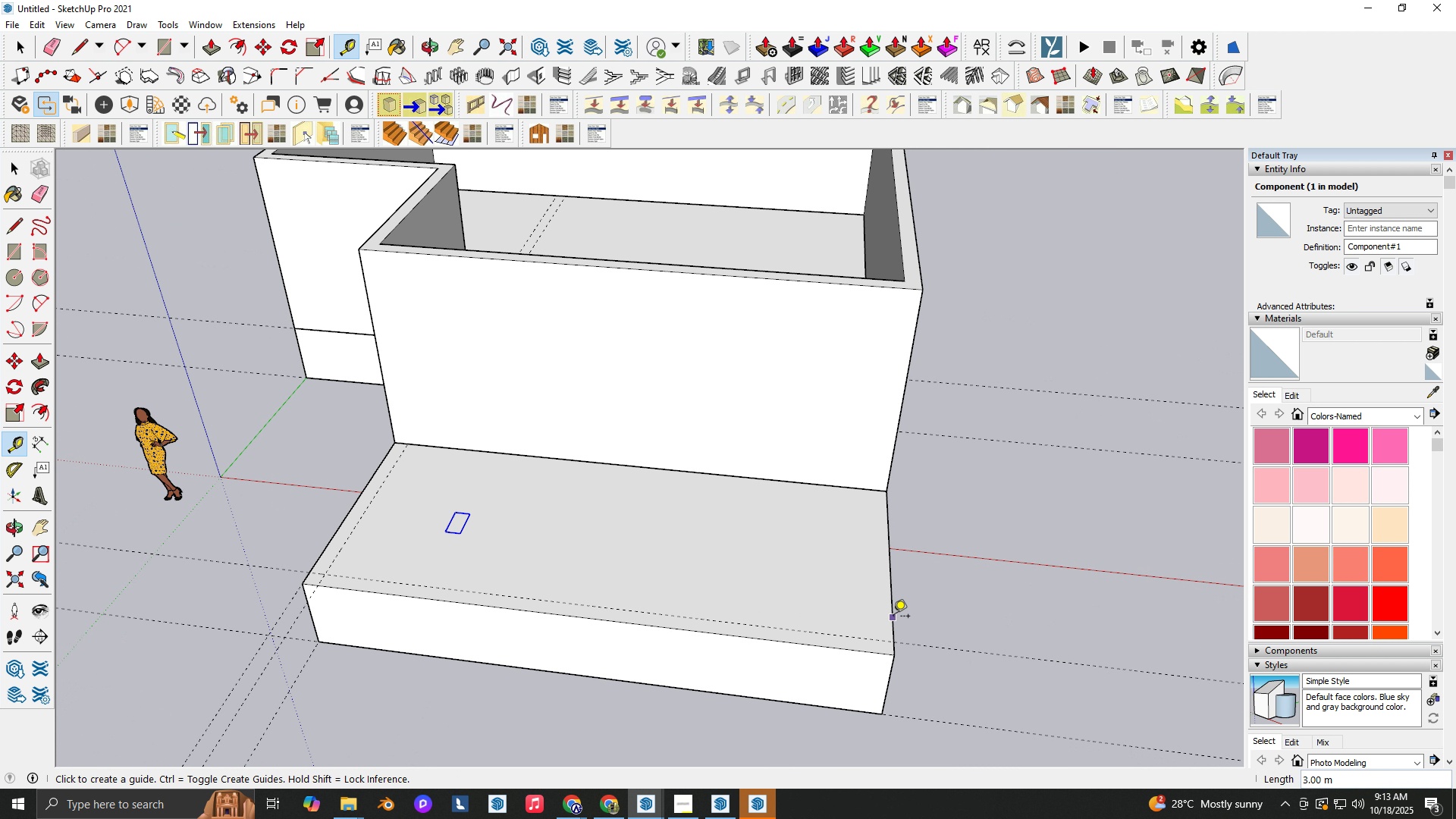 
key(Shift+ShiftLeft)
 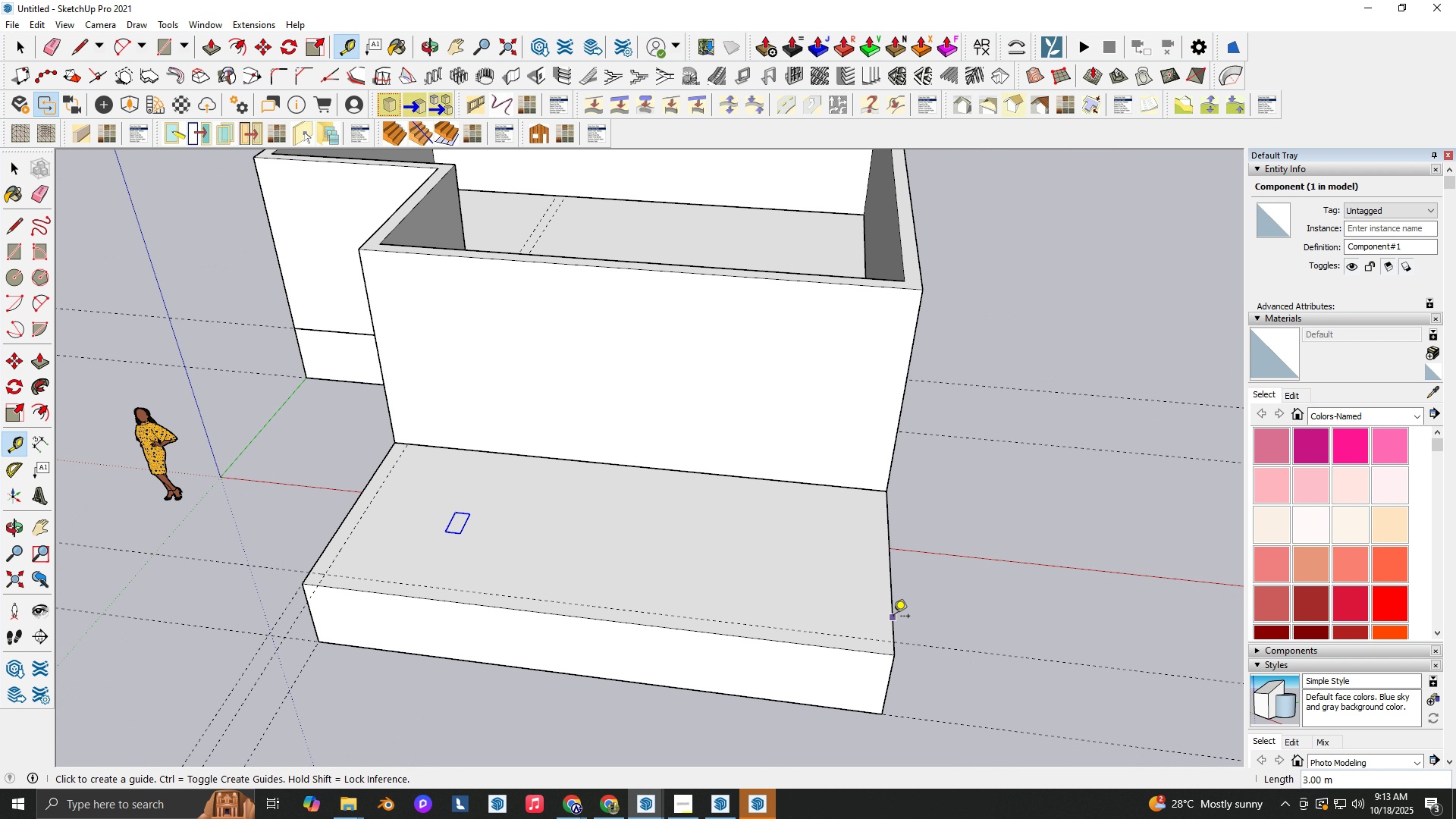 
left_click_drag(start_coordinate=[893, 617], to_coordinate=[889, 617])
 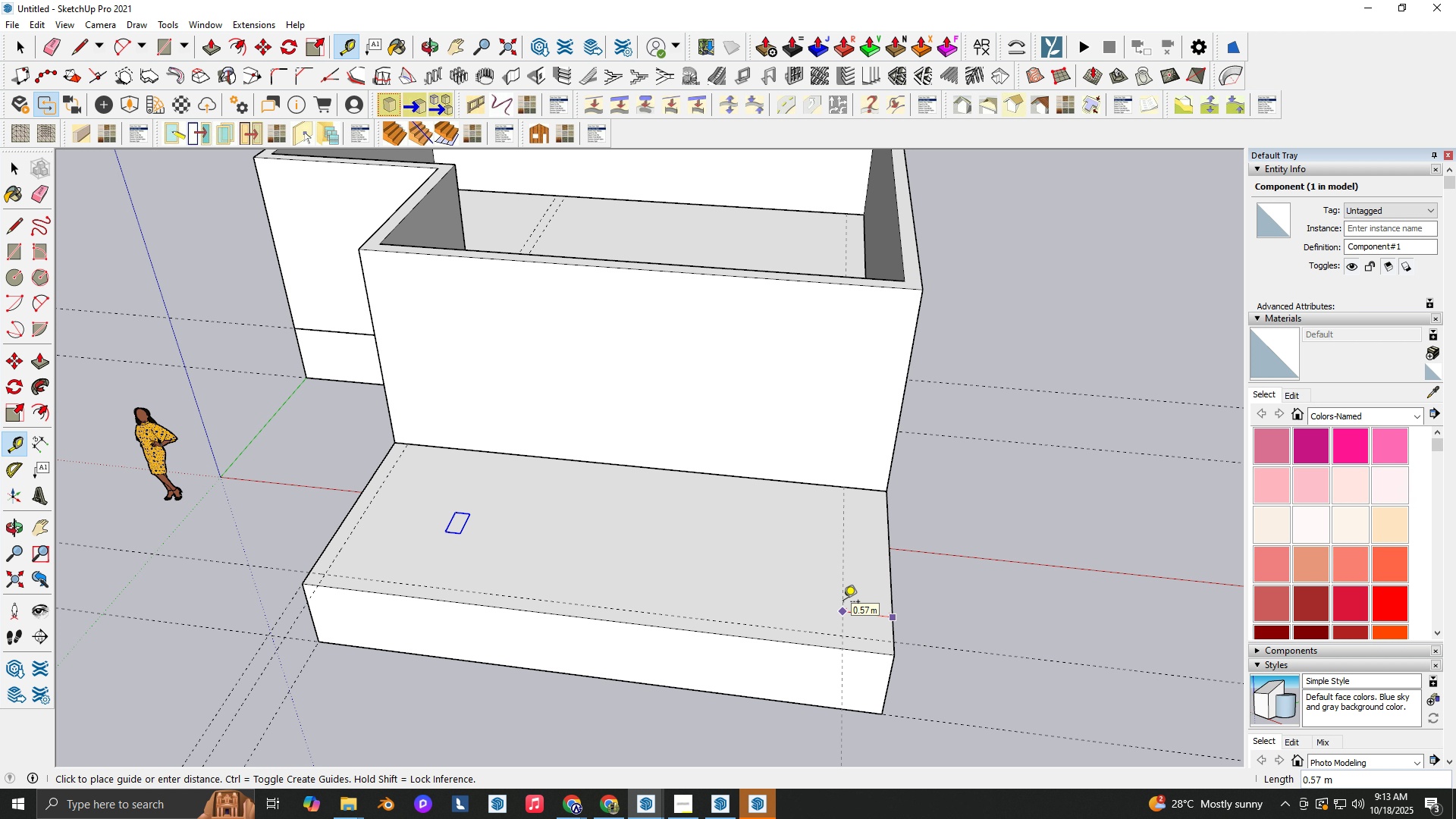 
key(Numpad2)
 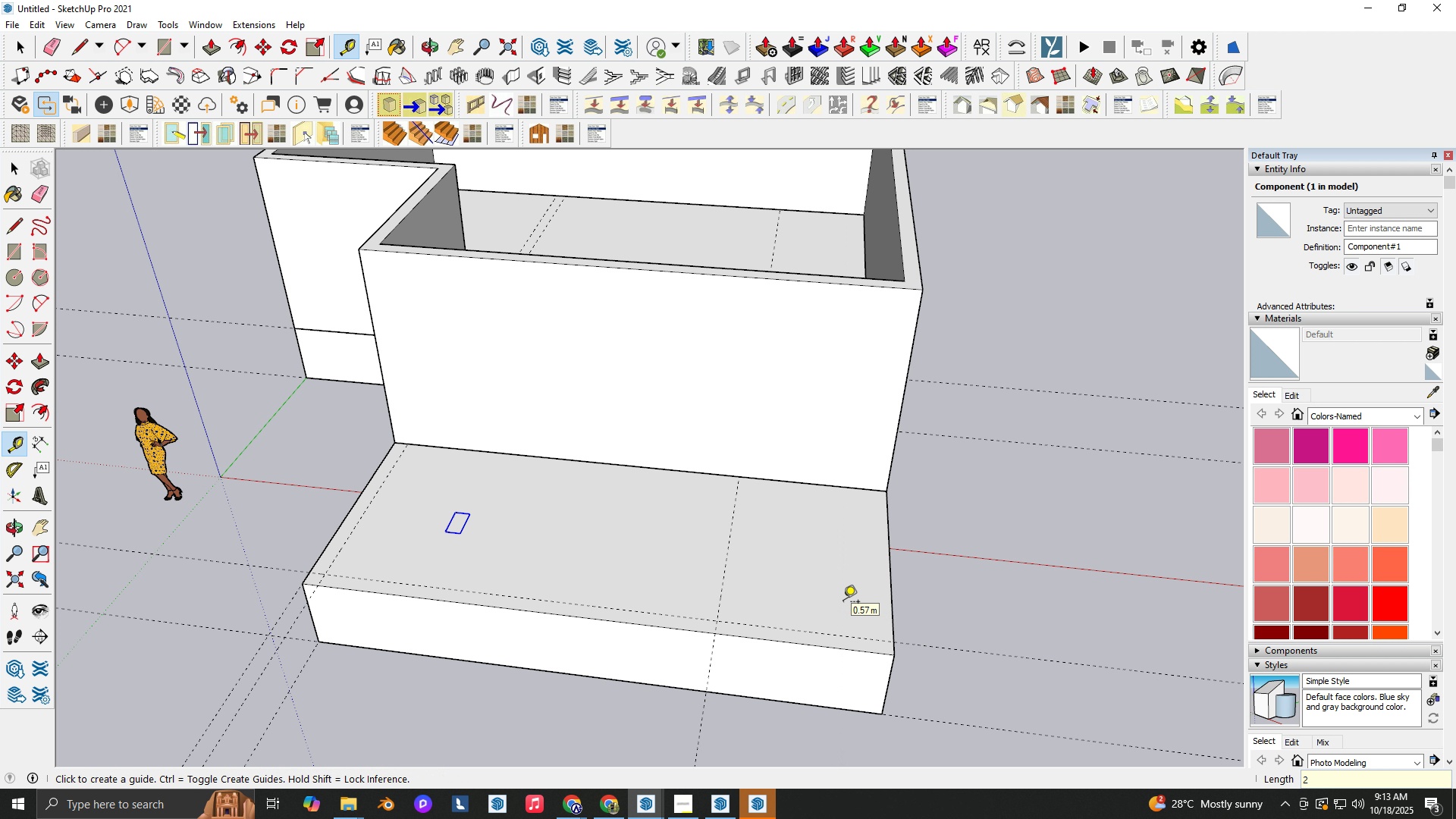 
key(NumpadEnter)
 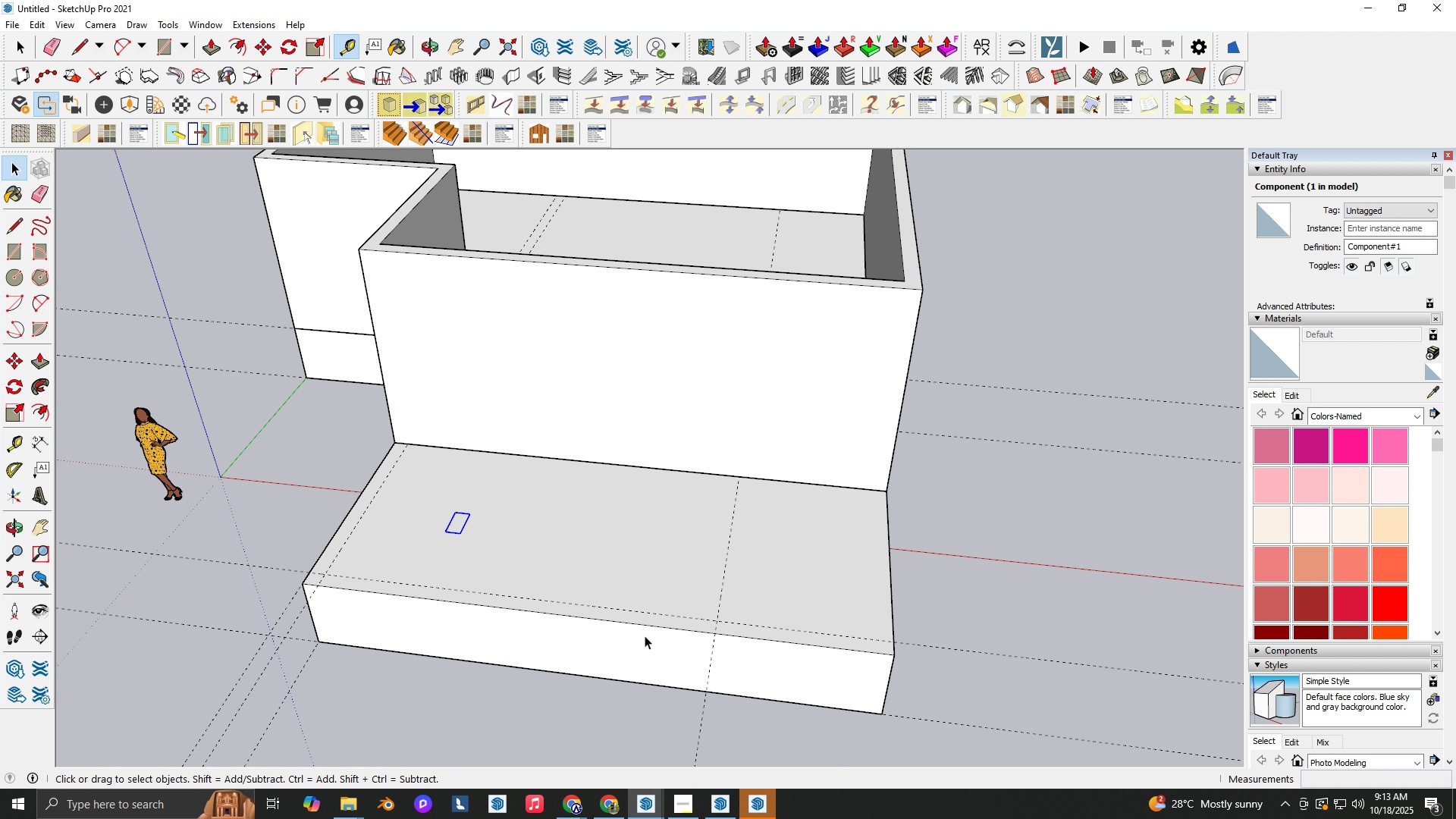 
key(Space)
 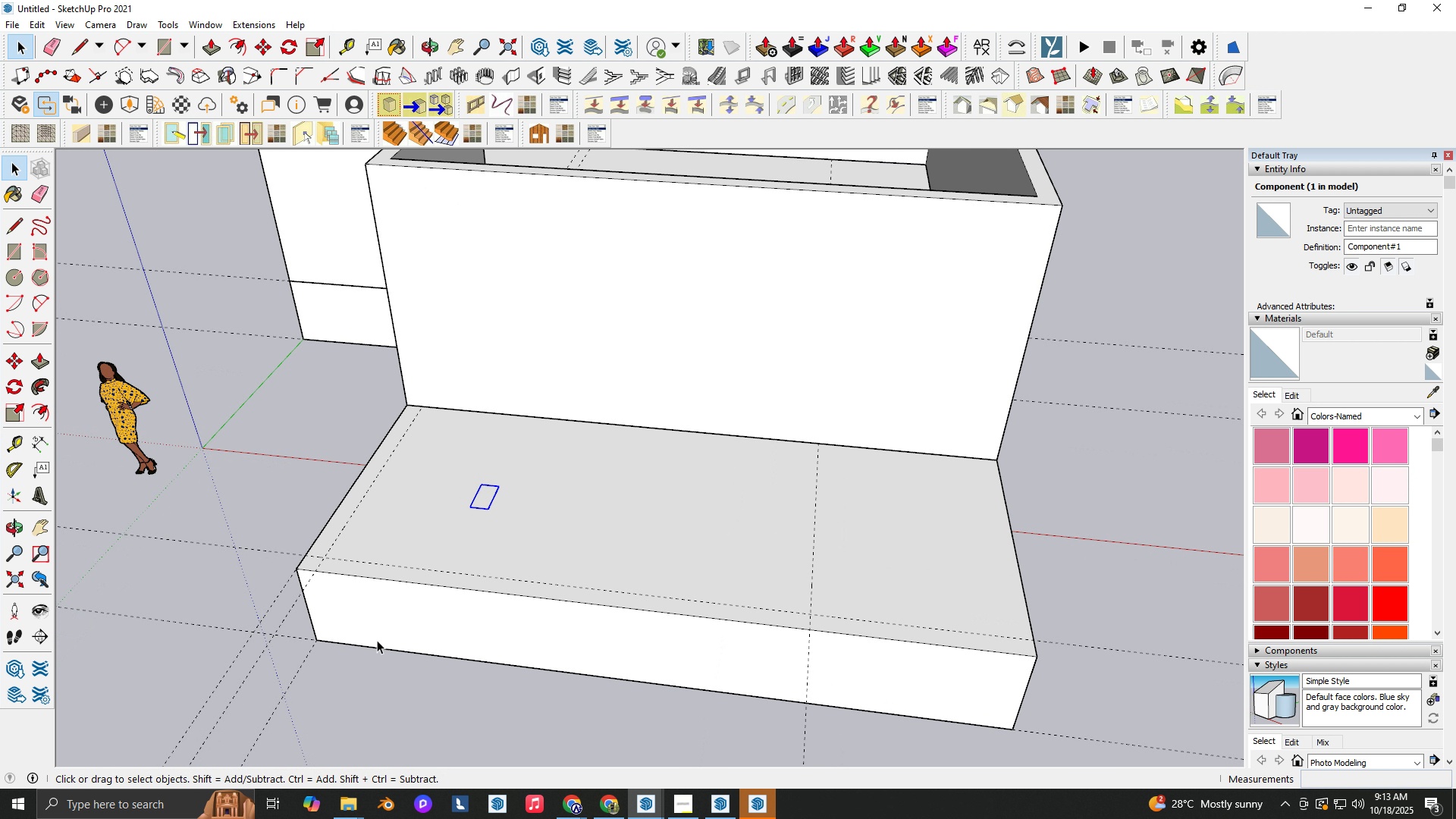 
scroll: coordinate [400, 627], scroll_direction: up, amount: 3.0
 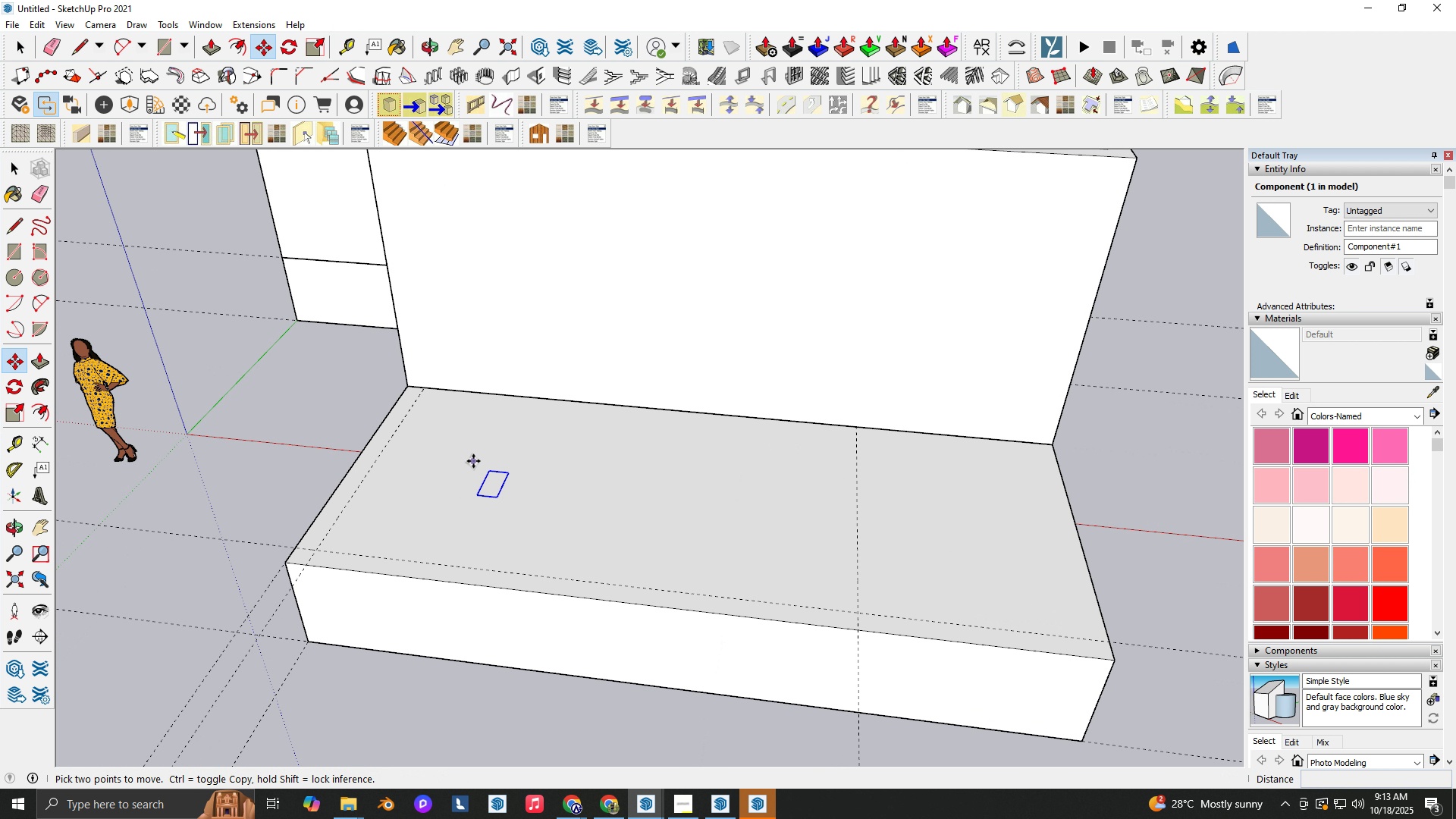 
key(M)
 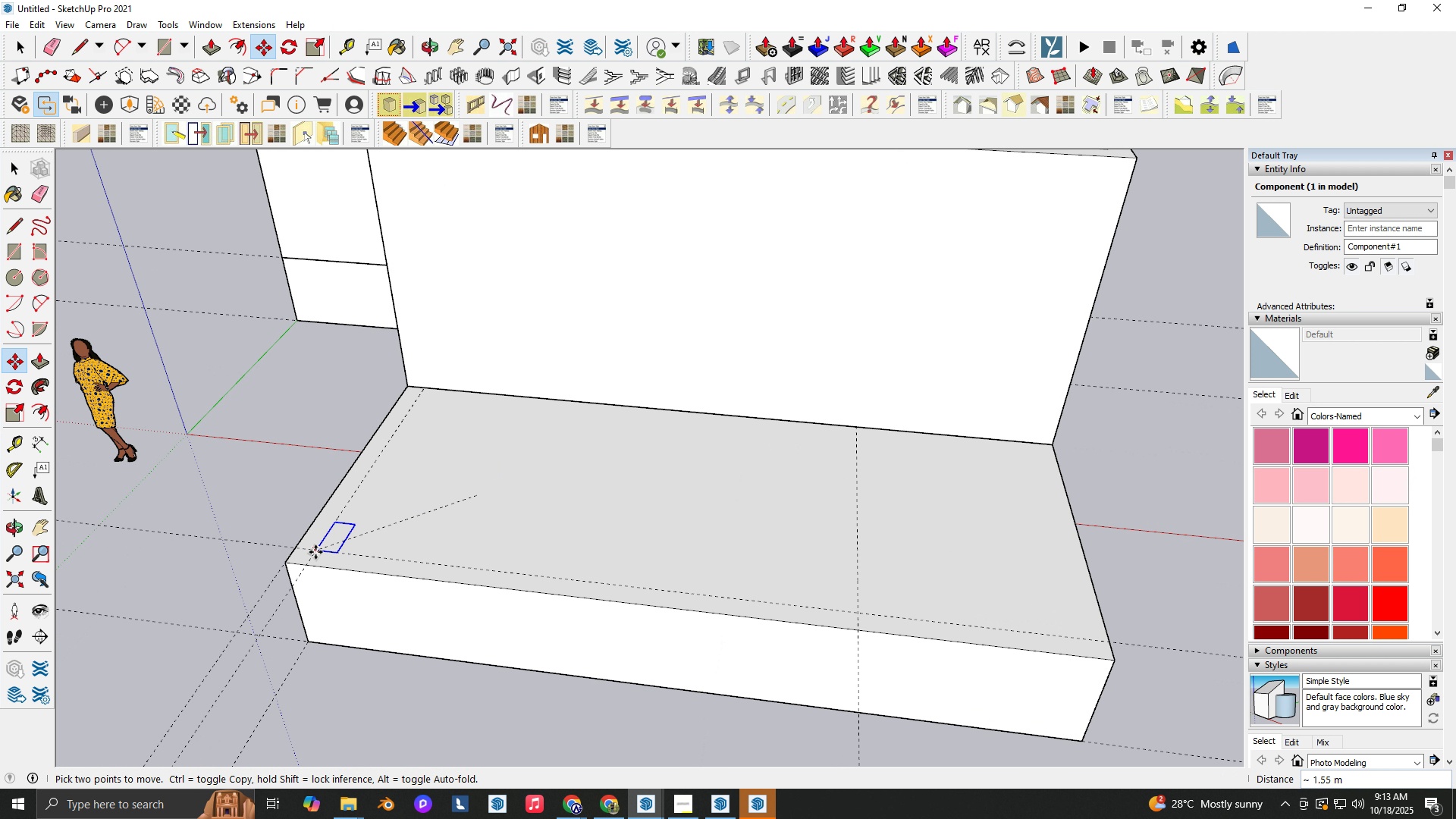 
left_click([315, 552])
 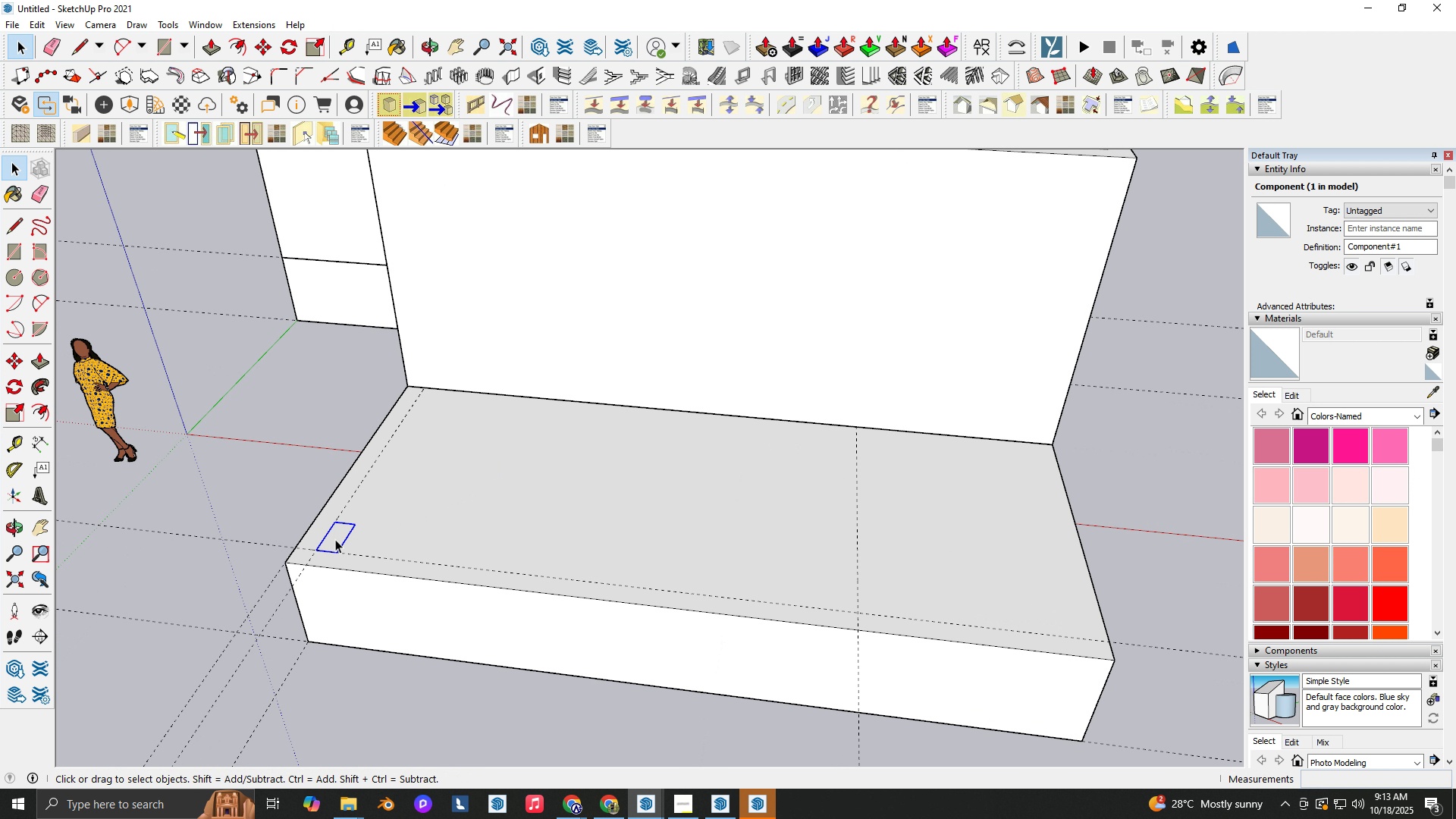 
key(Space)
 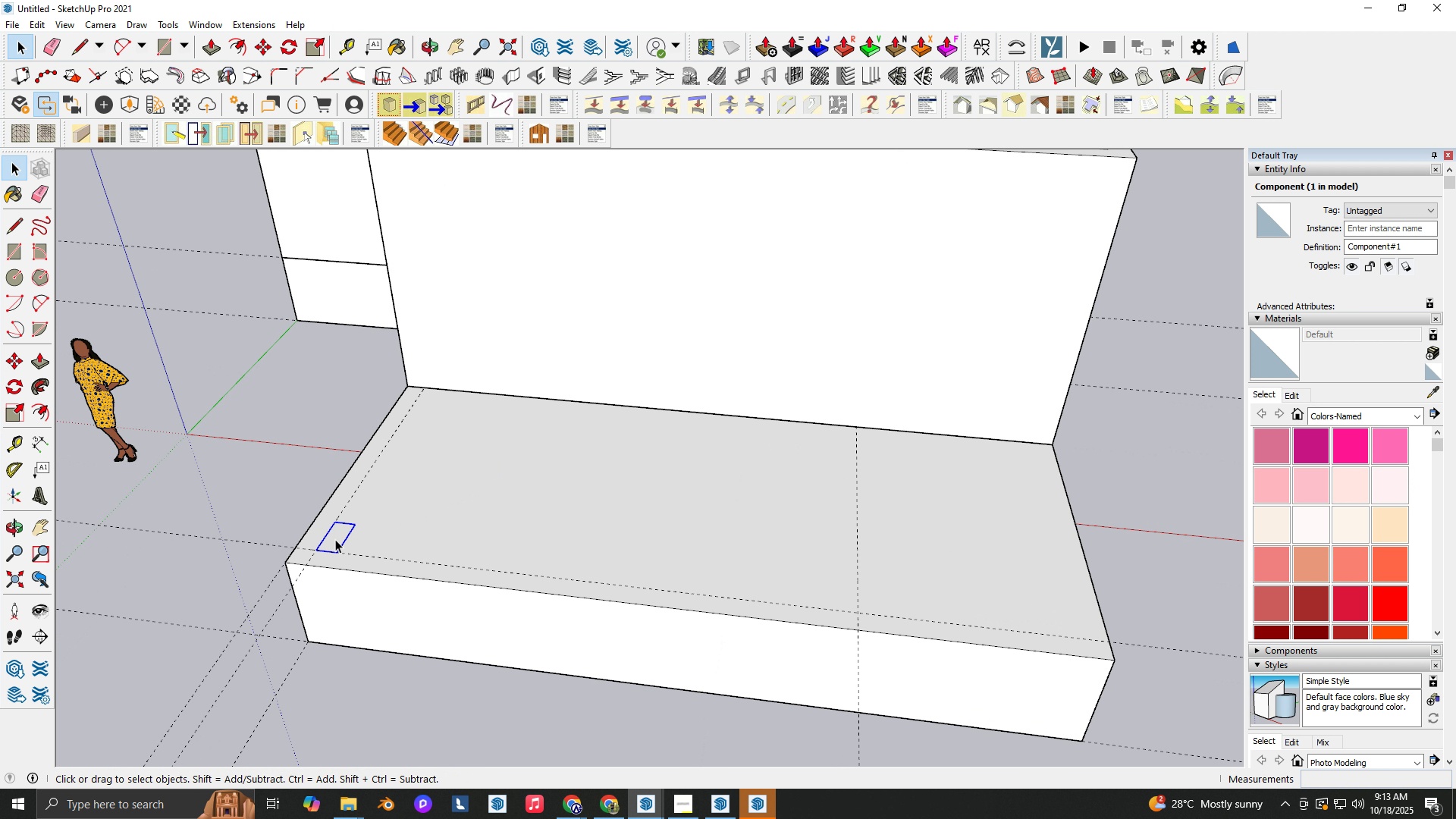 
double_click([335, 539])
 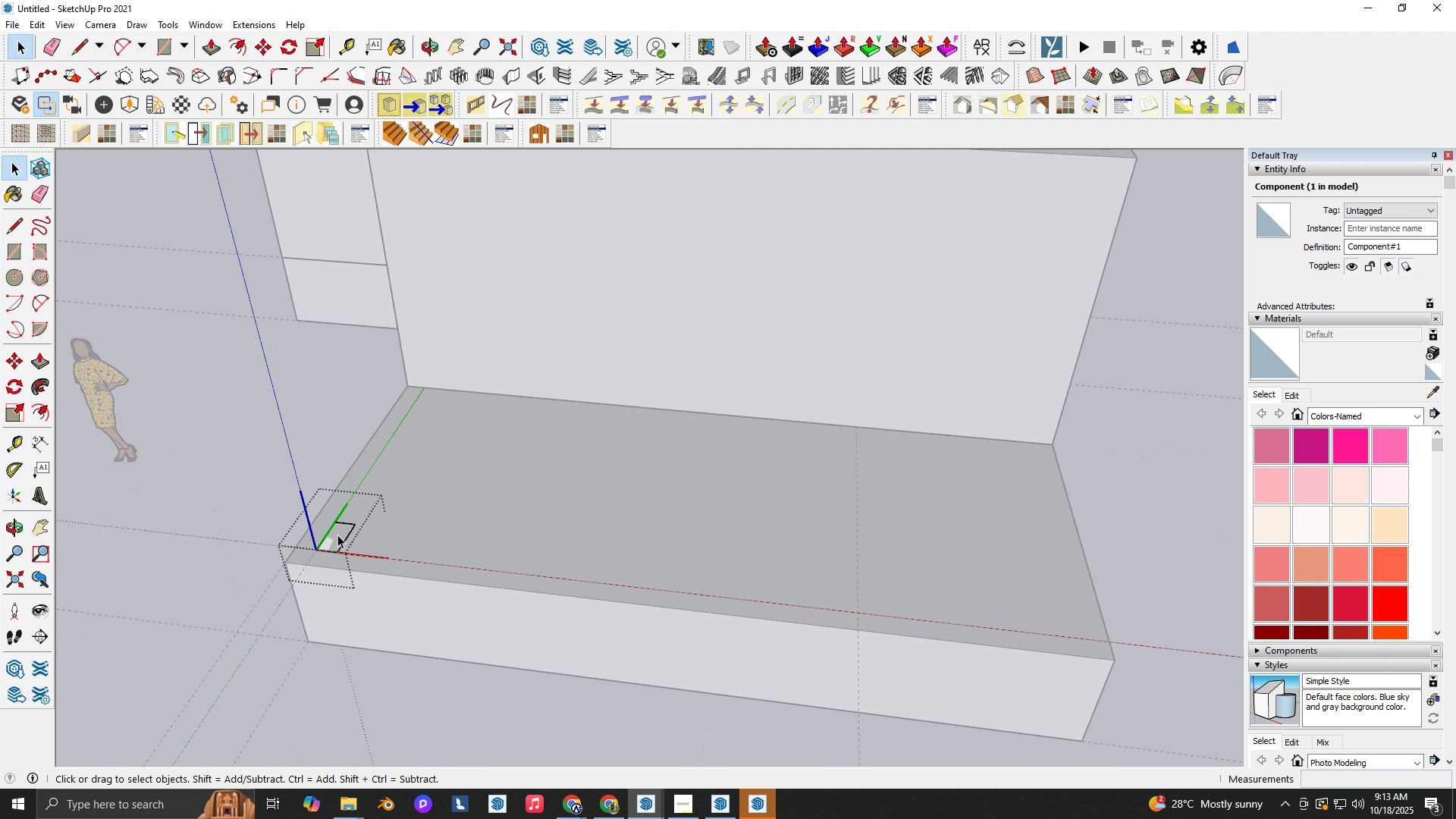 
triple_click([335, 539])
 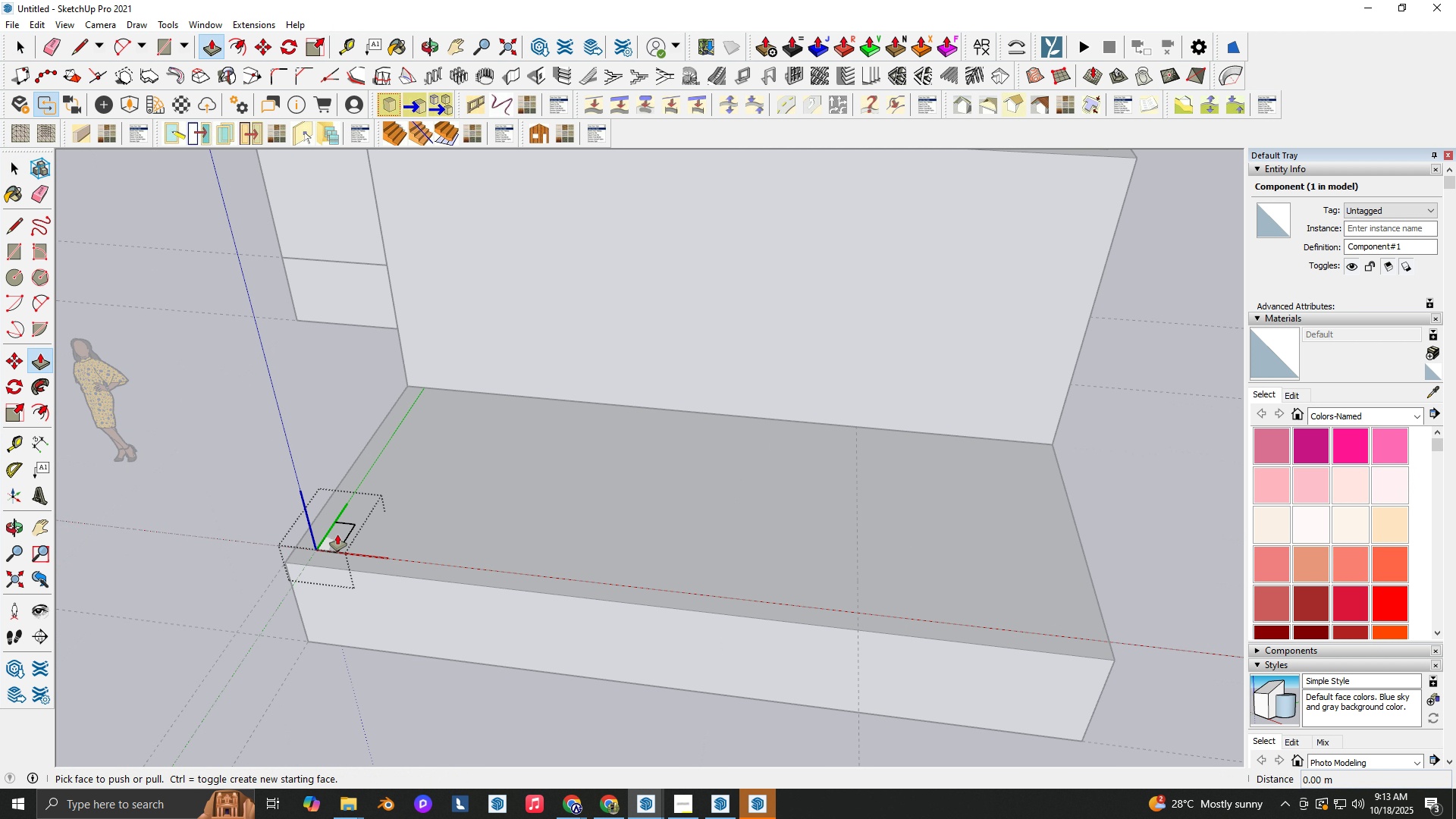 
key(P)
 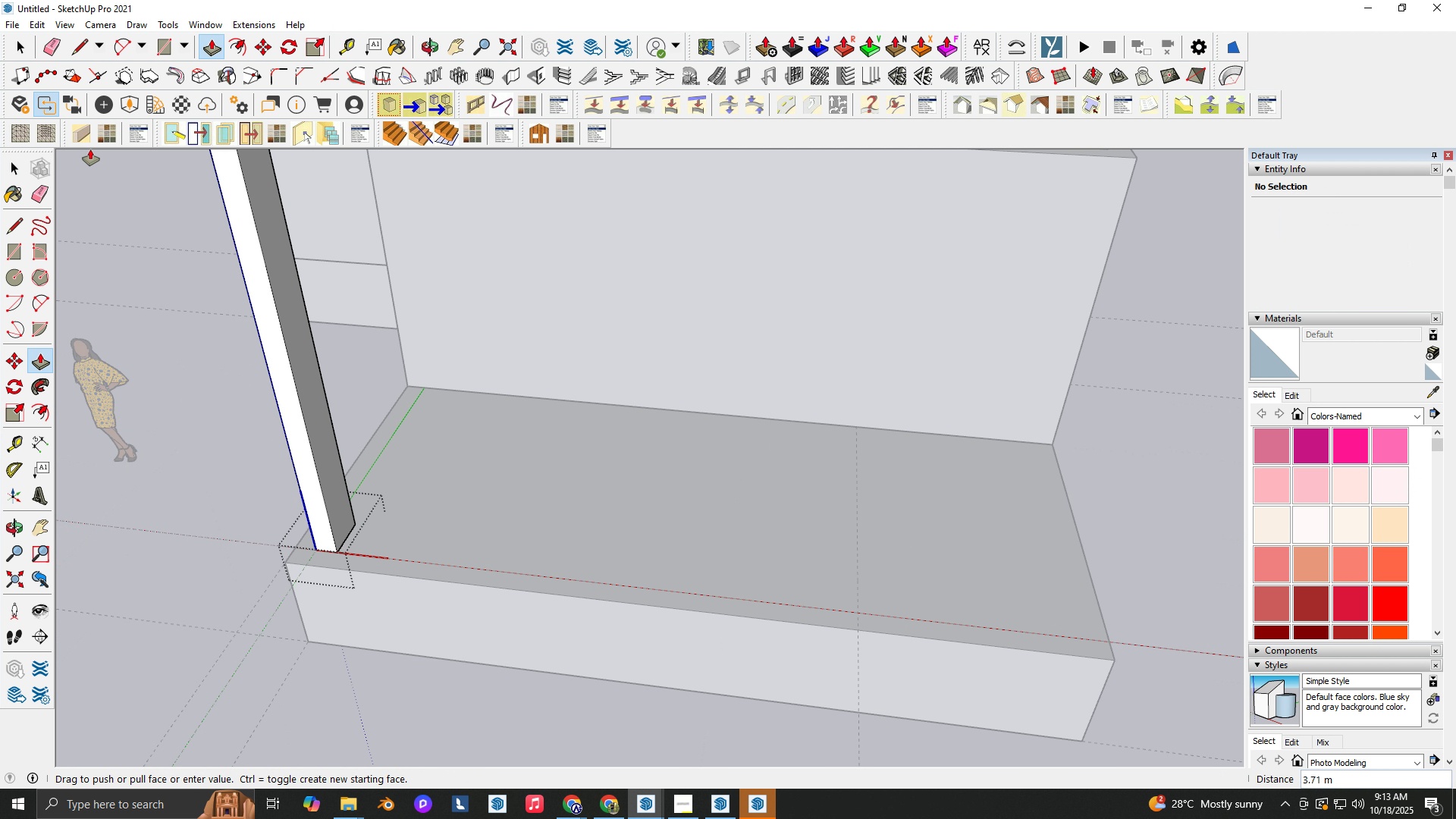 
key(Numpad2)
 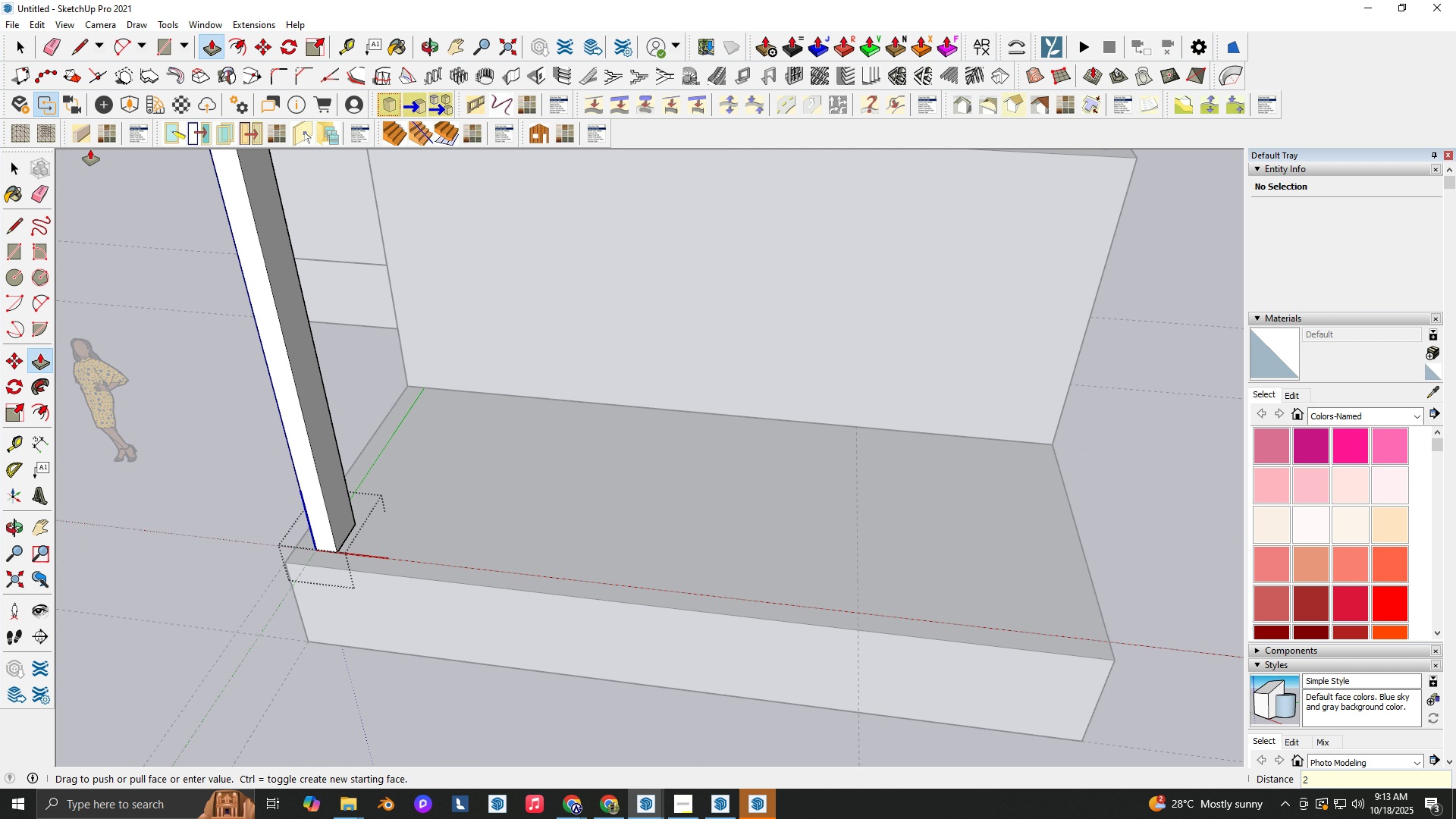 
key(NumpadDecimal)
 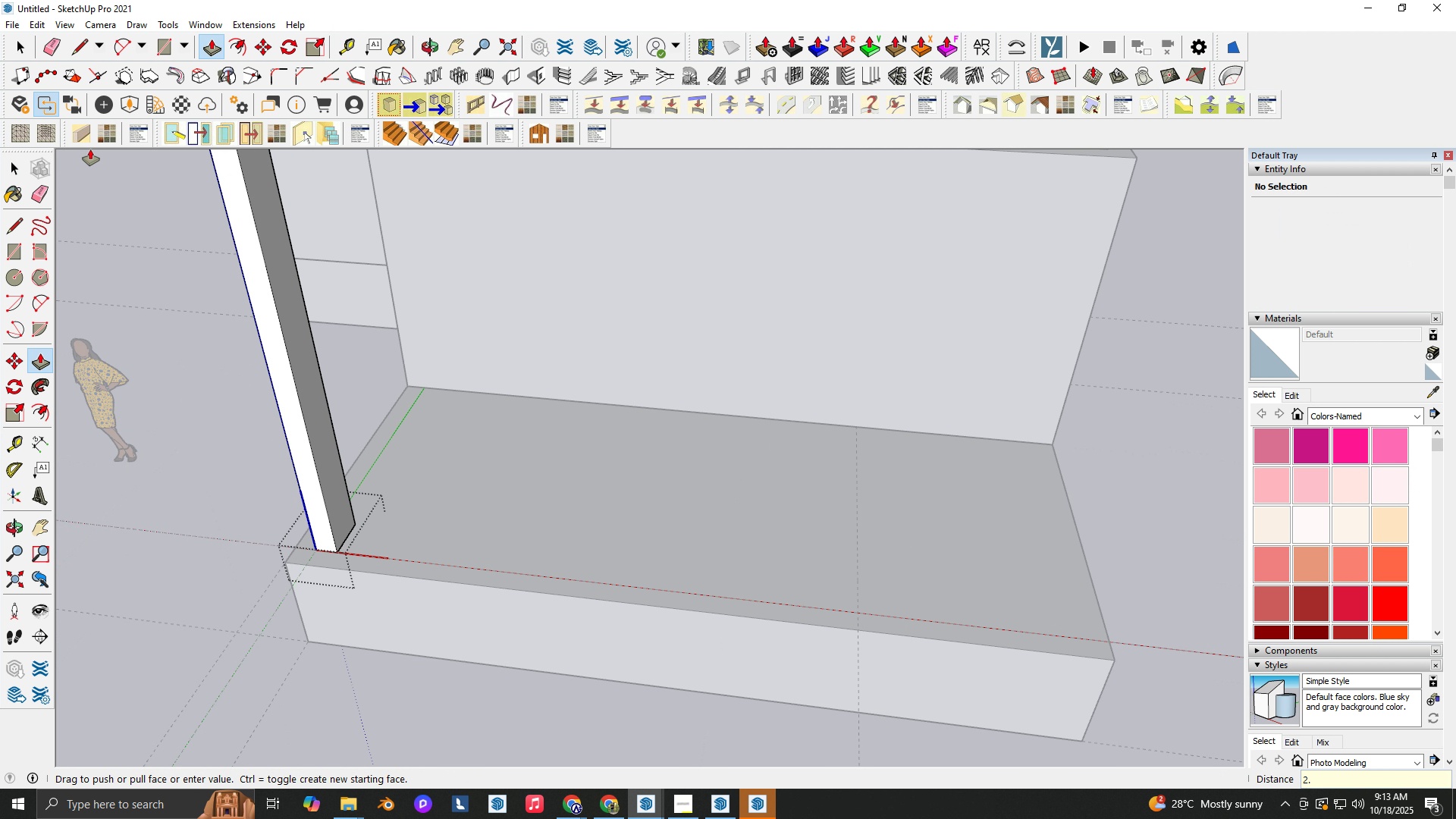 
key(Numpad4)
 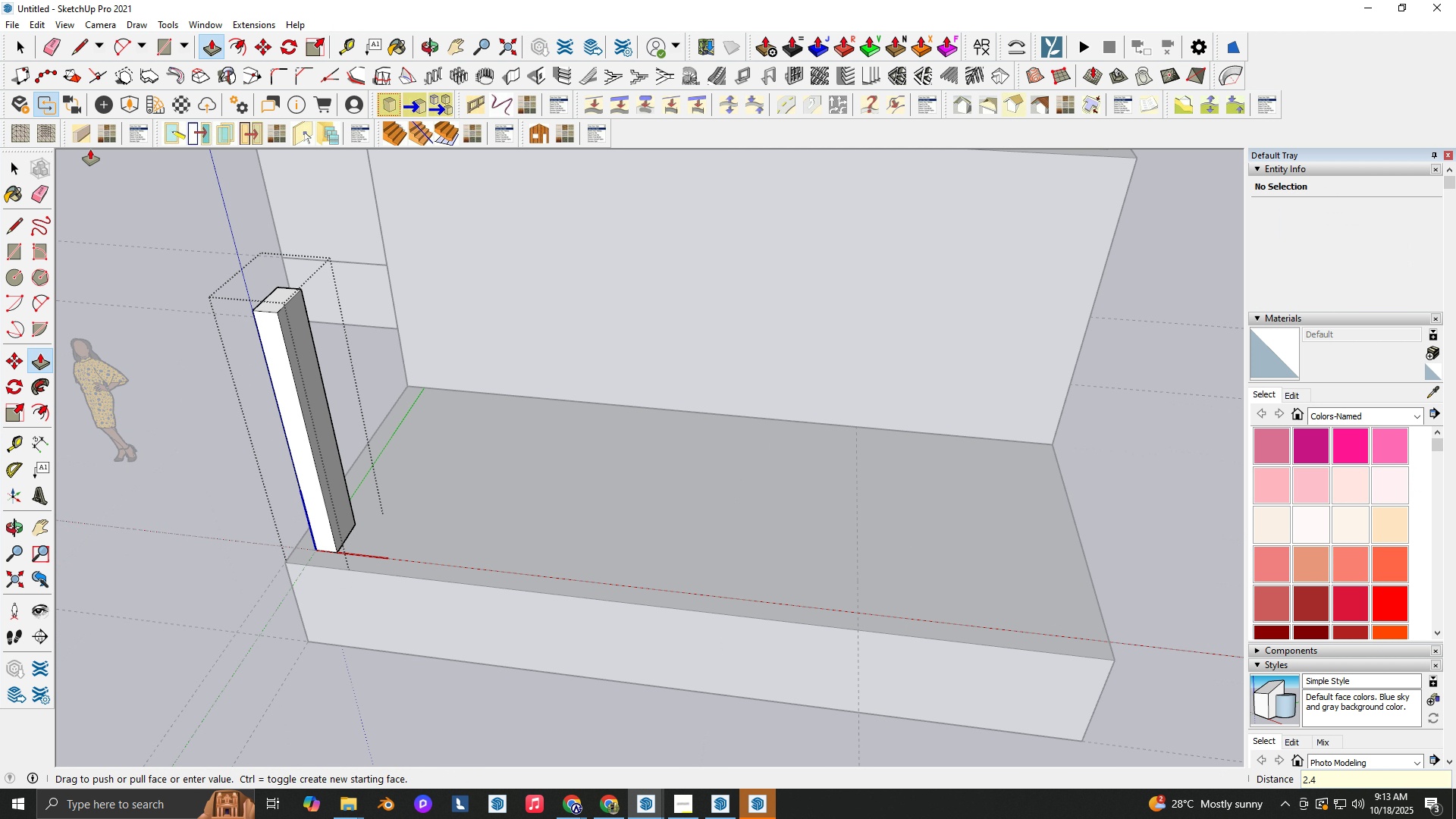 
key(NumpadEnter)
 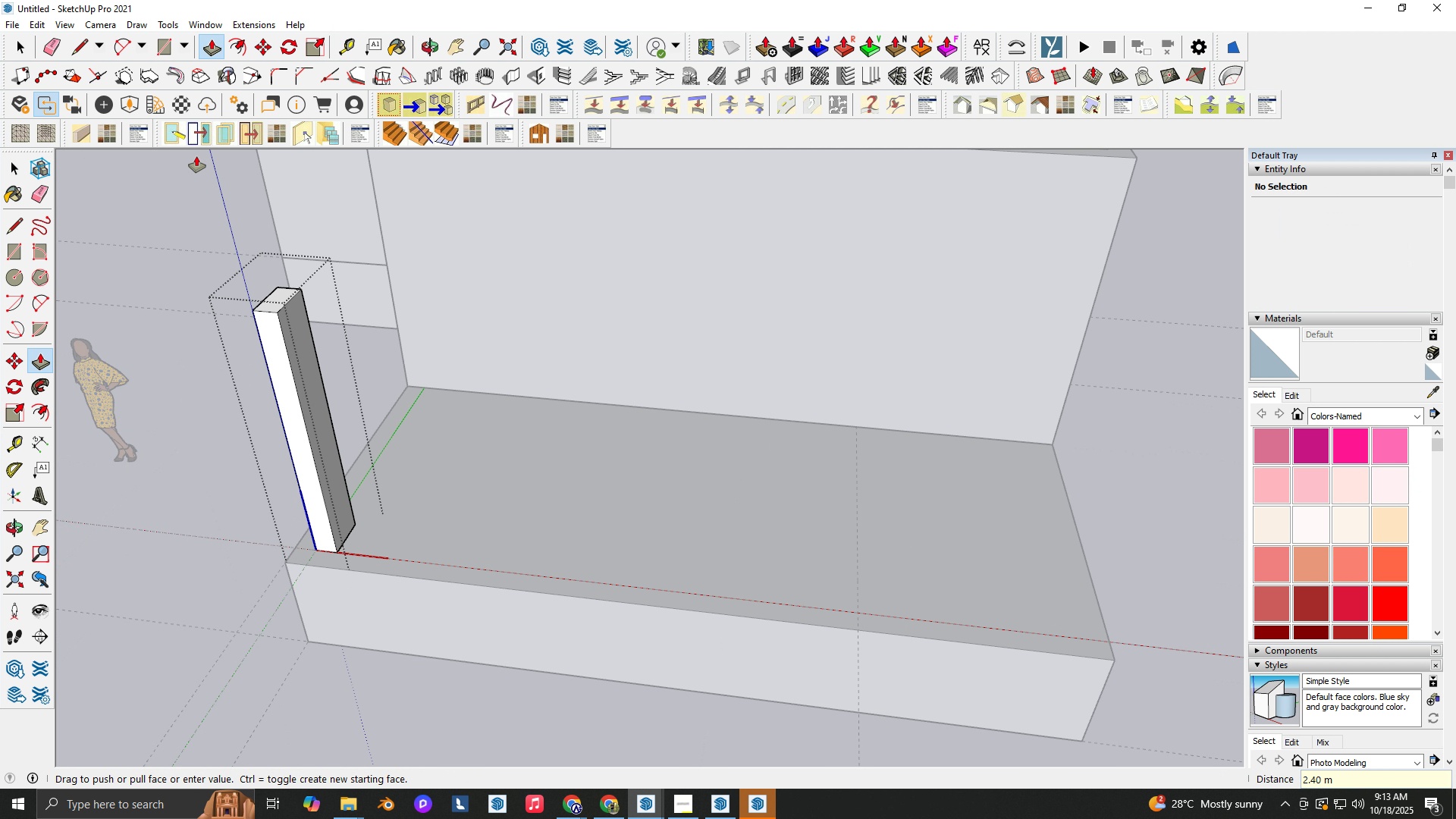 
key(Space)
 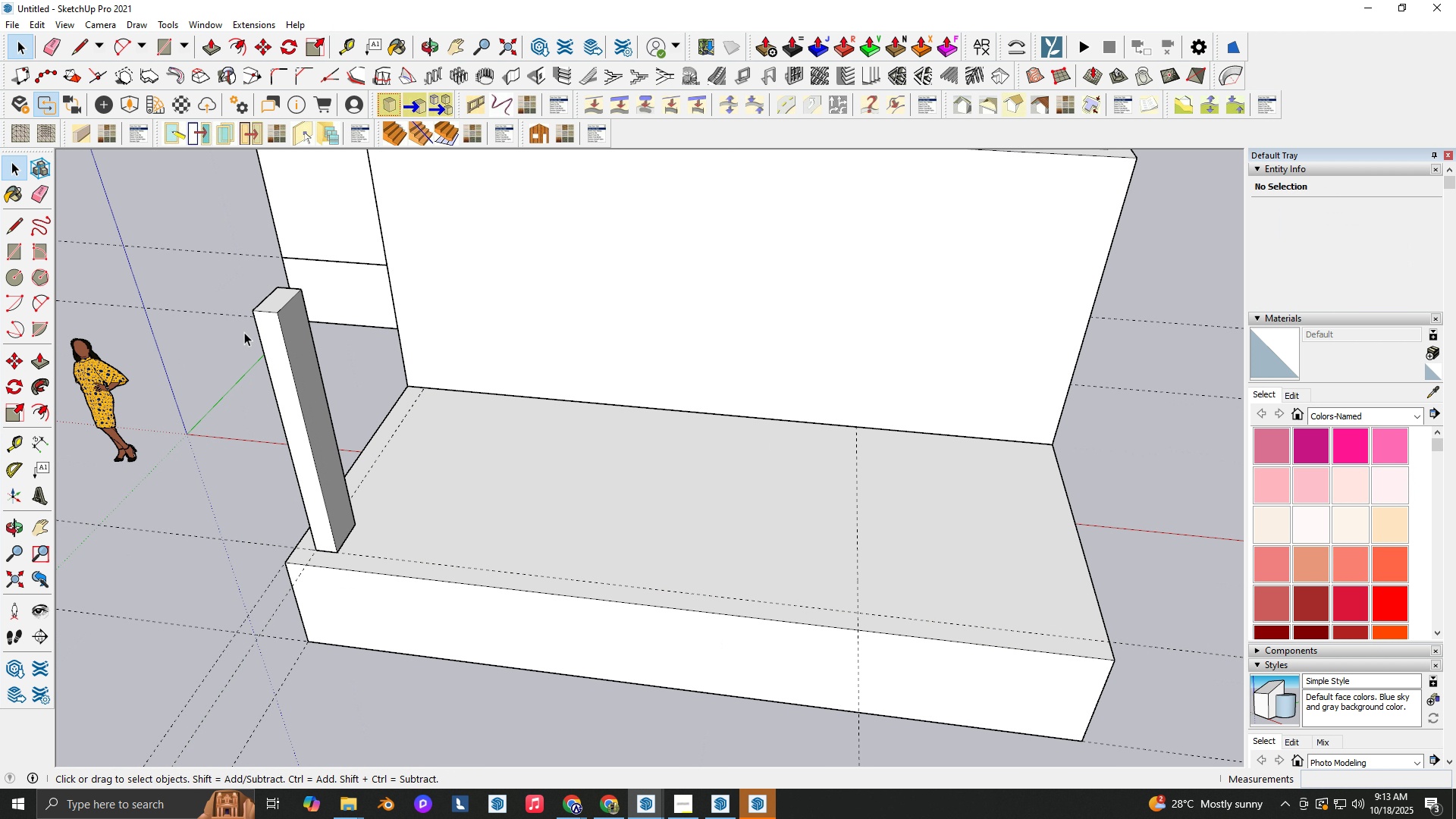 
key(Escape)
 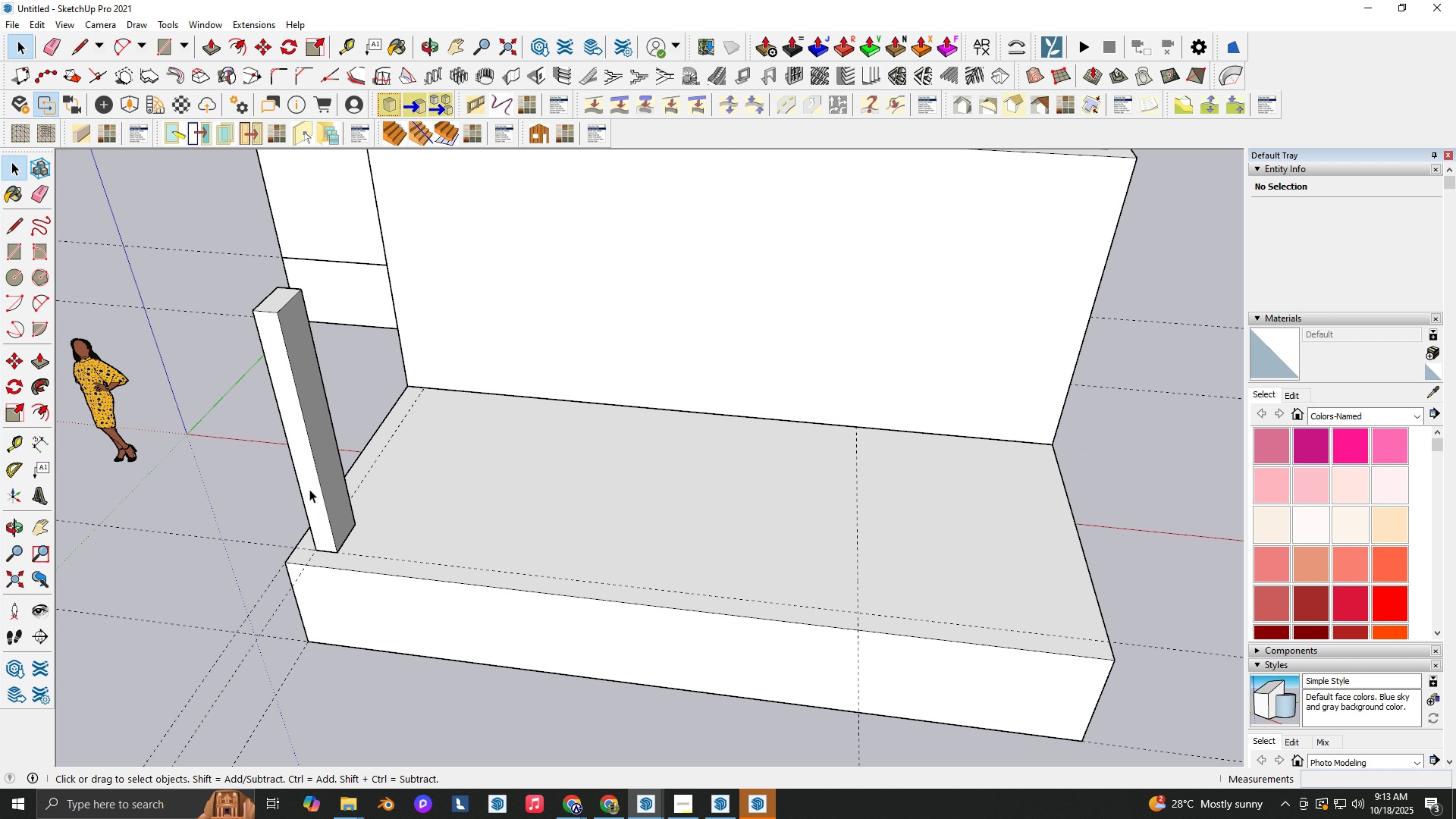 
left_click([309, 489])
 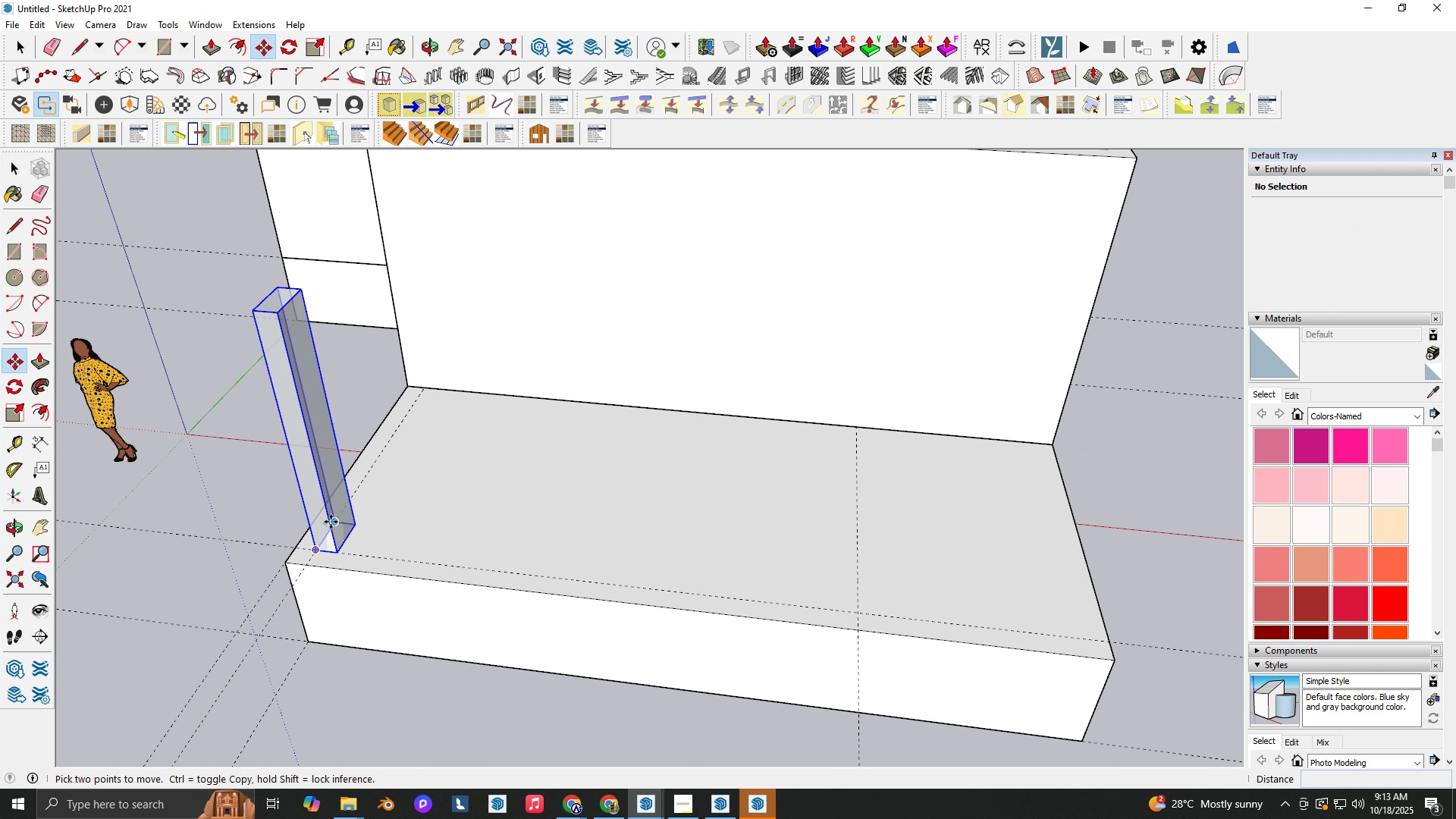 
key(M)
 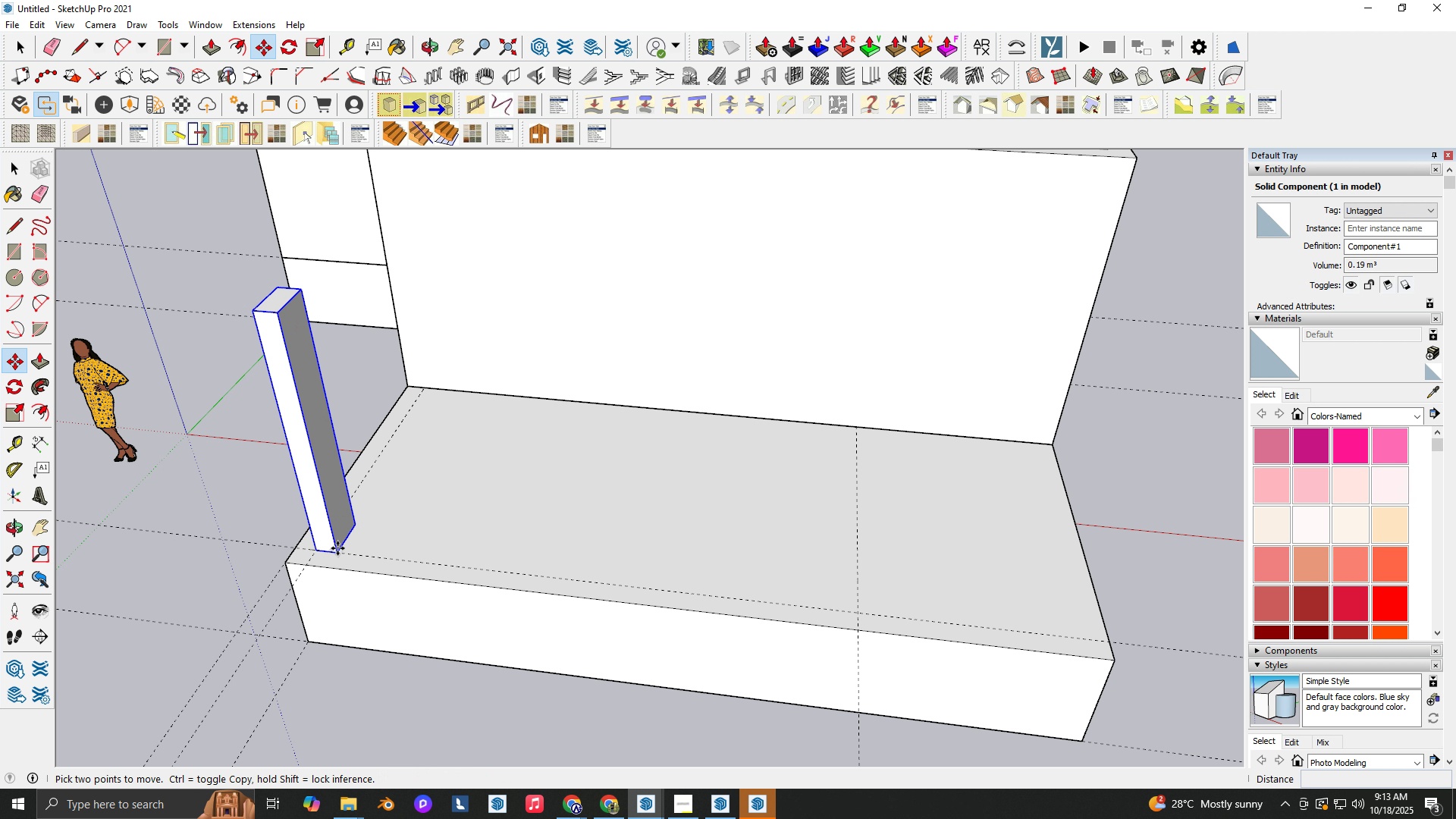 
key(Control+ControlLeft)
 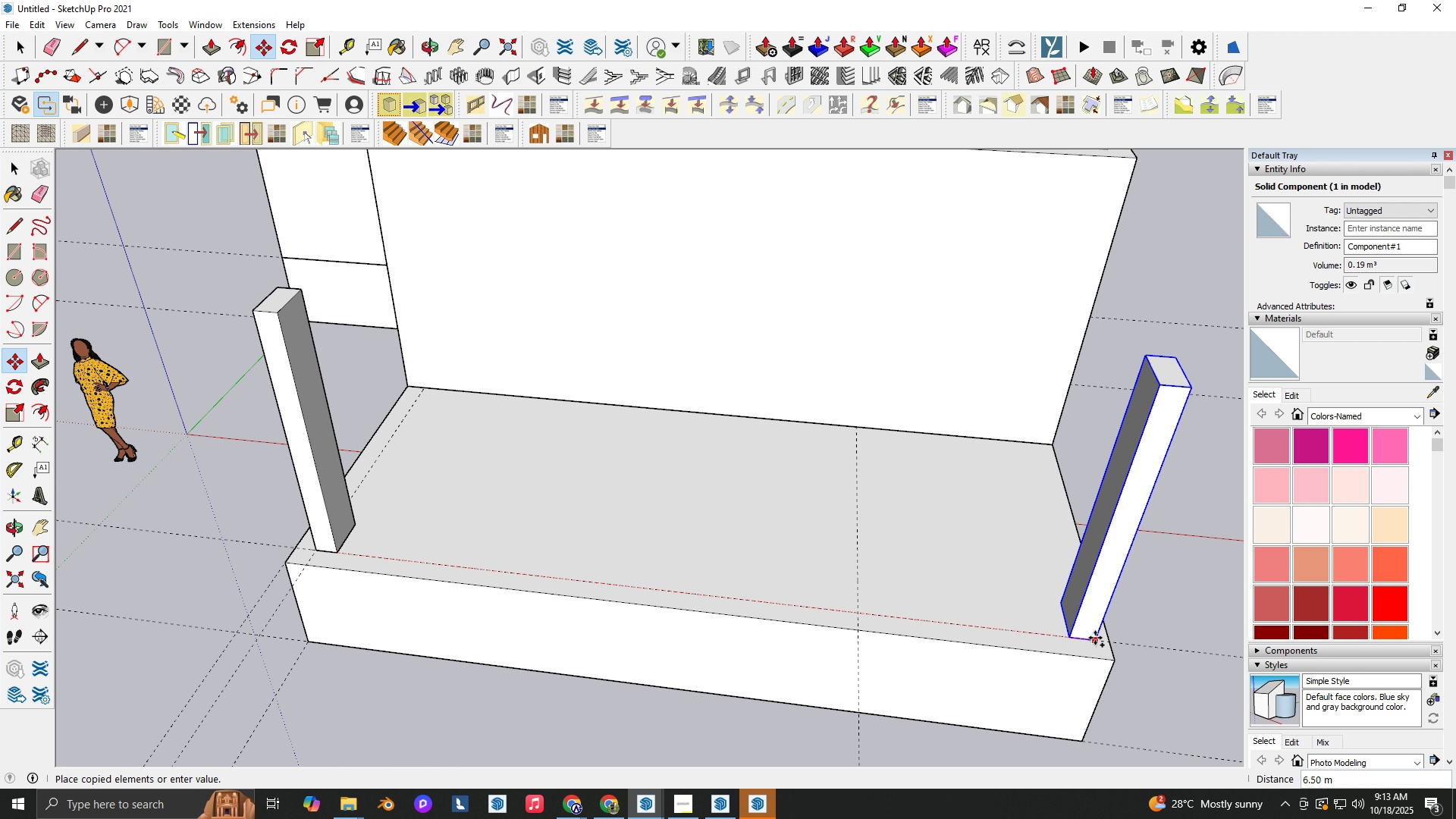 
left_click([1081, 636])
 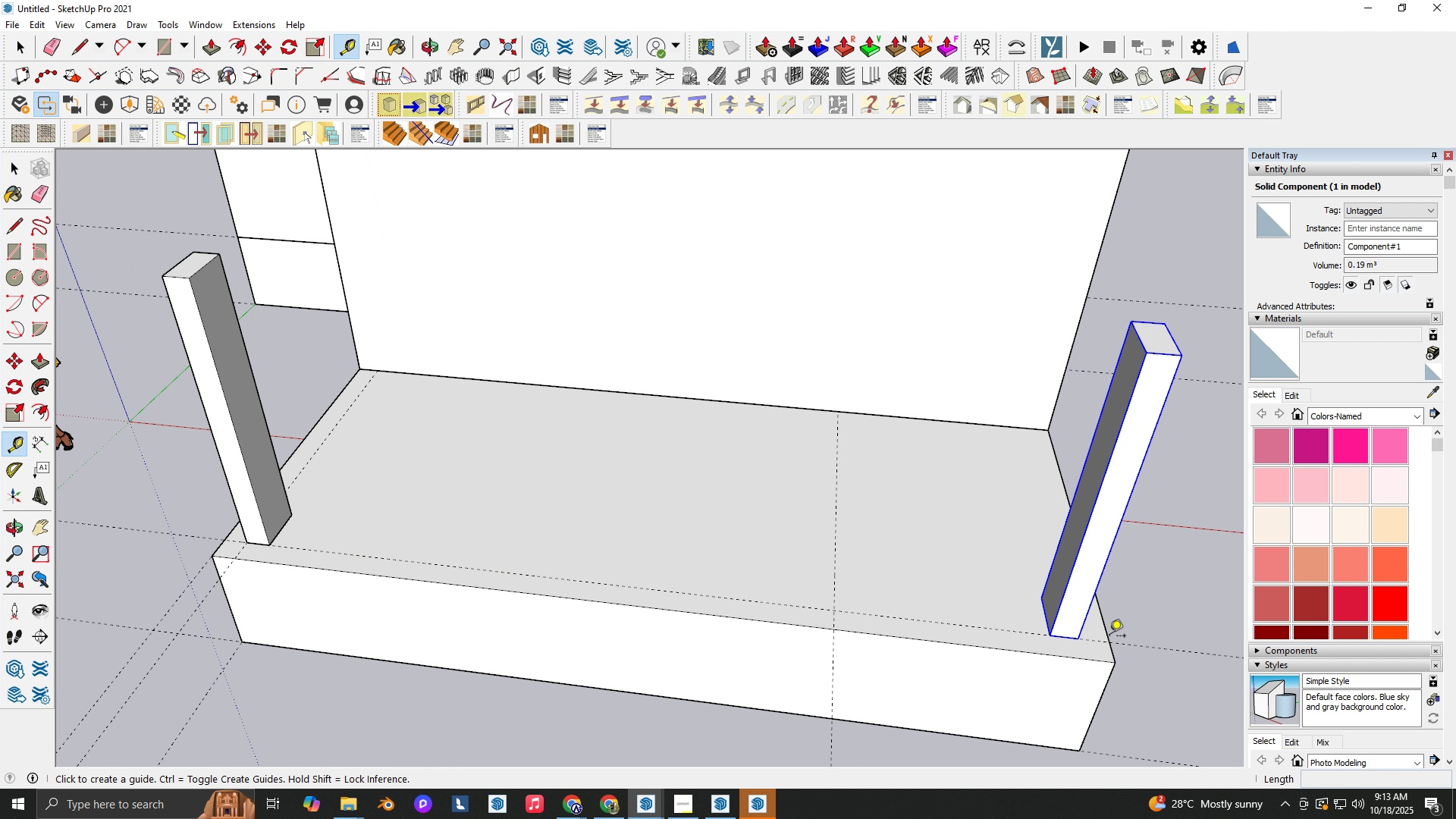 
key(T)
 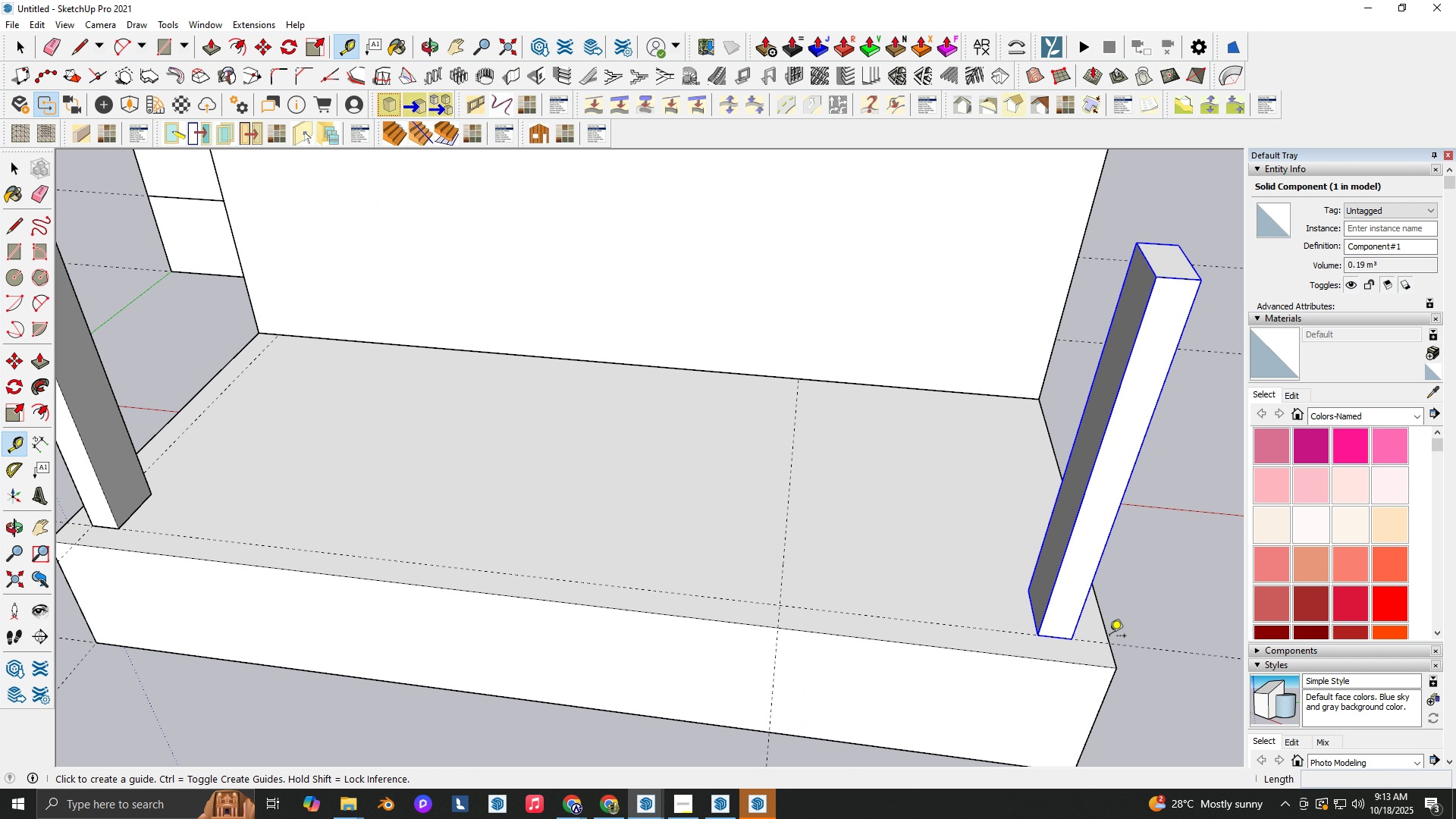 
scroll: coordinate [1109, 637], scroll_direction: up, amount: 3.0
 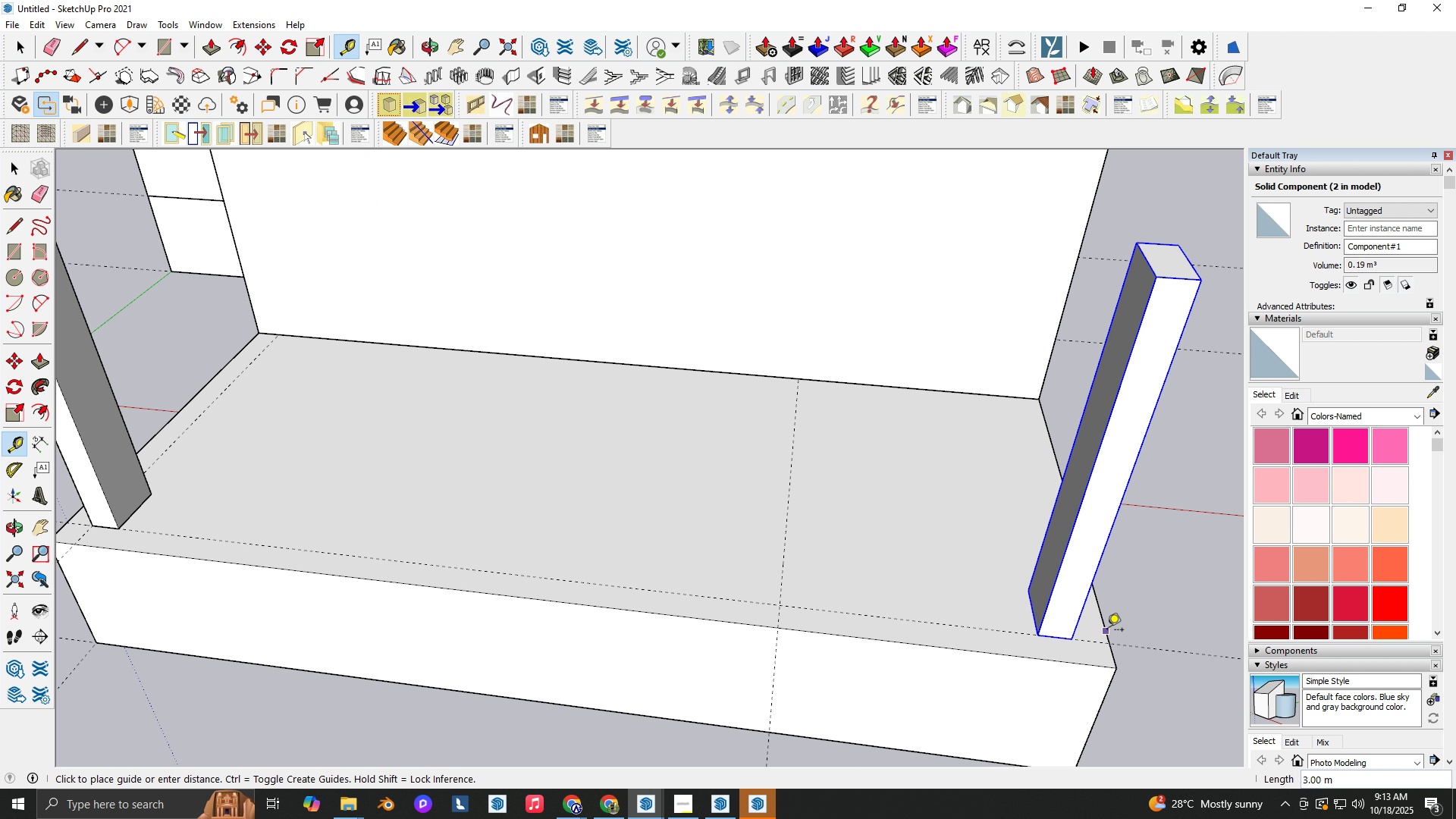 
left_click([1107, 631])
 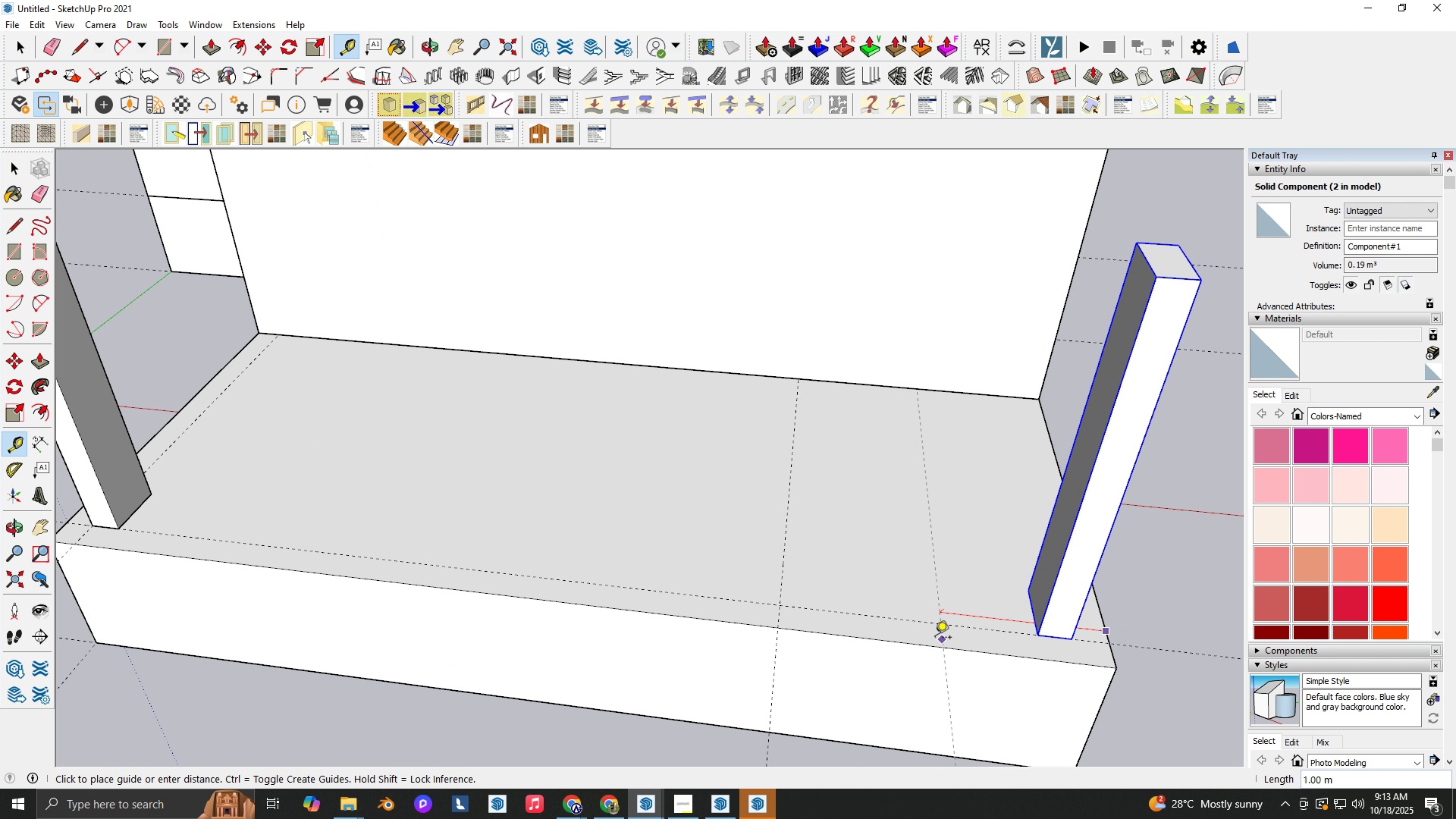 
type(.2)
key(NumpadEnter)
type( m rt)
 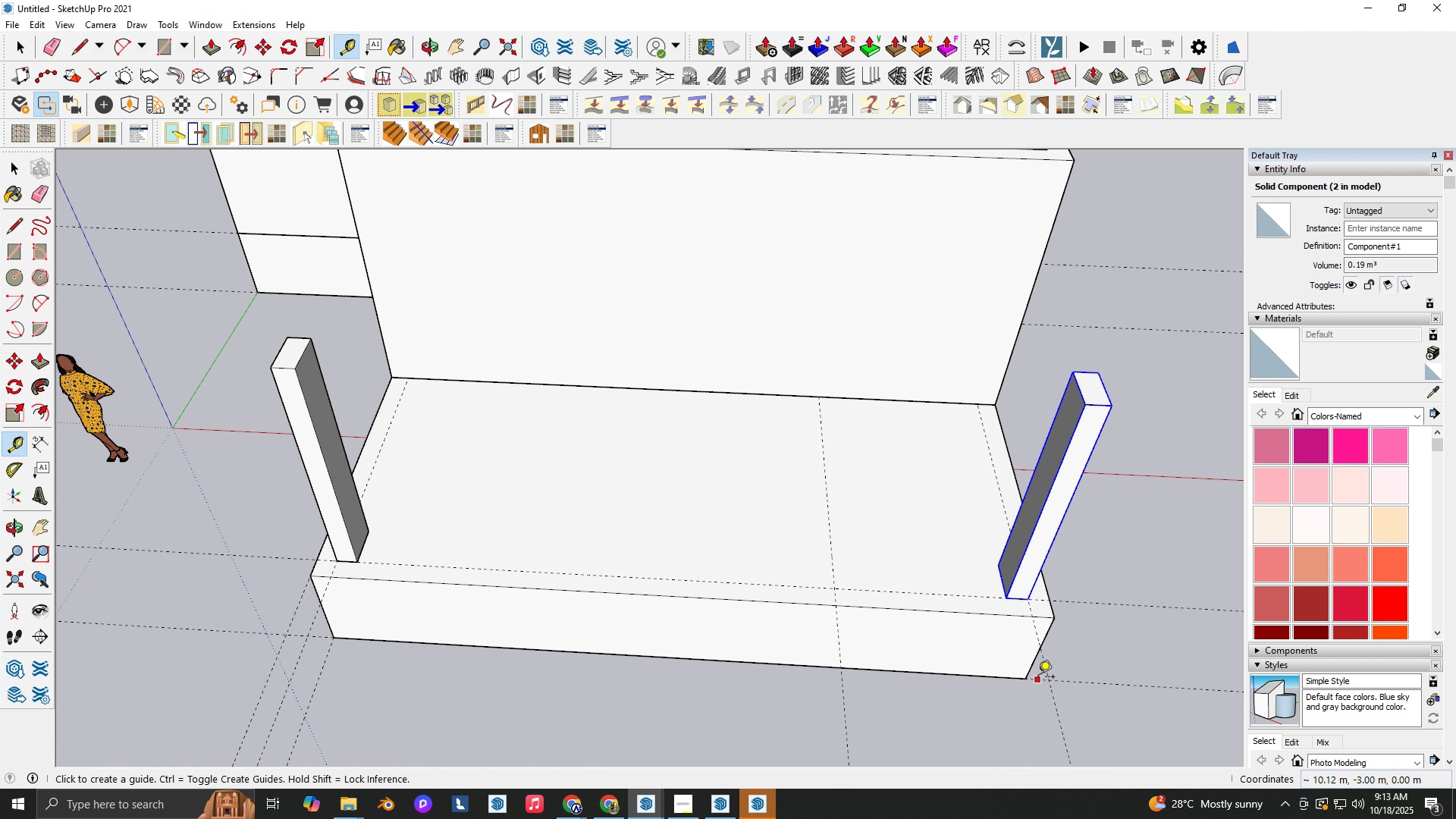 
scroll: coordinate [1080, 641], scroll_direction: up, amount: 7.0
 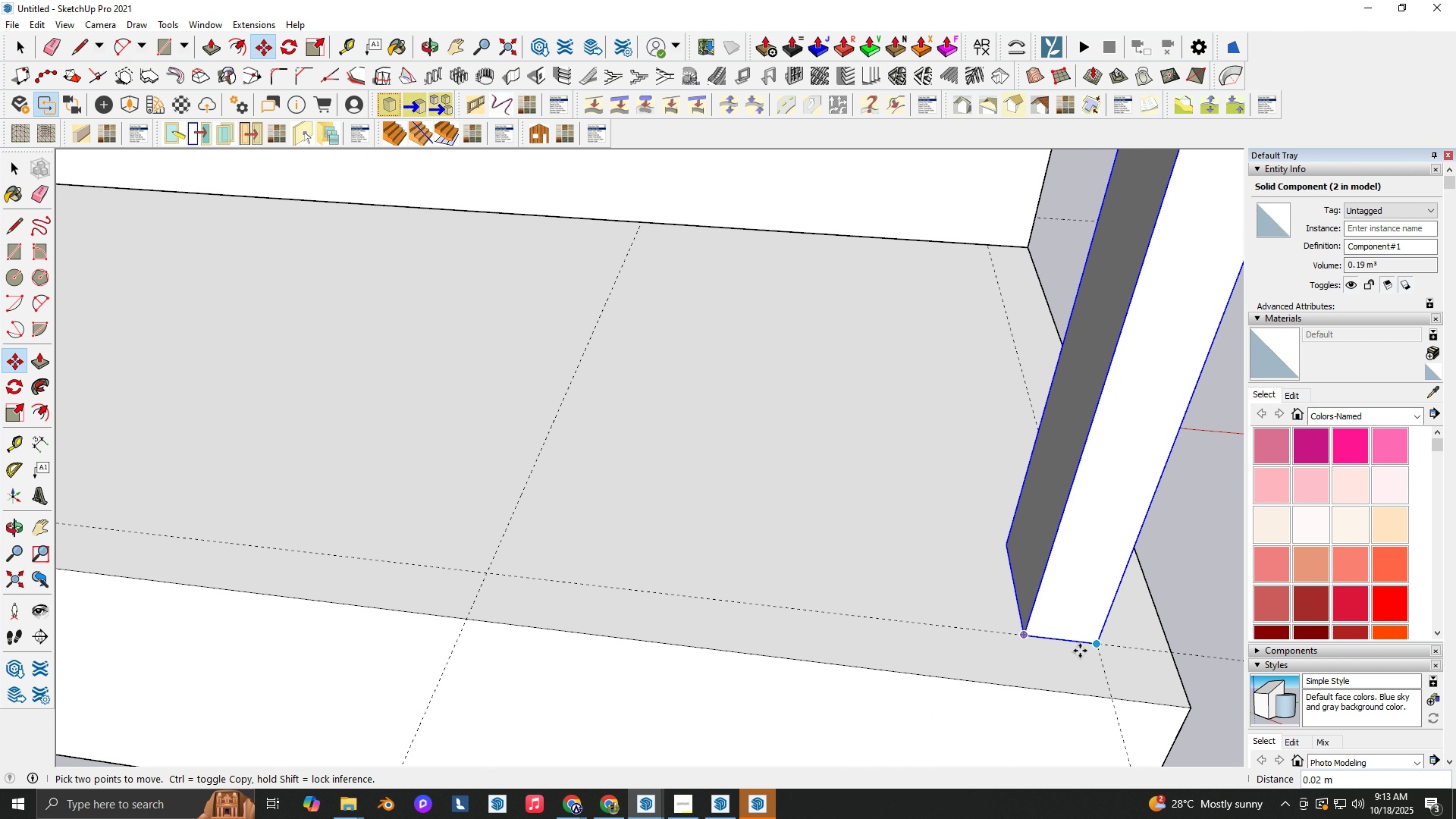 
scroll: coordinate [873, 654], scroll_direction: down, amount: 12.0
 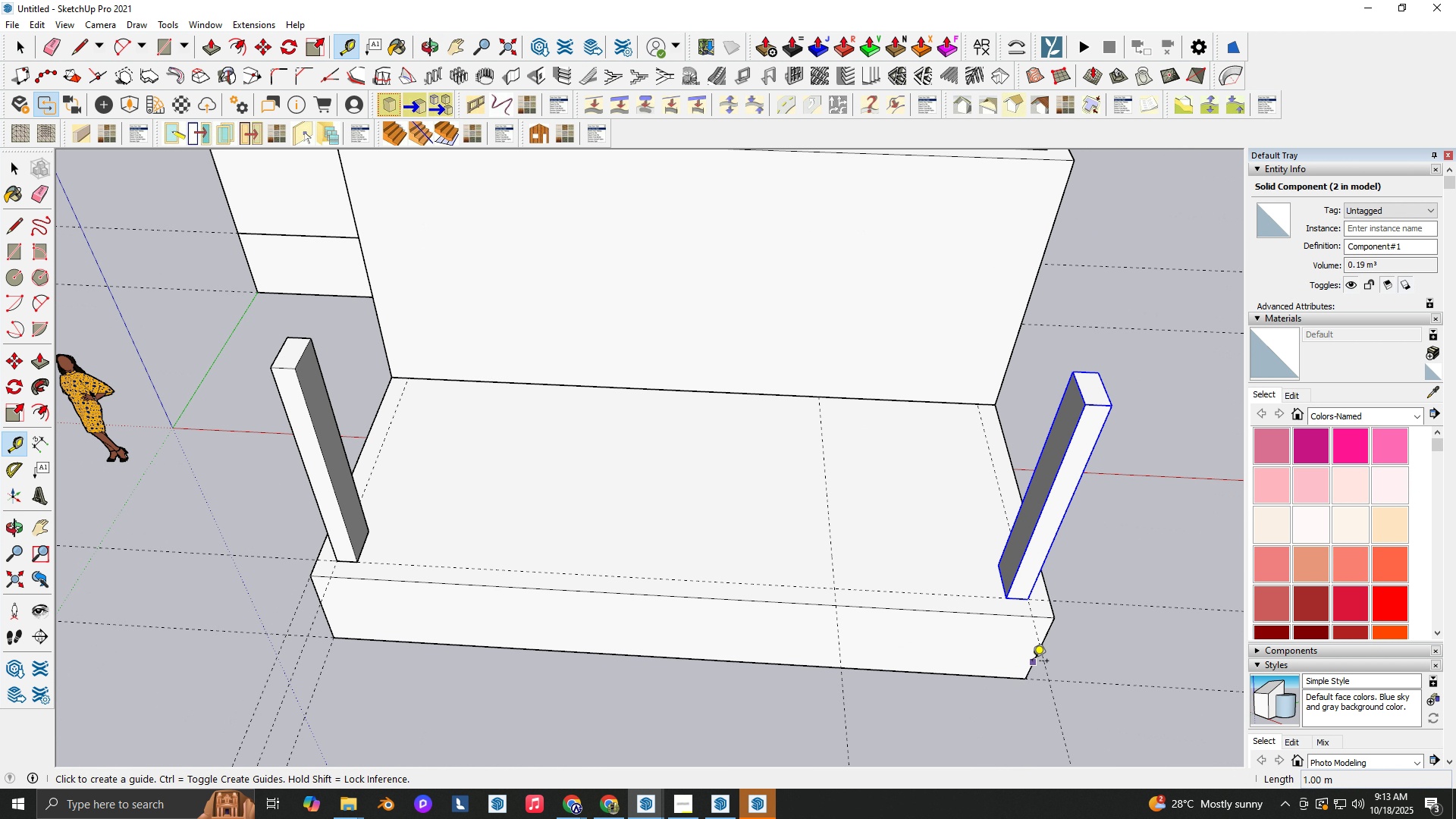 
left_click([1032, 662])
 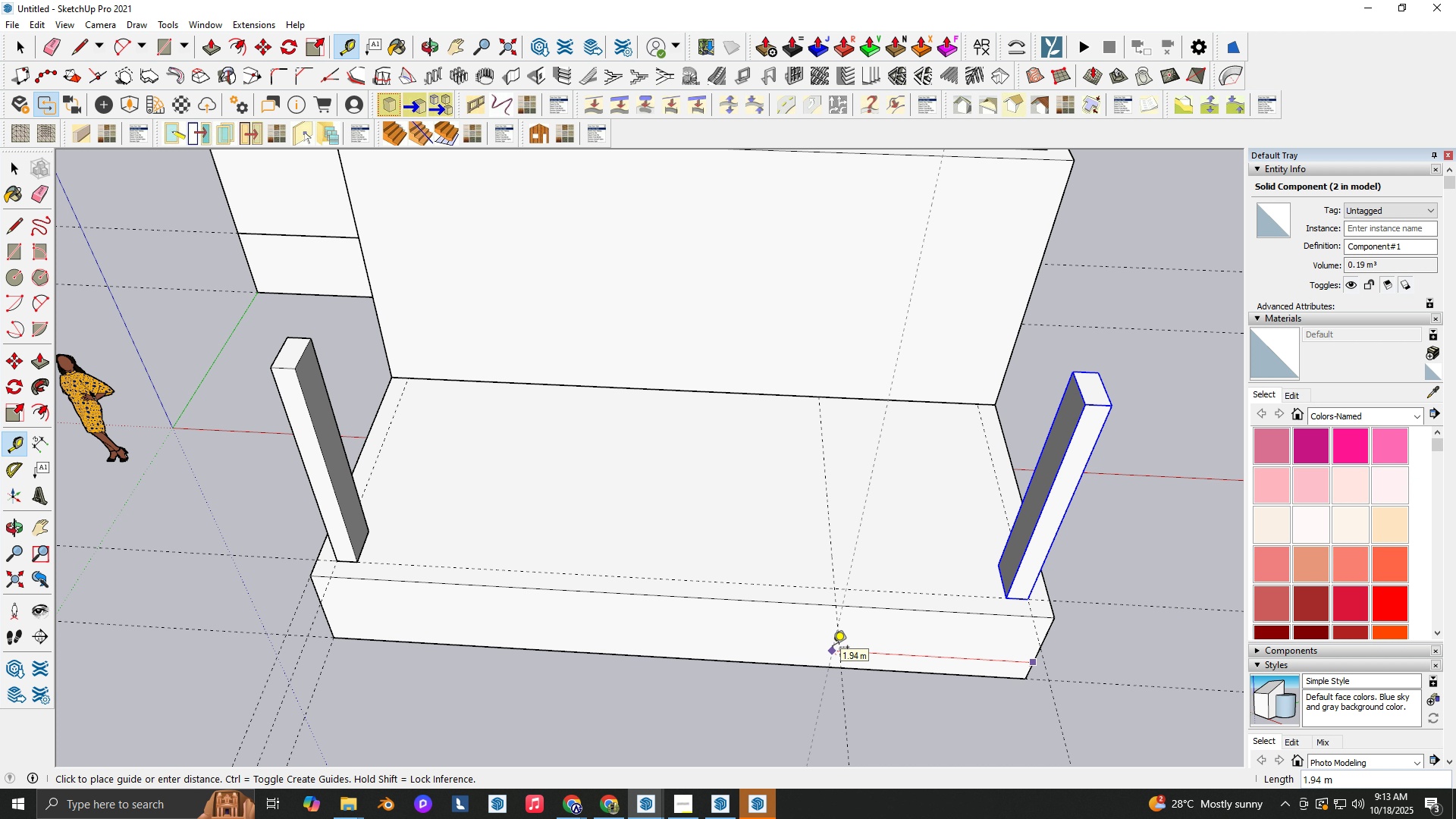 
key(Numpad2)
 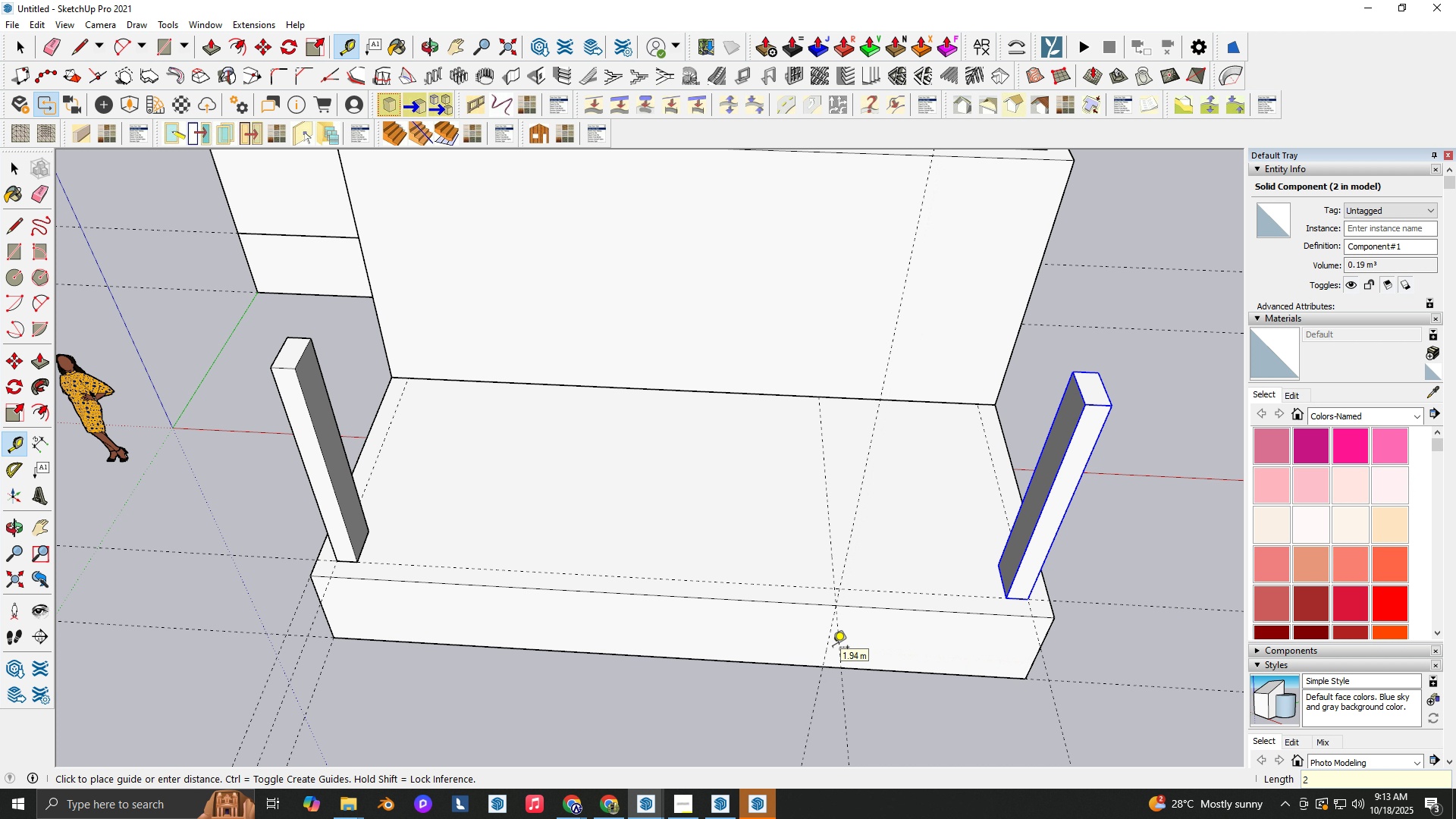 
key(NumpadEnter)
 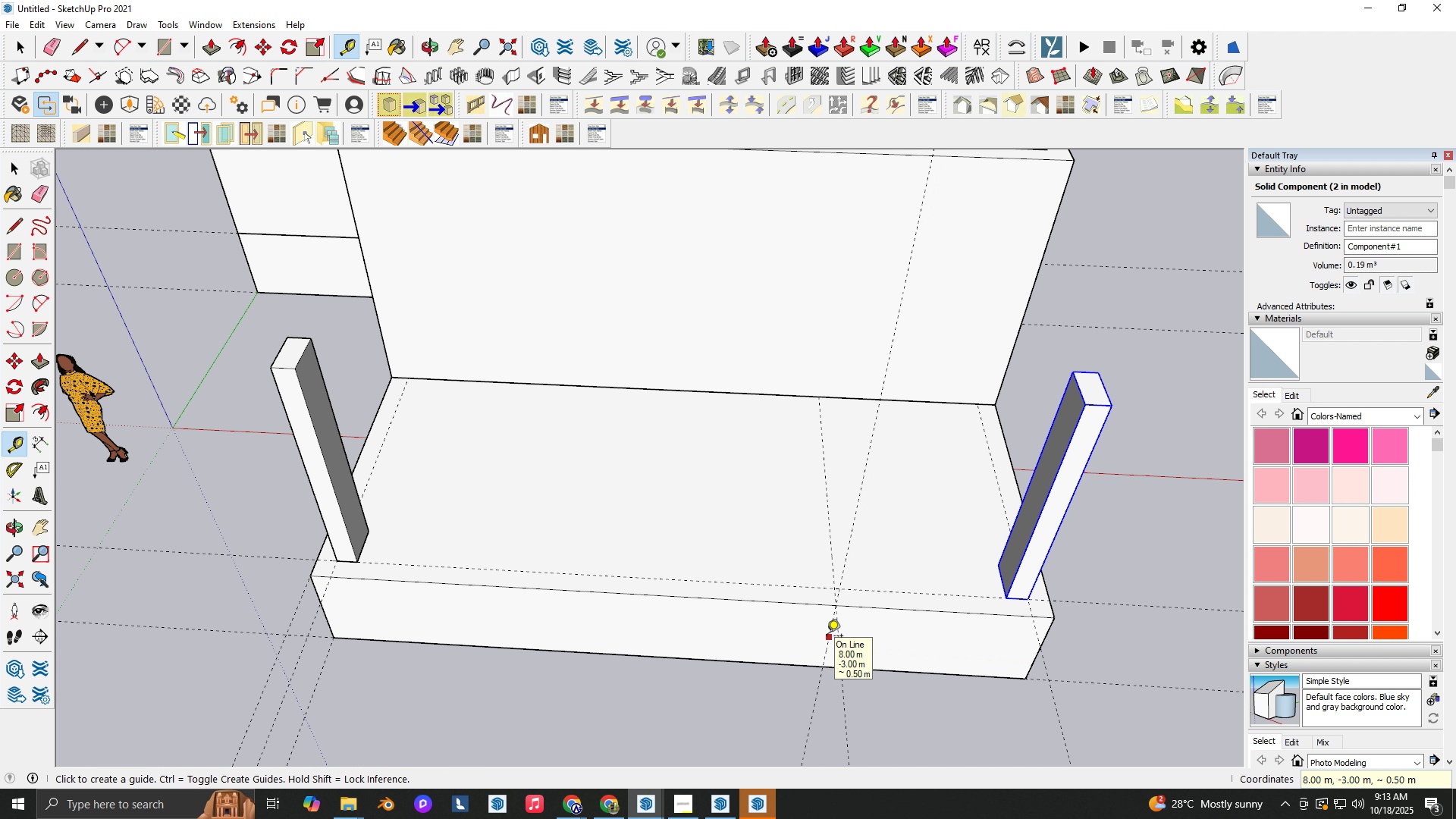 
scroll: coordinate [816, 703], scroll_direction: up, amount: 2.0
 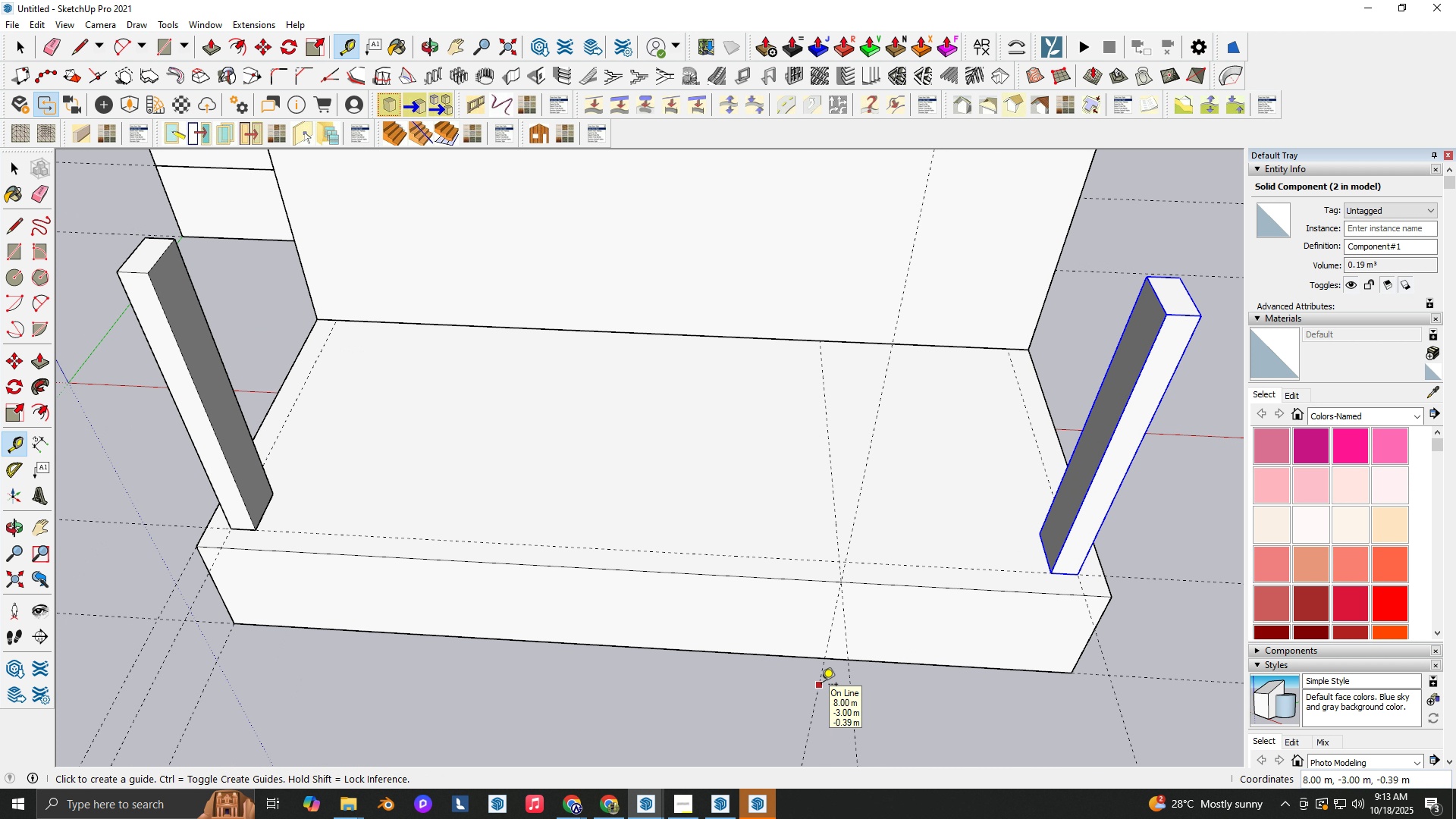 
scroll: coordinate [821, 686], scroll_direction: down, amount: 3.0
 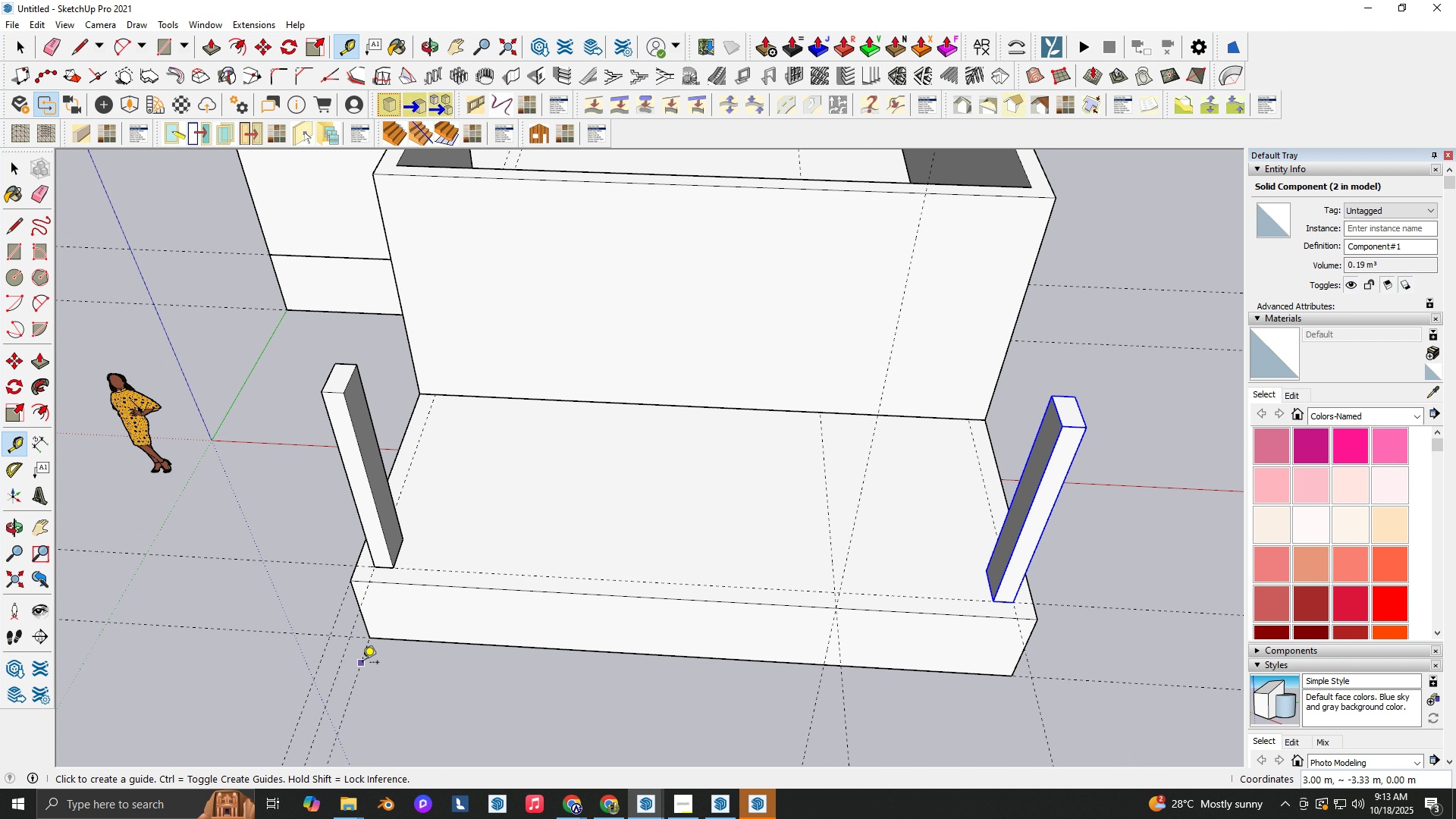 
left_click([362, 664])
 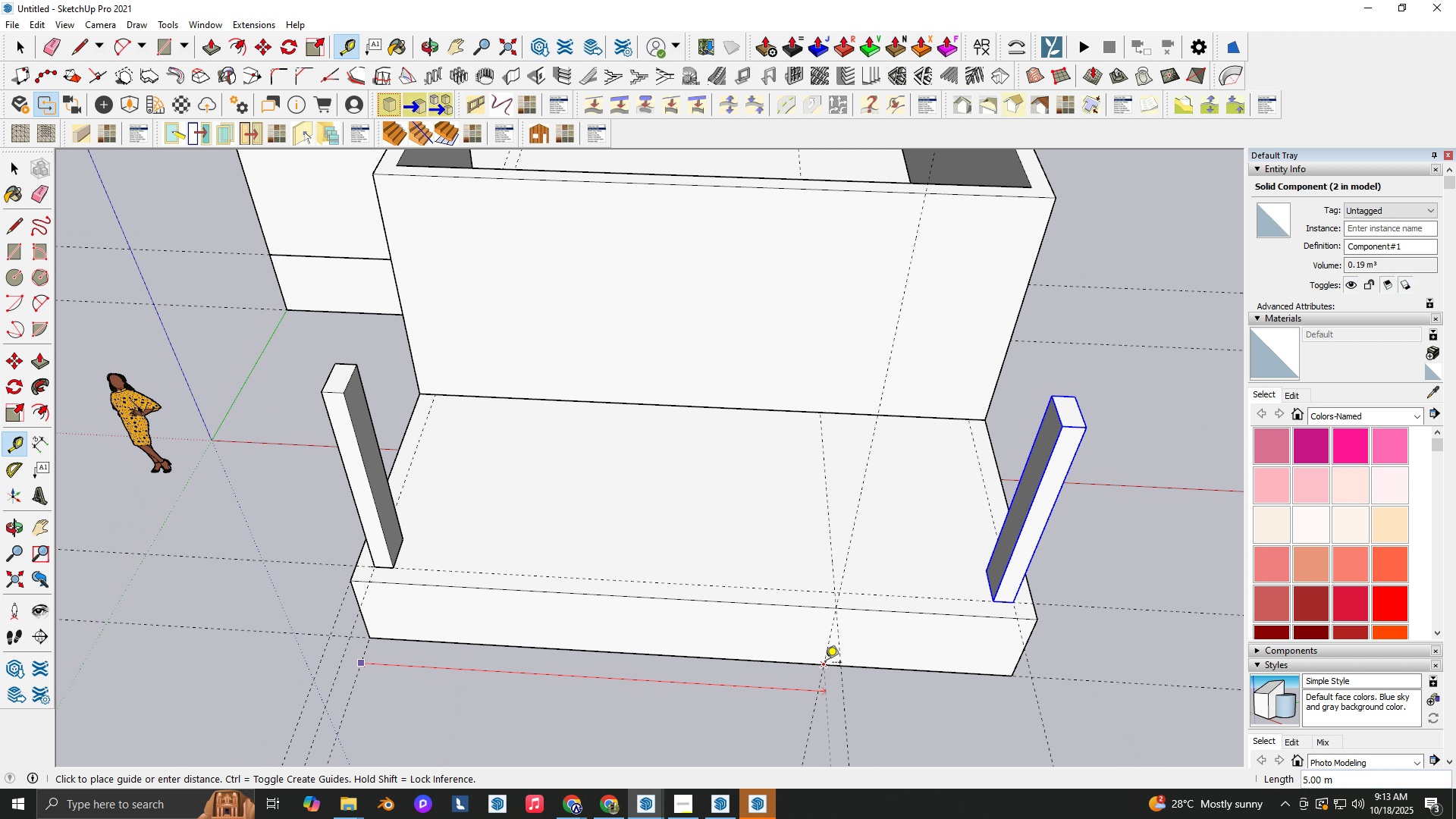 
left_click_drag(start_coordinate=[825, 664], to_coordinate=[828, 671])
 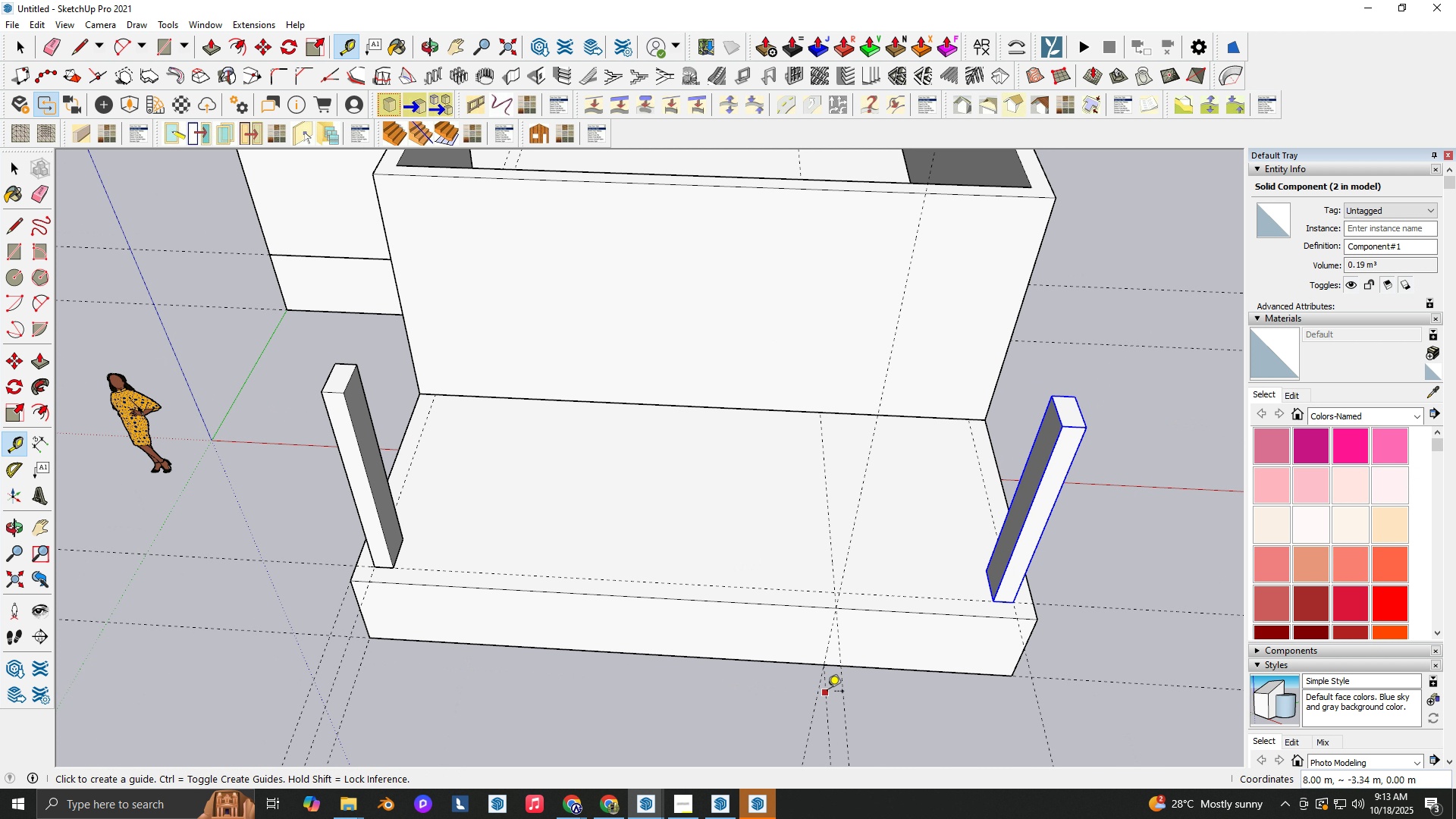 
left_click_drag(start_coordinate=[827, 692], to_coordinate=[813, 692])
 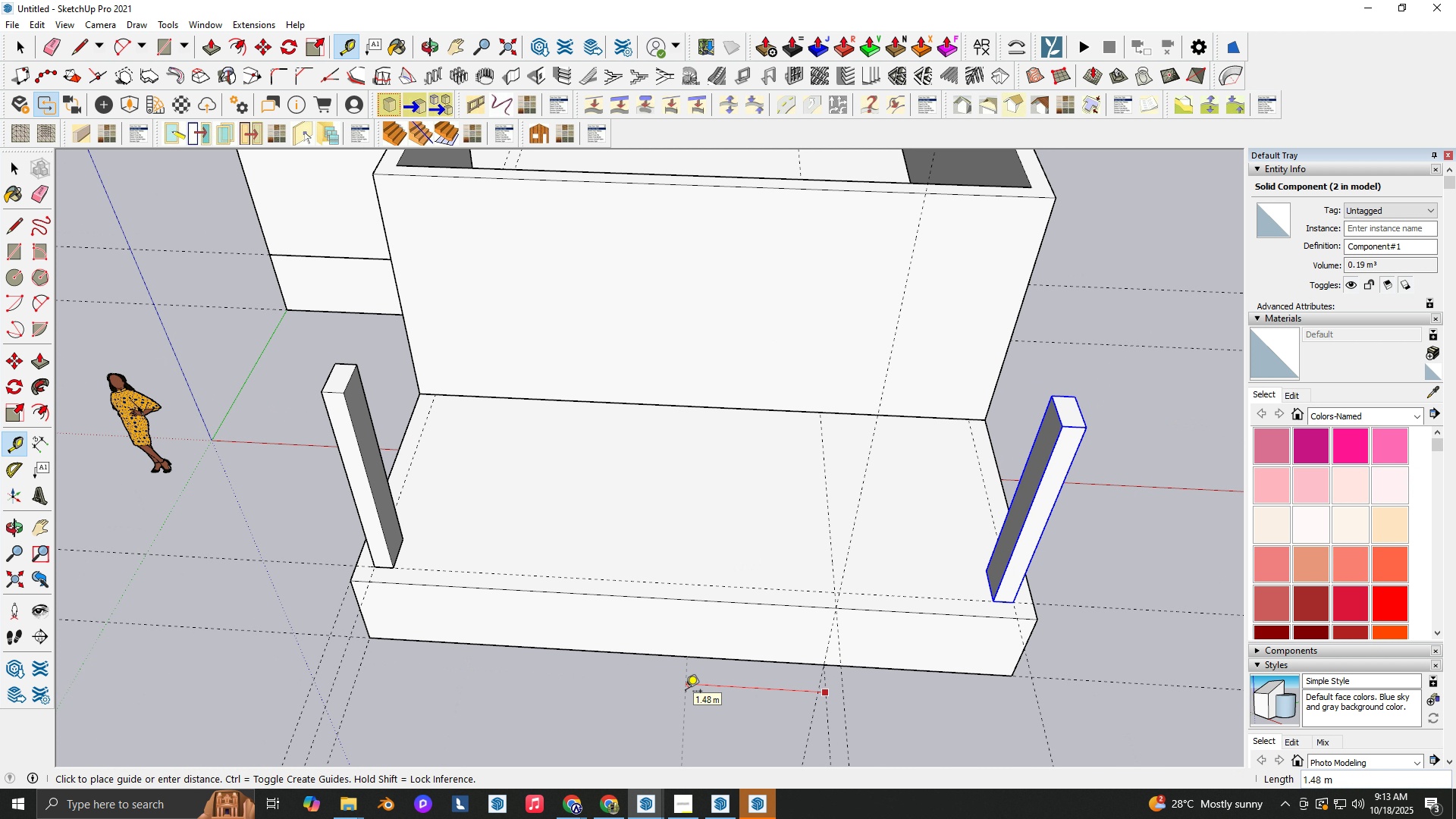 
key(Numpad2)
 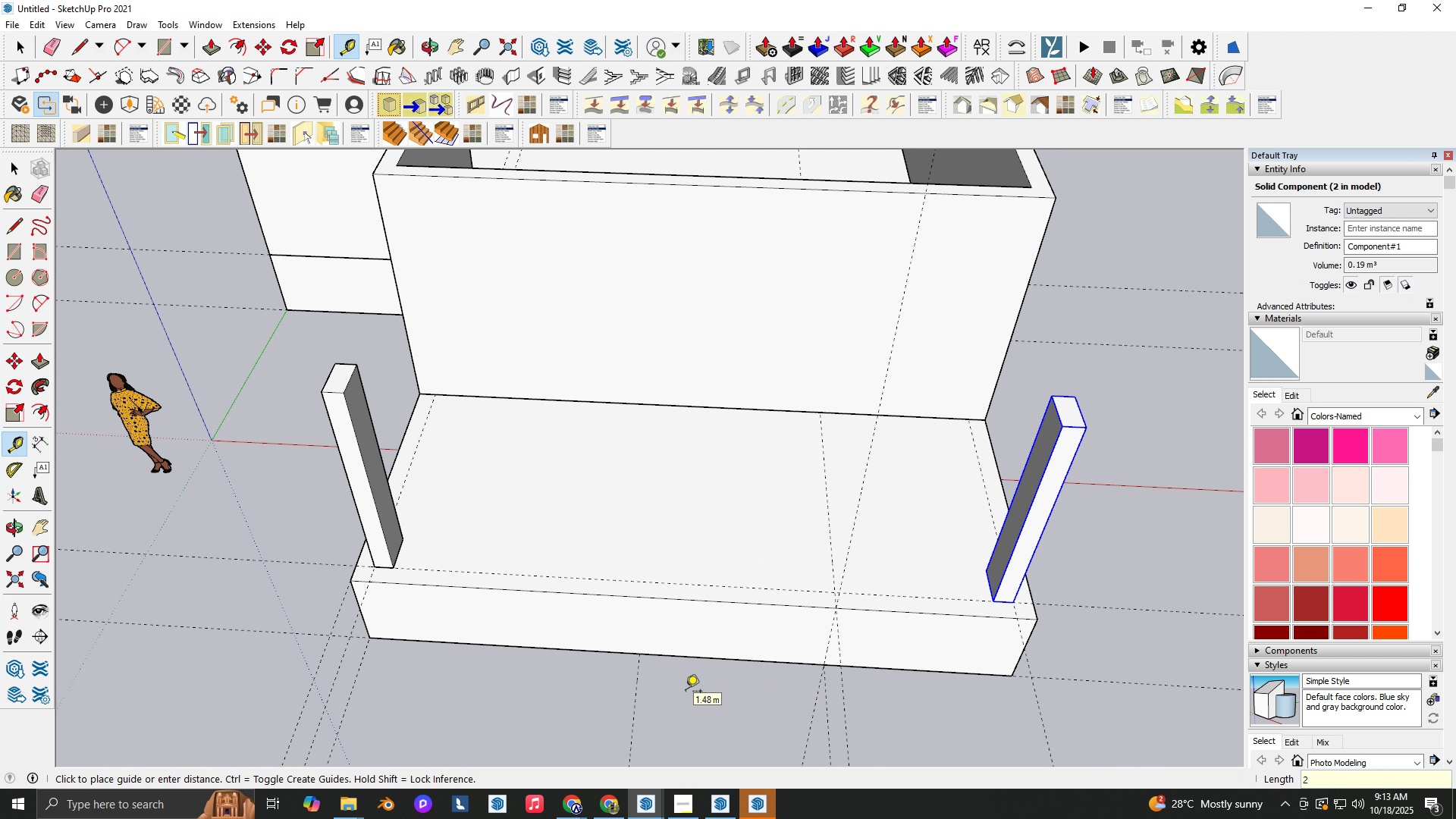 
key(NumpadEnter)
 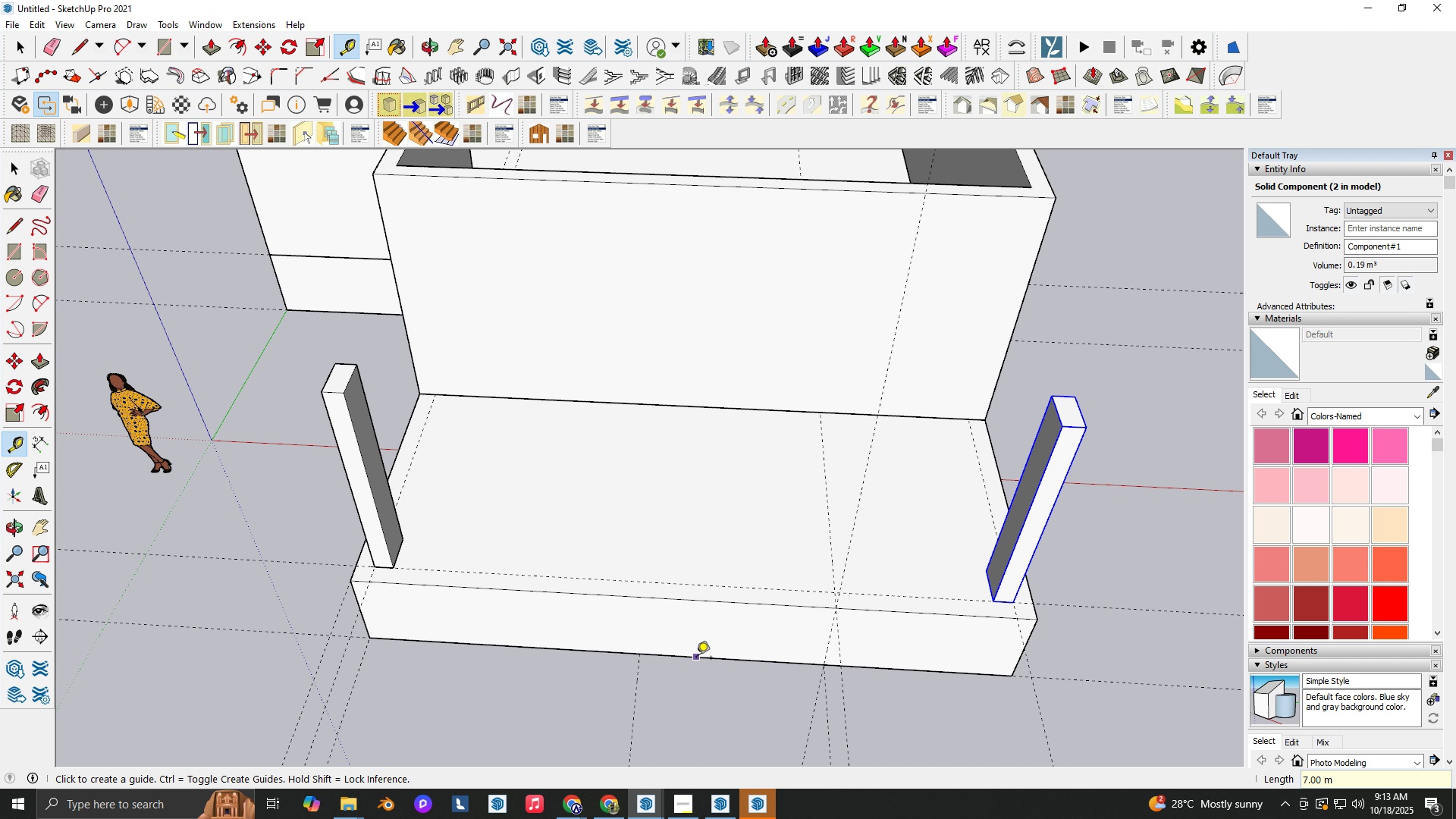 
left_click([696, 659])
 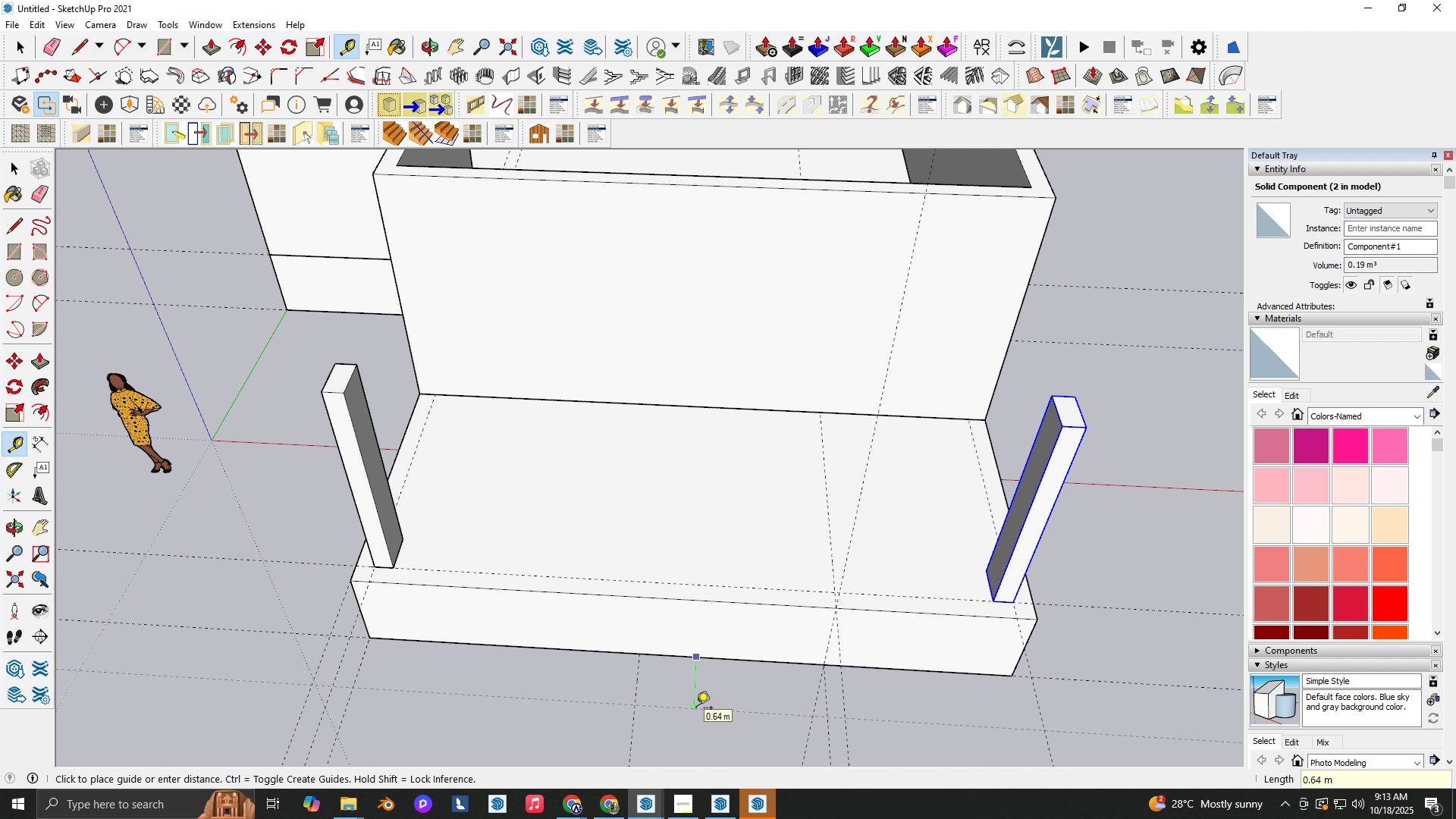 
key(Numpad1)
 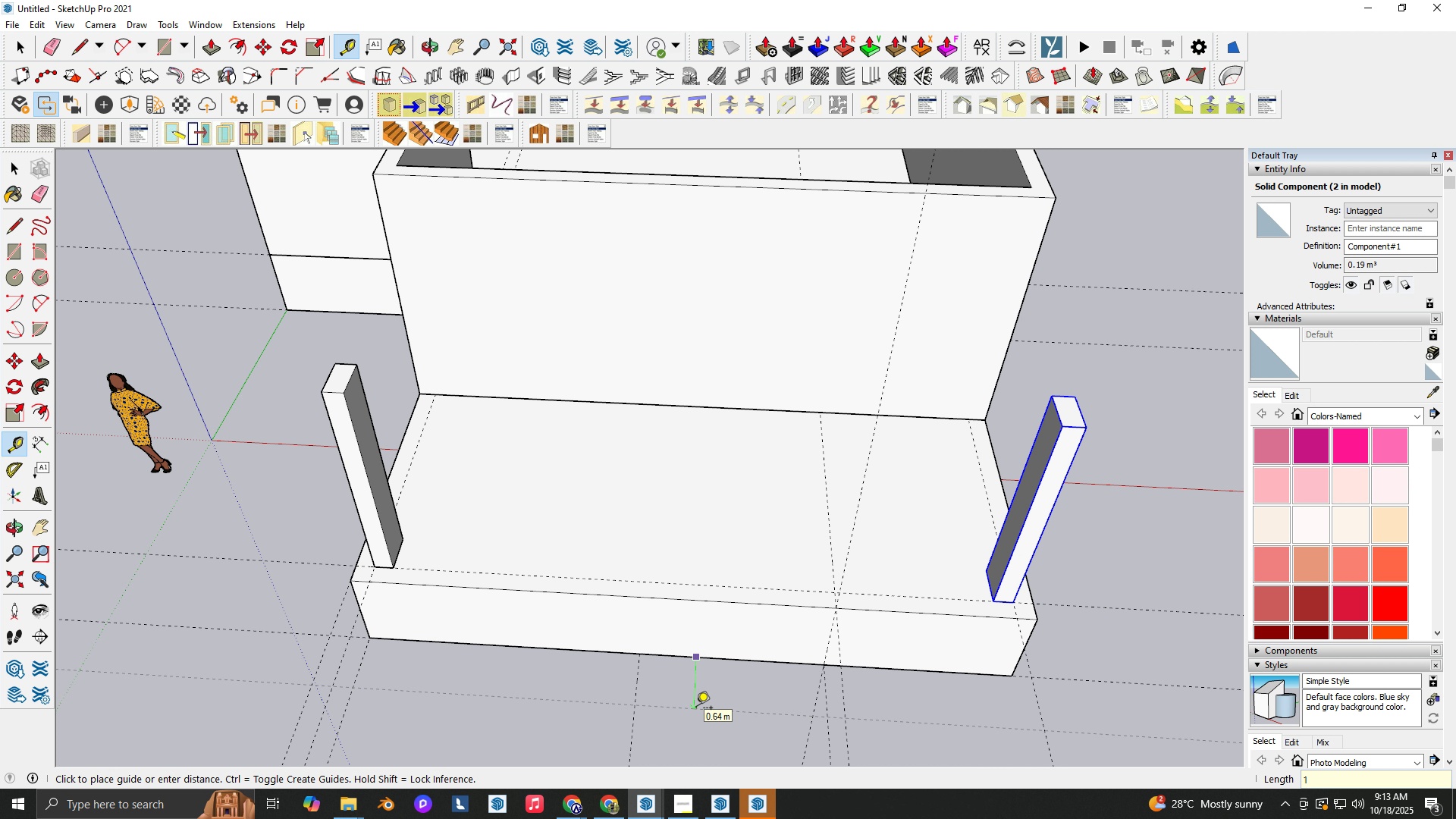 
key(NumpadDecimal)
 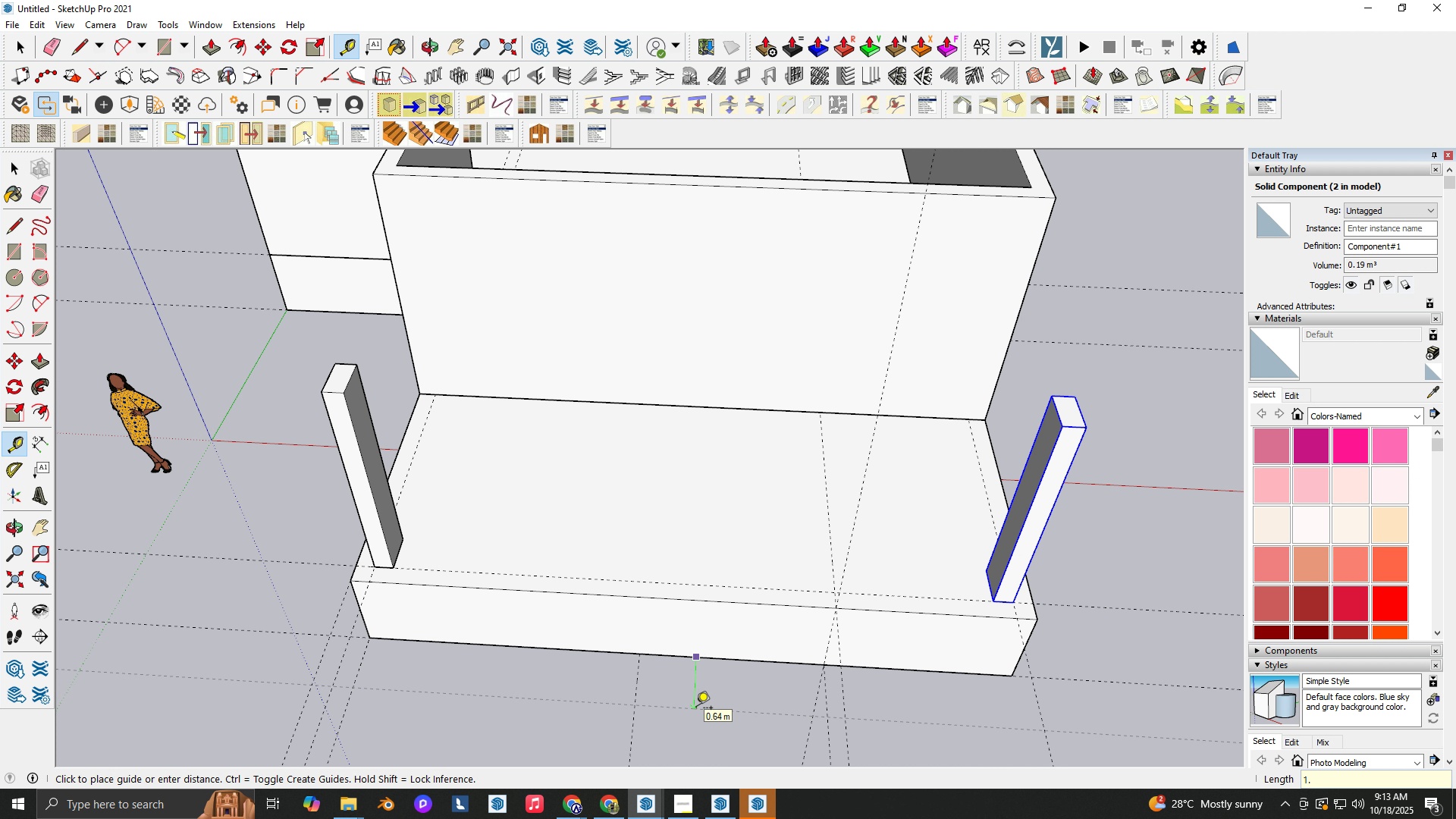 
key(Backspace)
 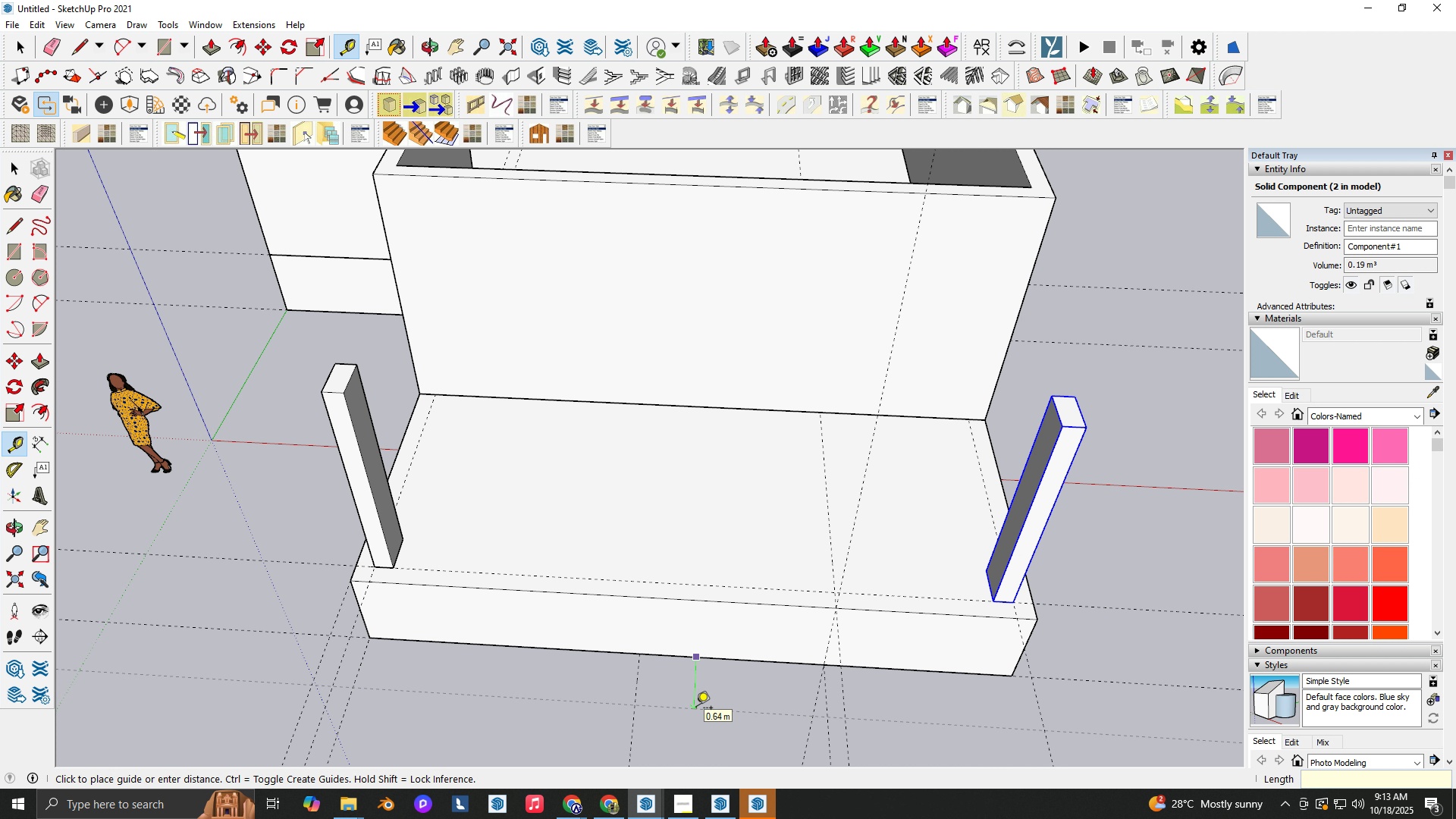 
key(Backspace)
 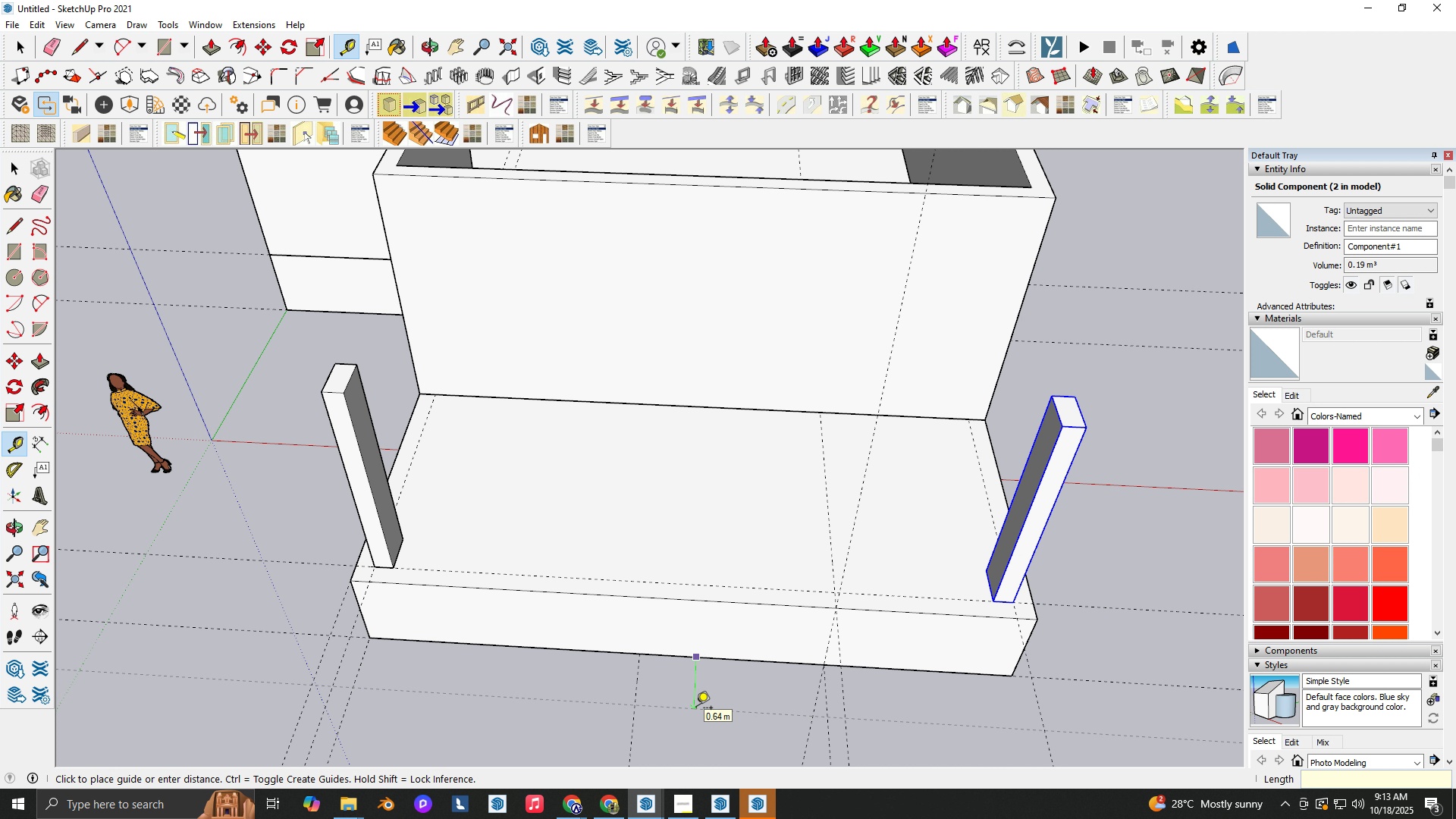 
key(Backspace)
 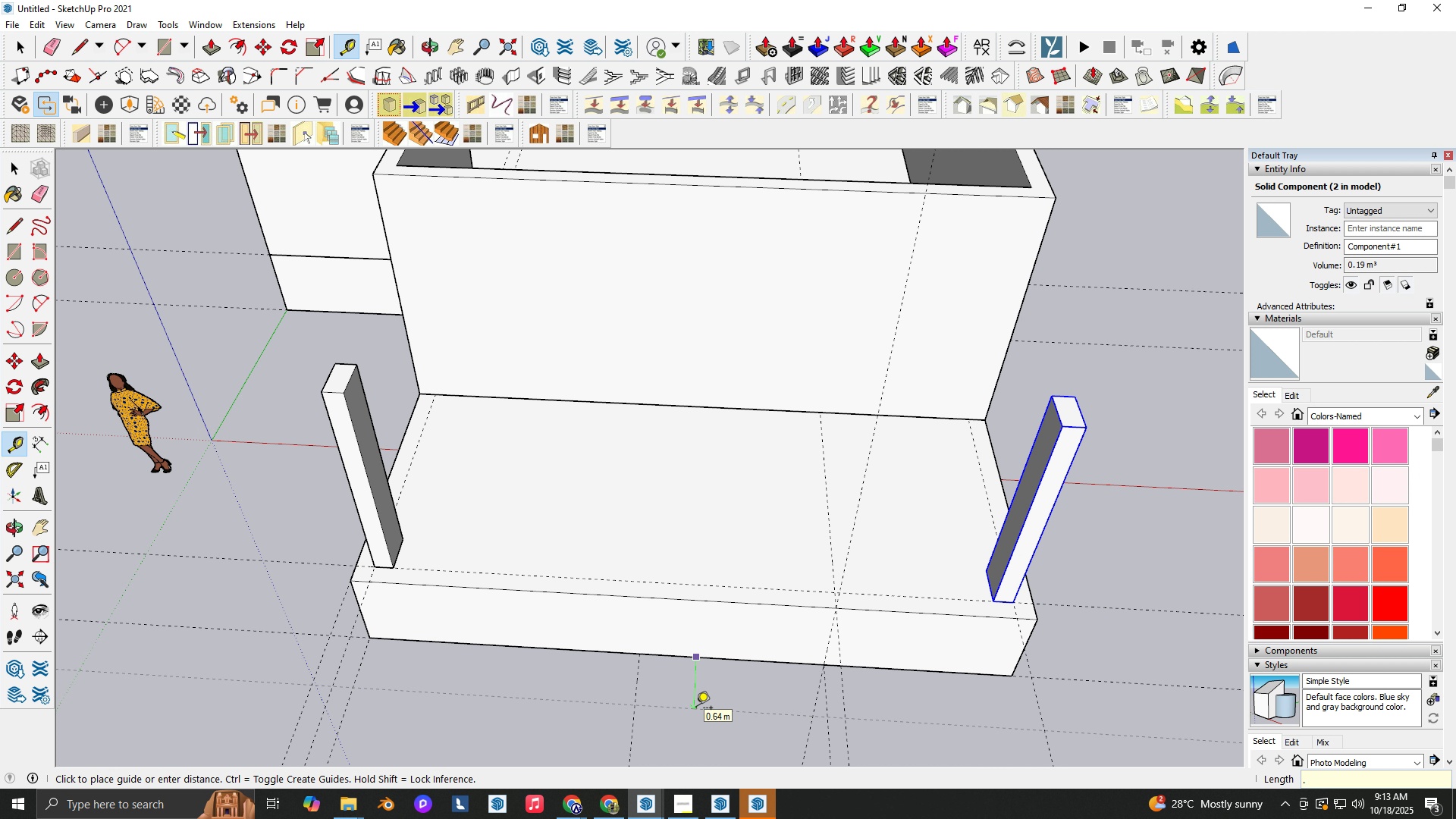 
key(NumpadDecimal)
 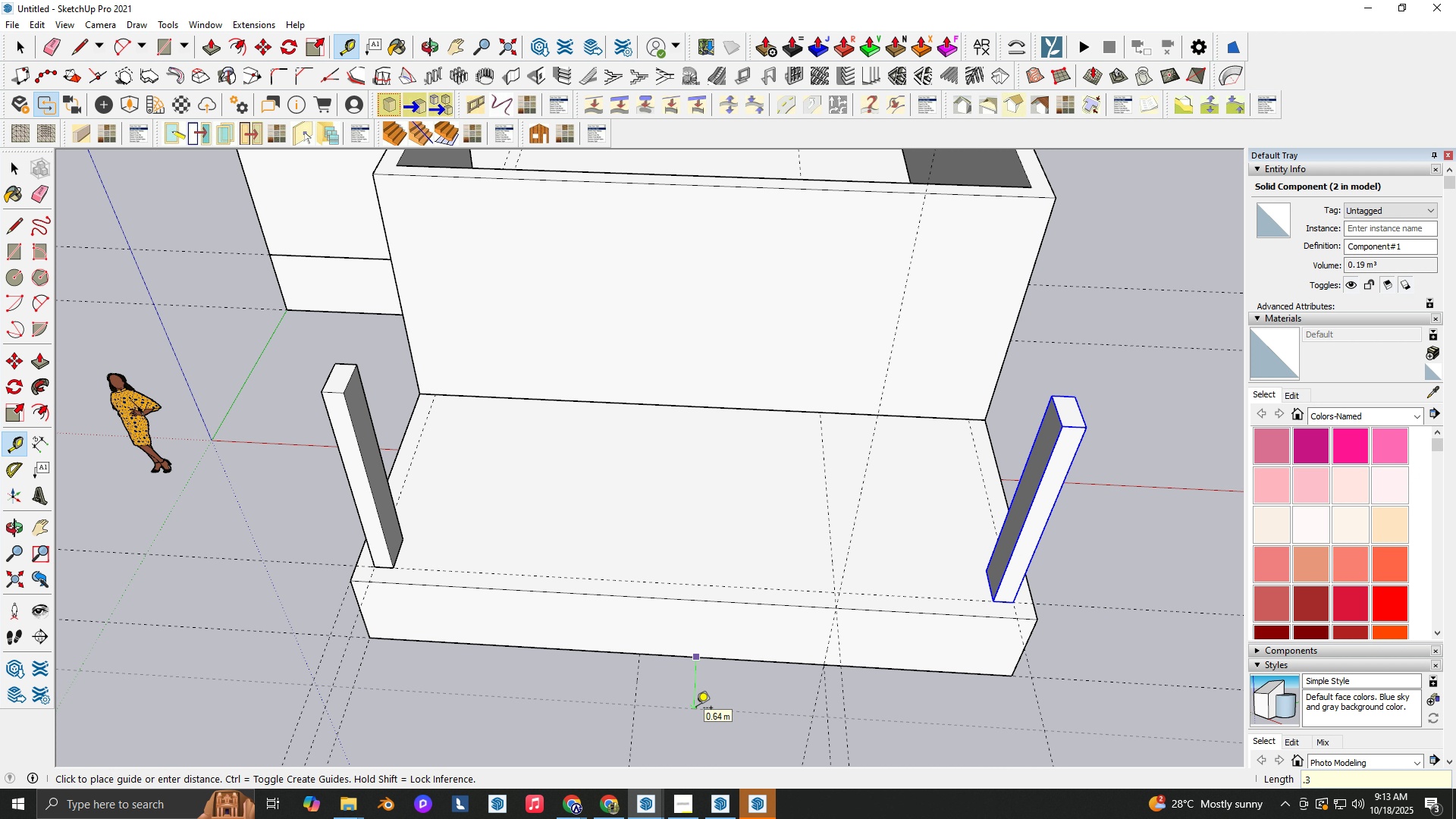 
key(Numpad3)
 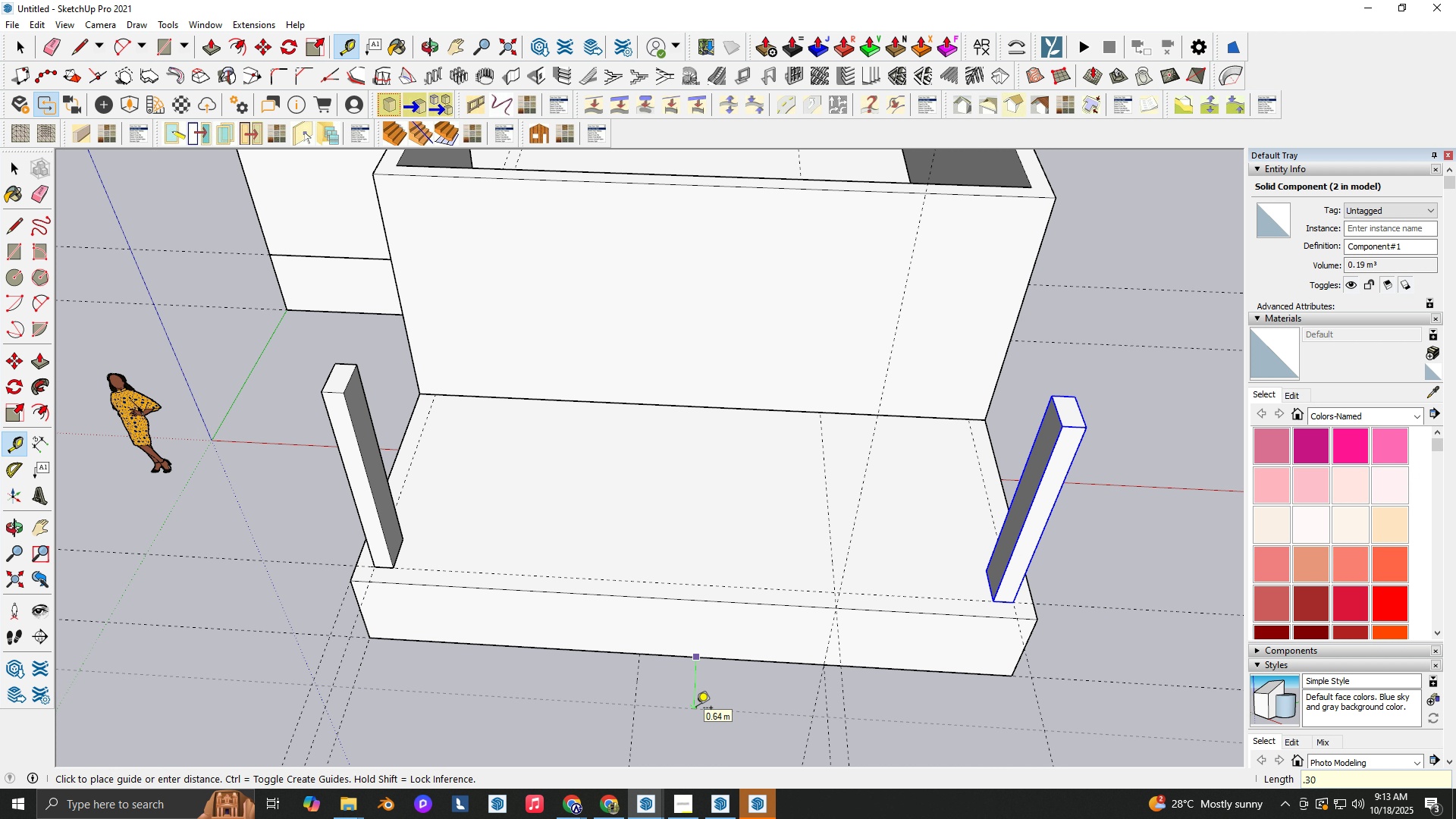 
key(Numpad0)
 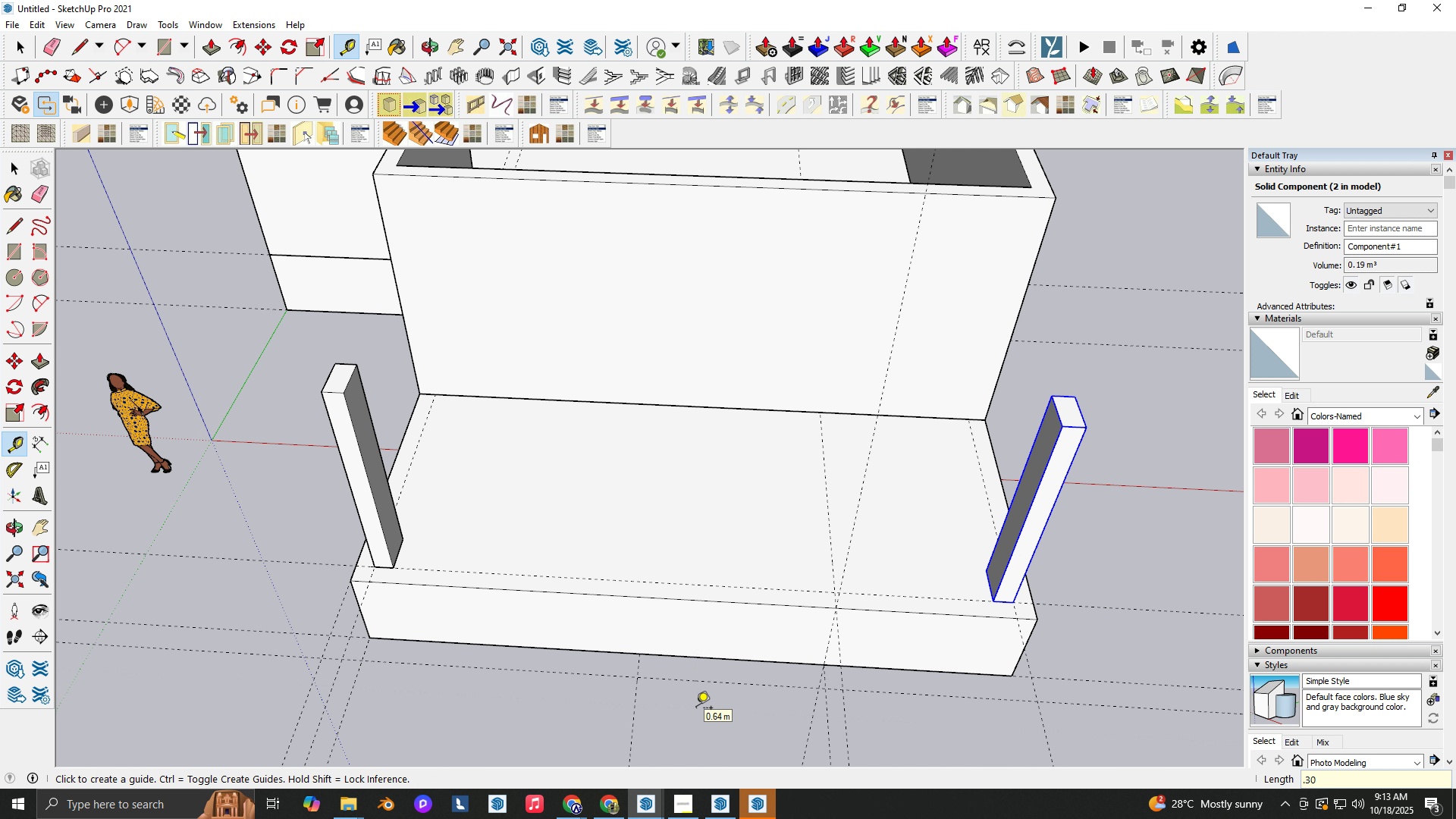 
key(NumpadEnter)
 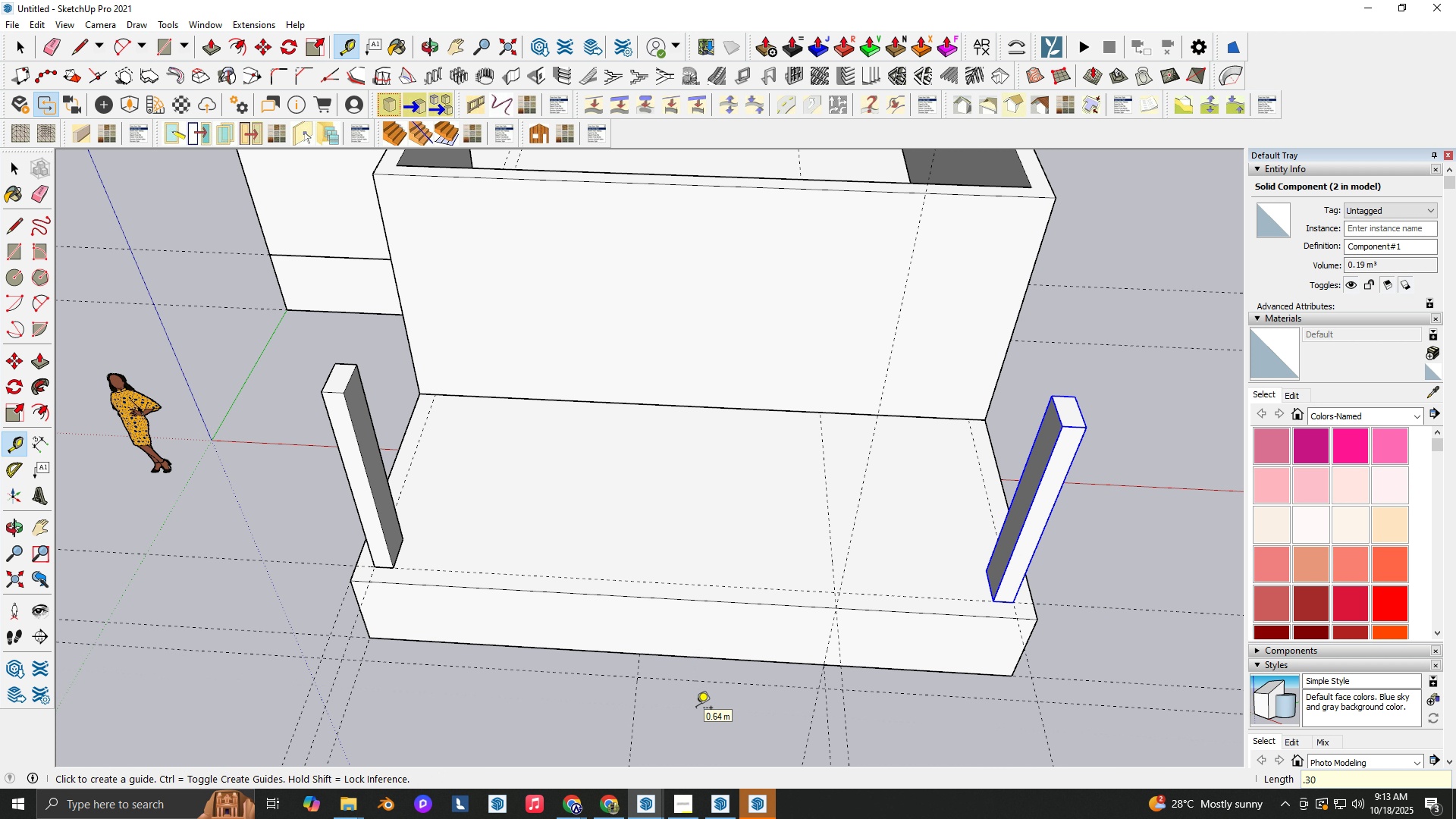 
key(R)
 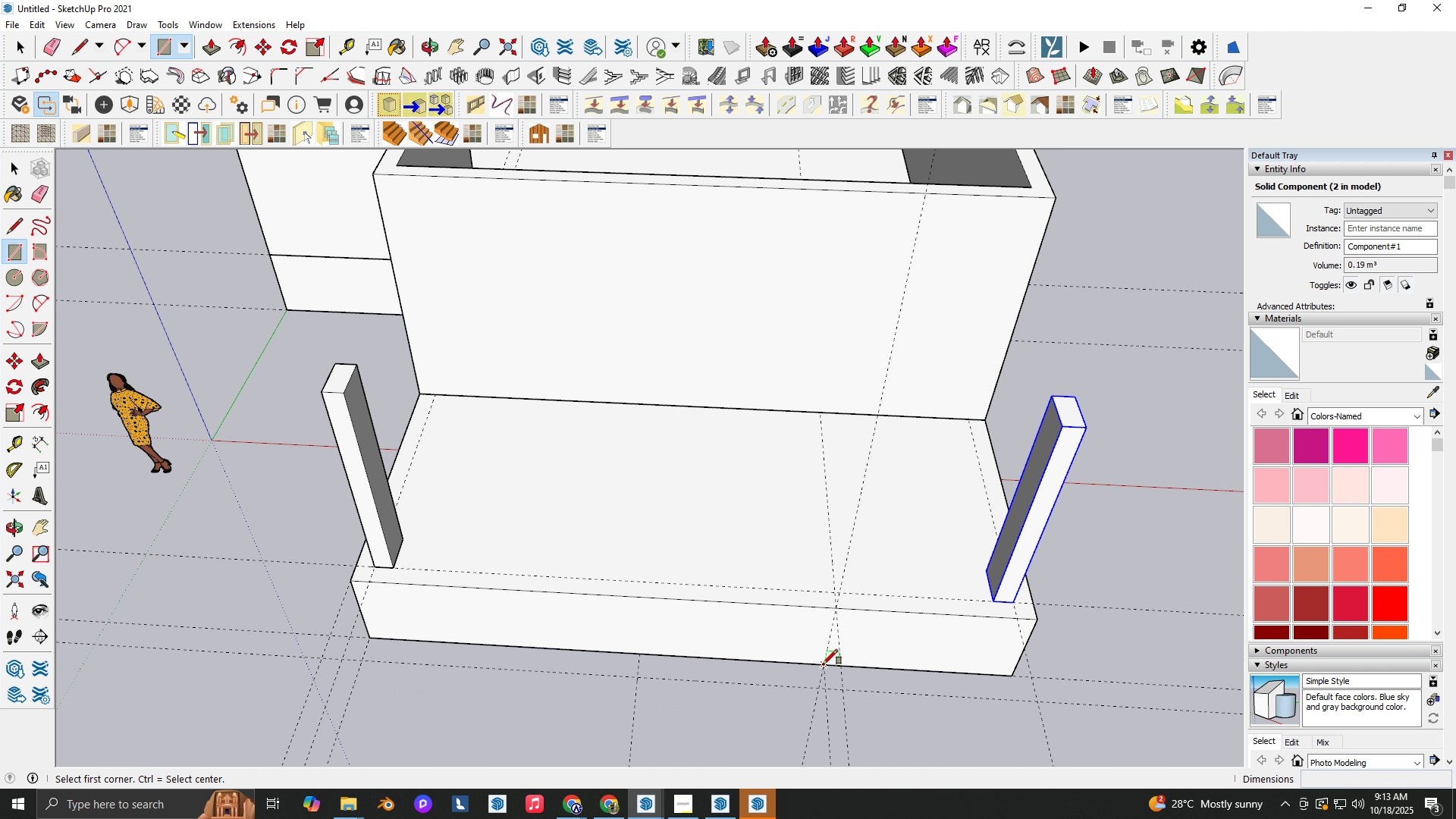 
left_click_drag(start_coordinate=[823, 664], to_coordinate=[808, 667])
 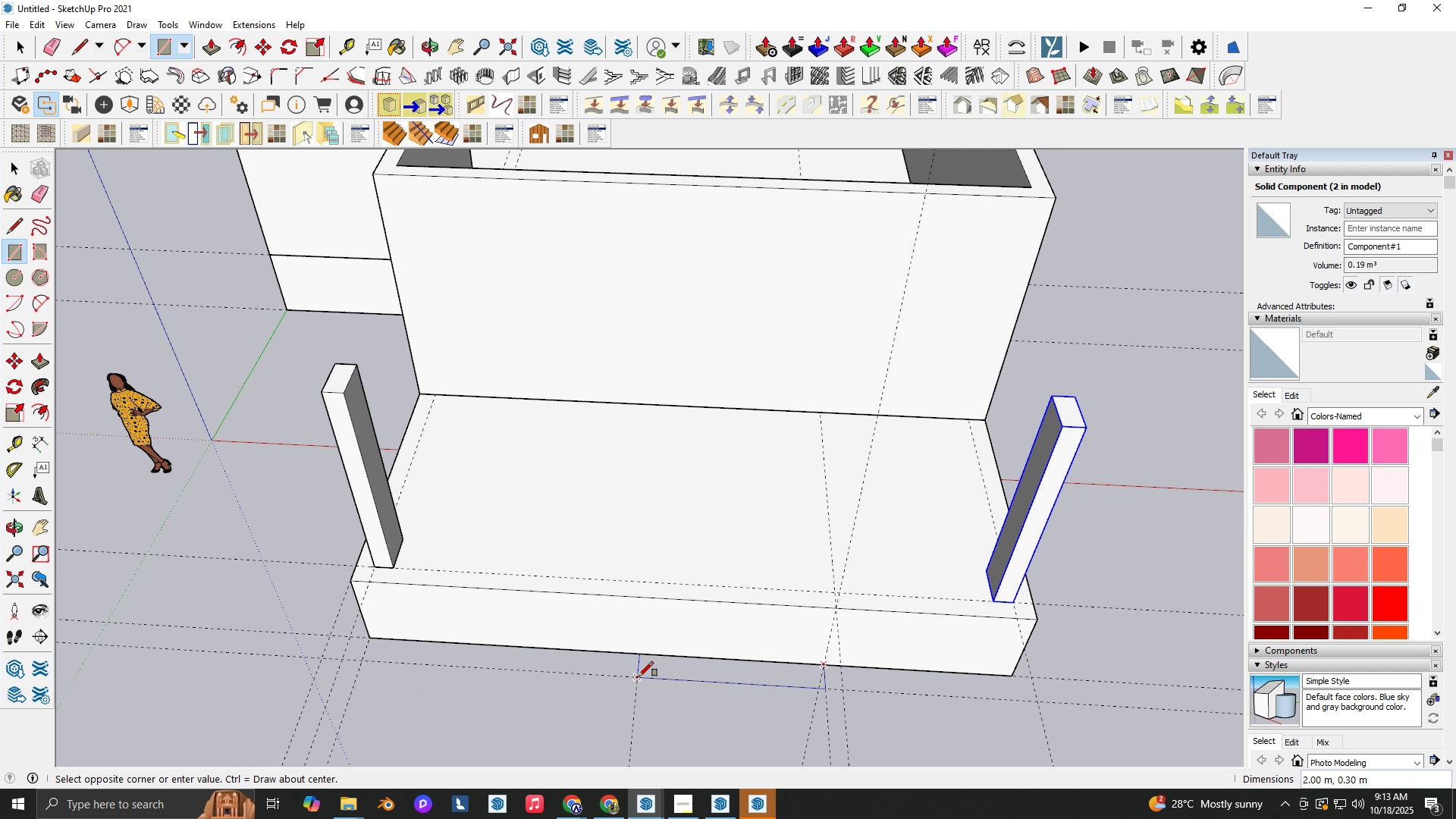 
left_click([639, 676])
 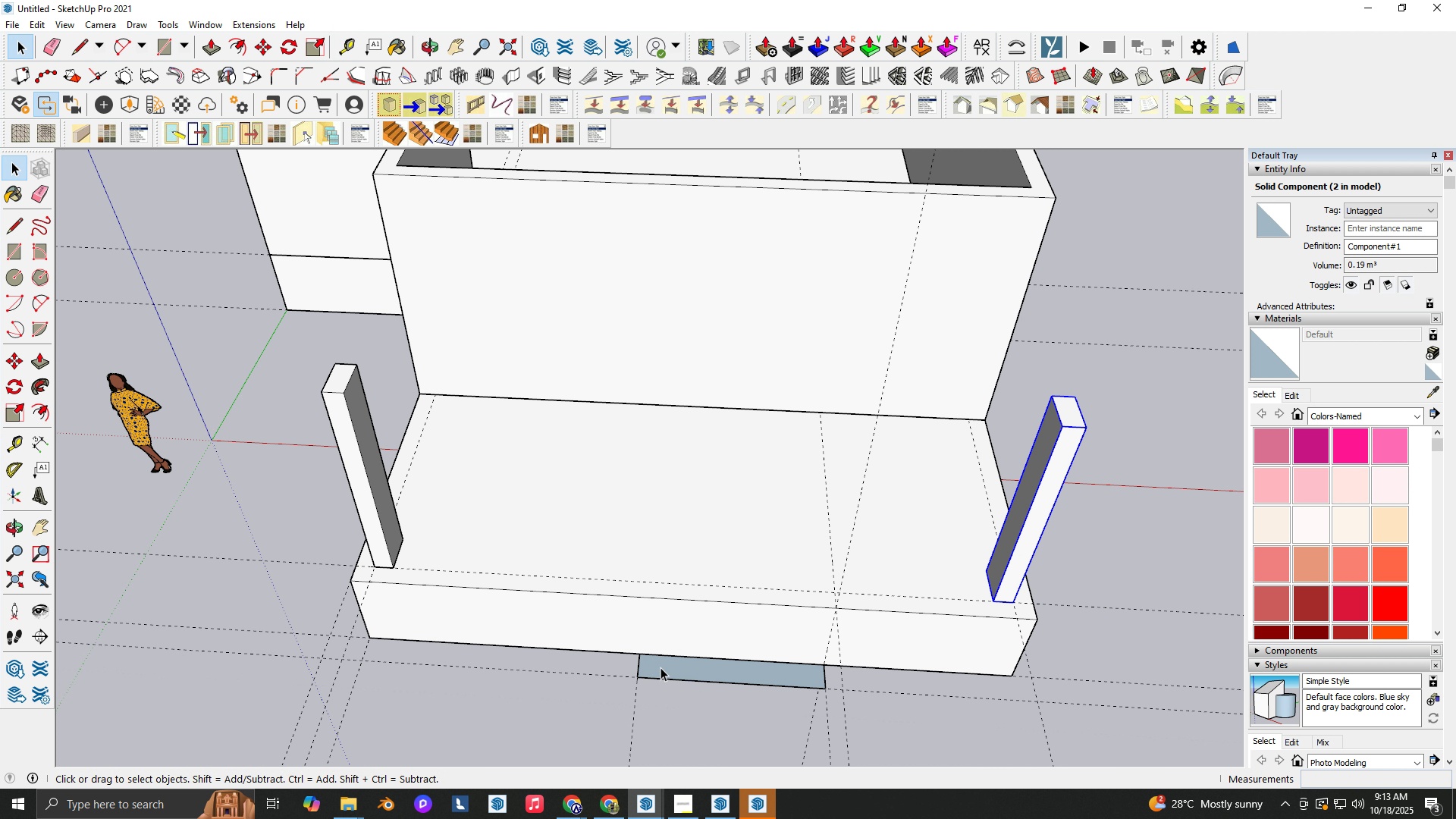 
key(Space)
 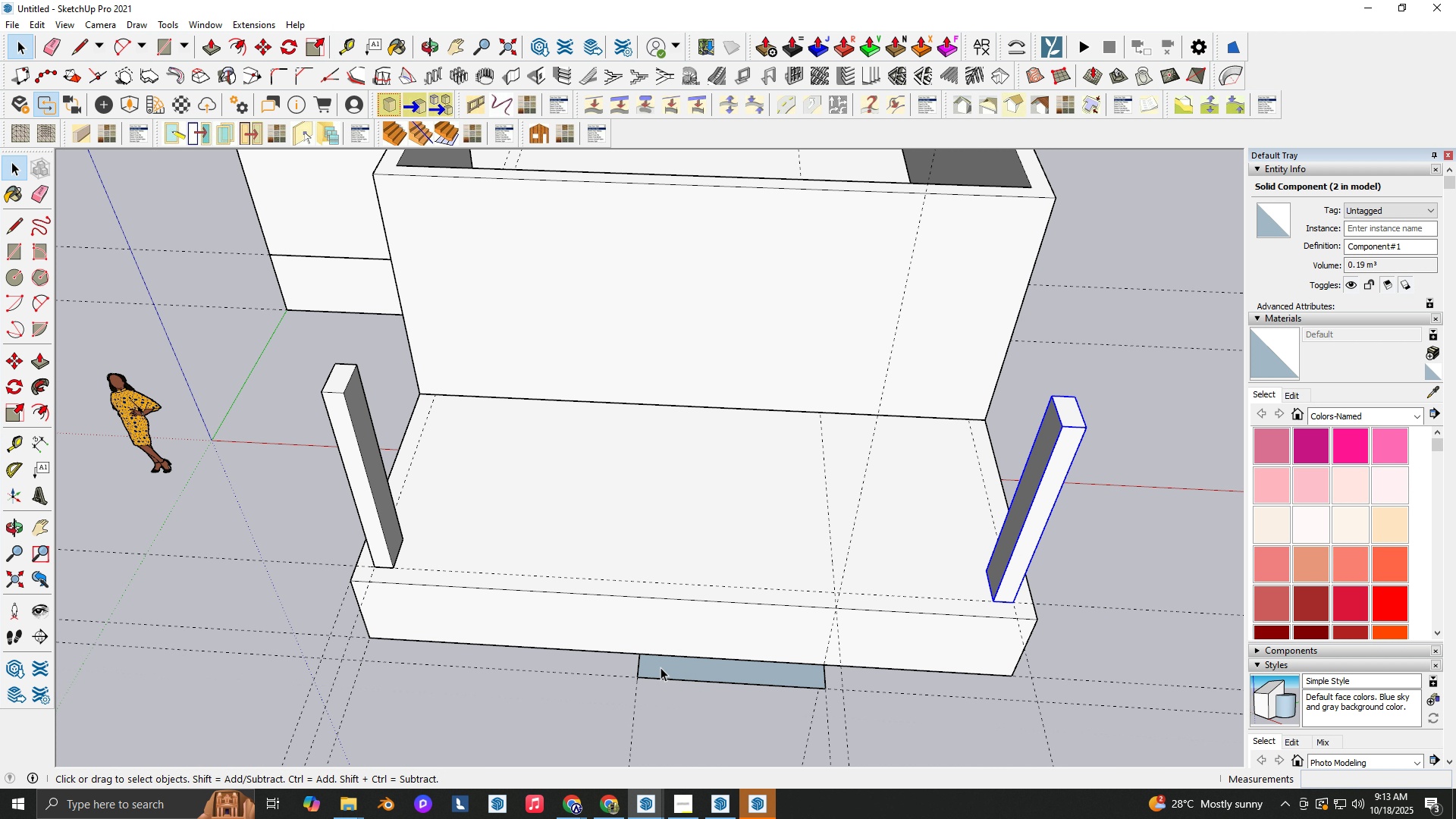 
double_click([661, 667])
 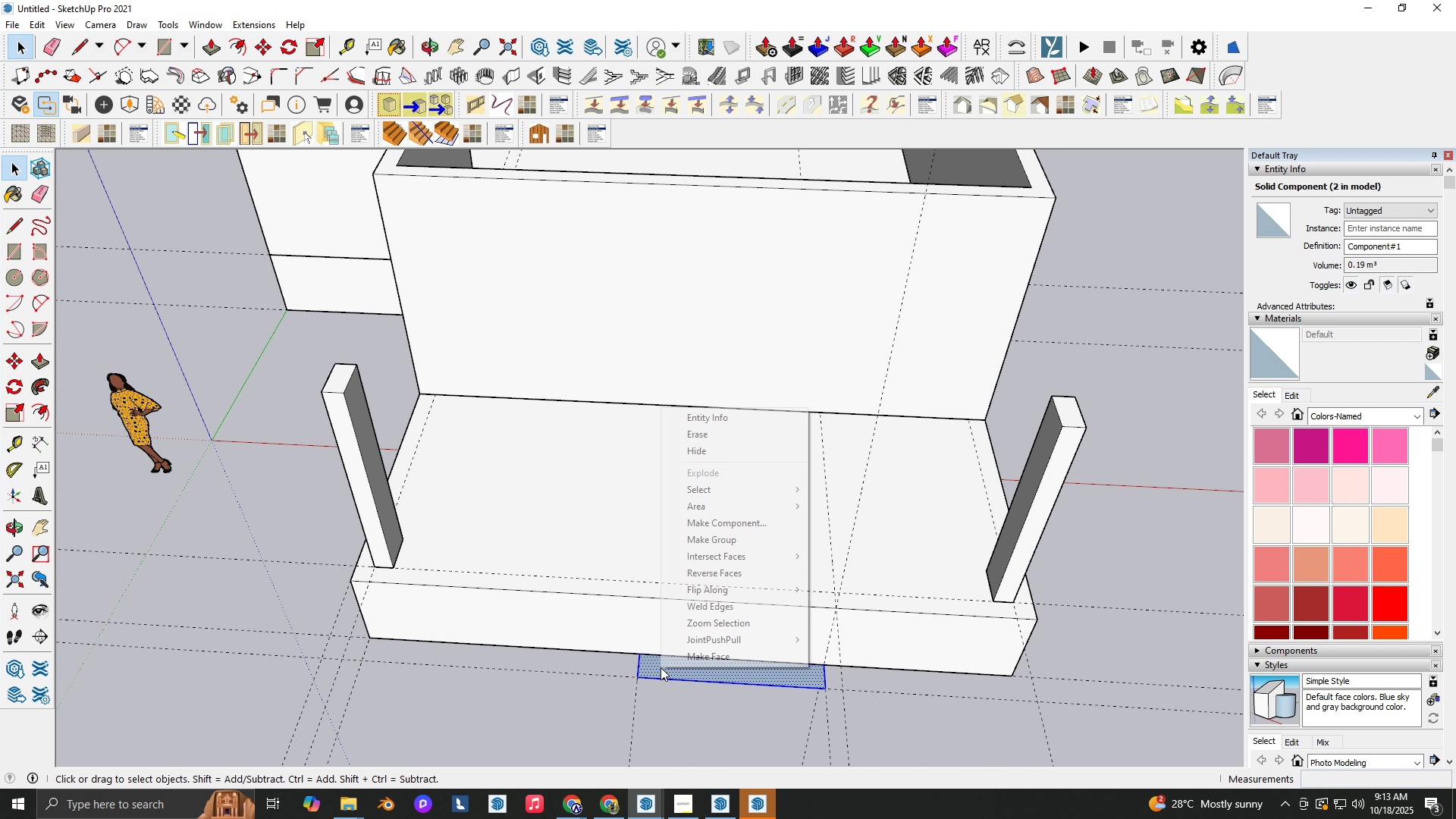 
left_click([661, 667])
 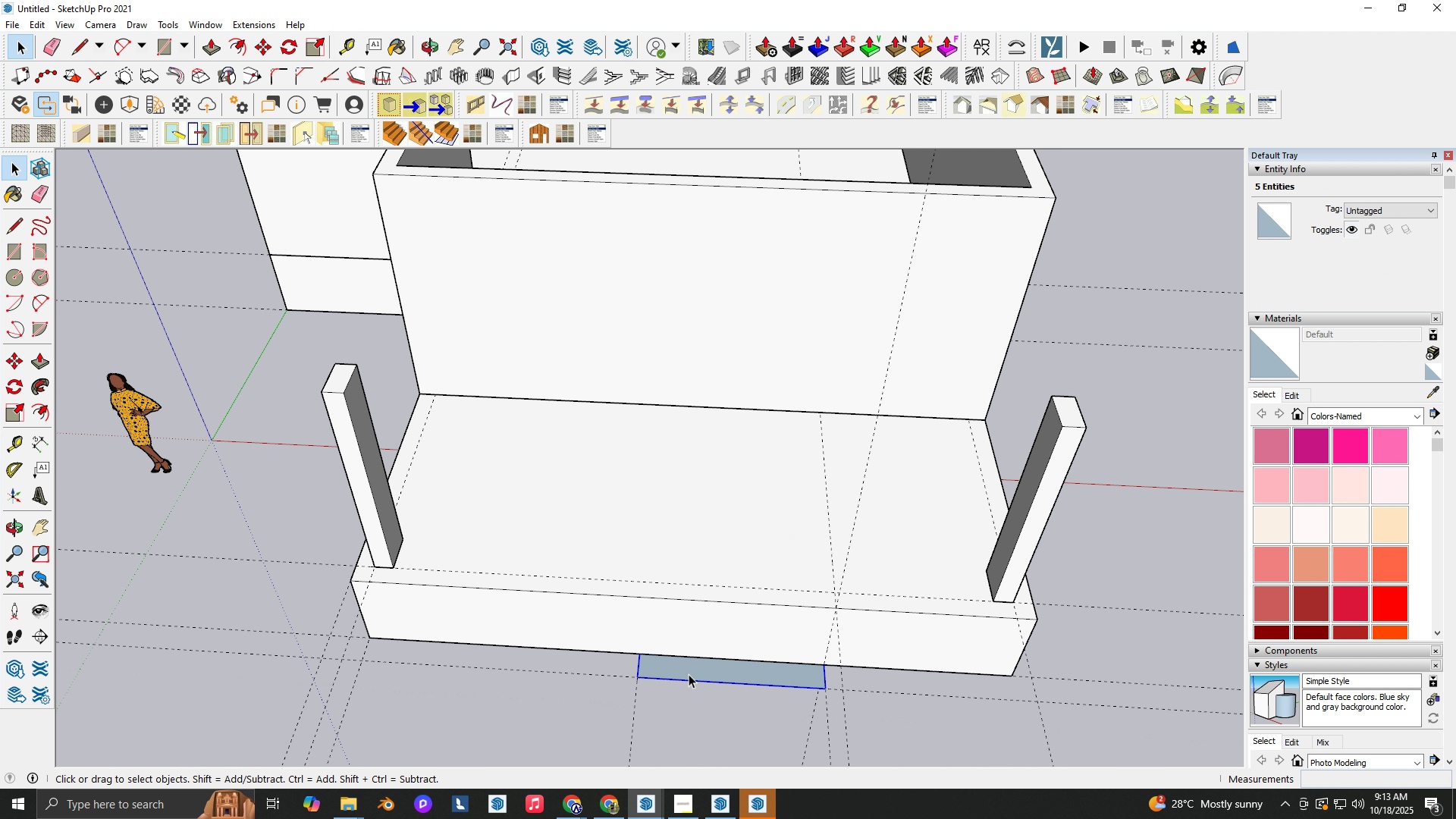 
double_click([687, 673])
 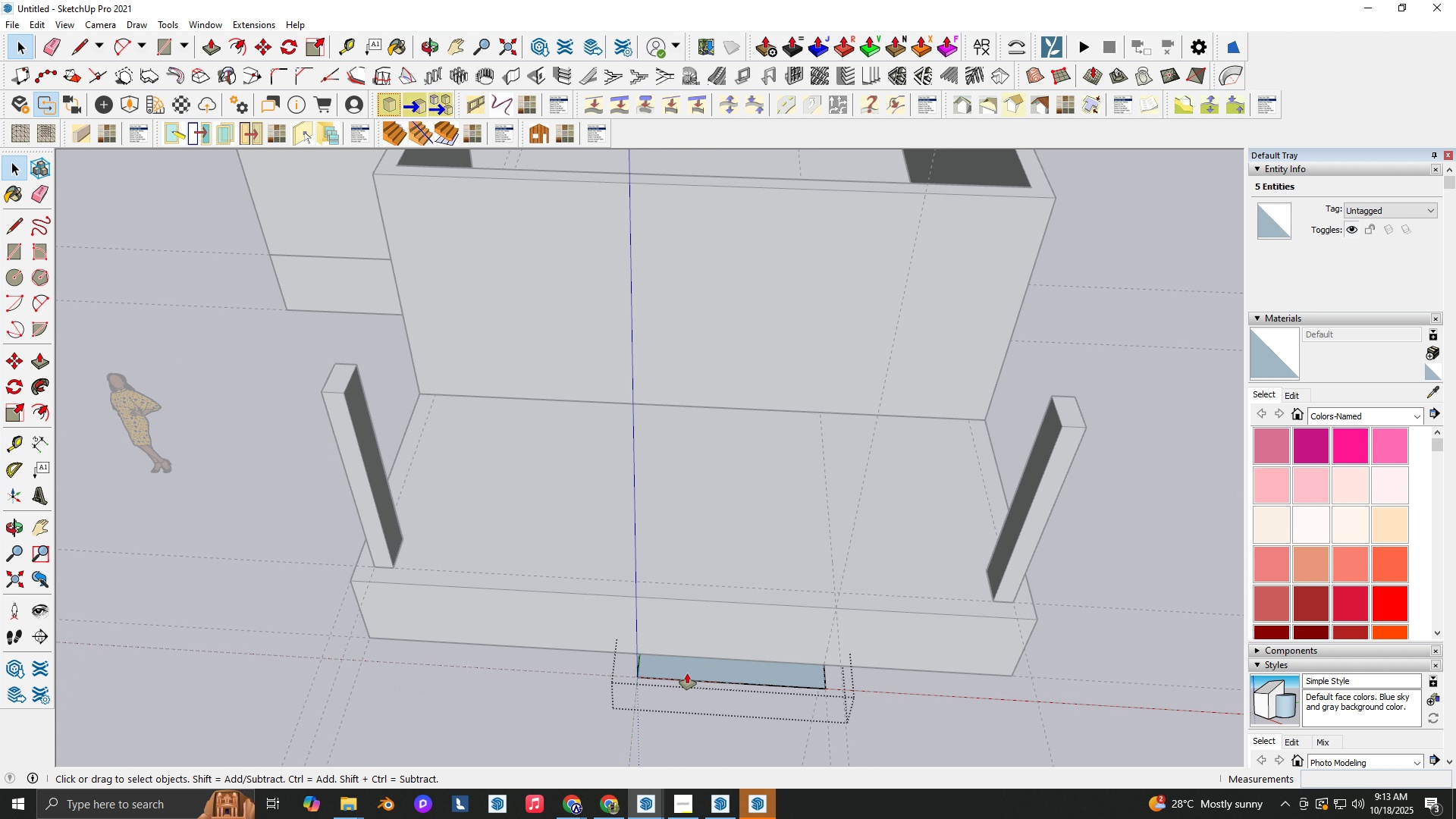 
triple_click([687, 673])
 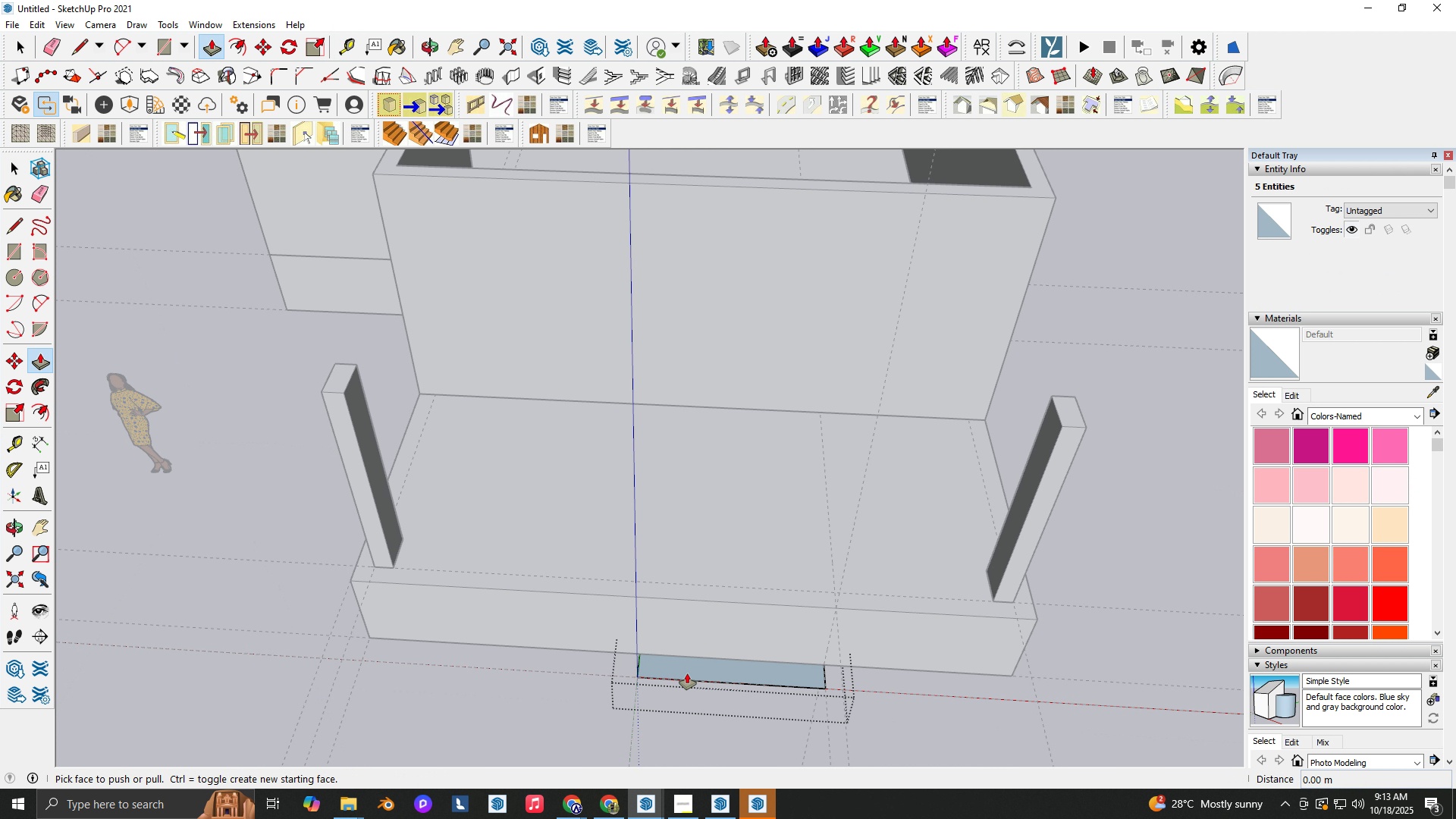 
key(P)
 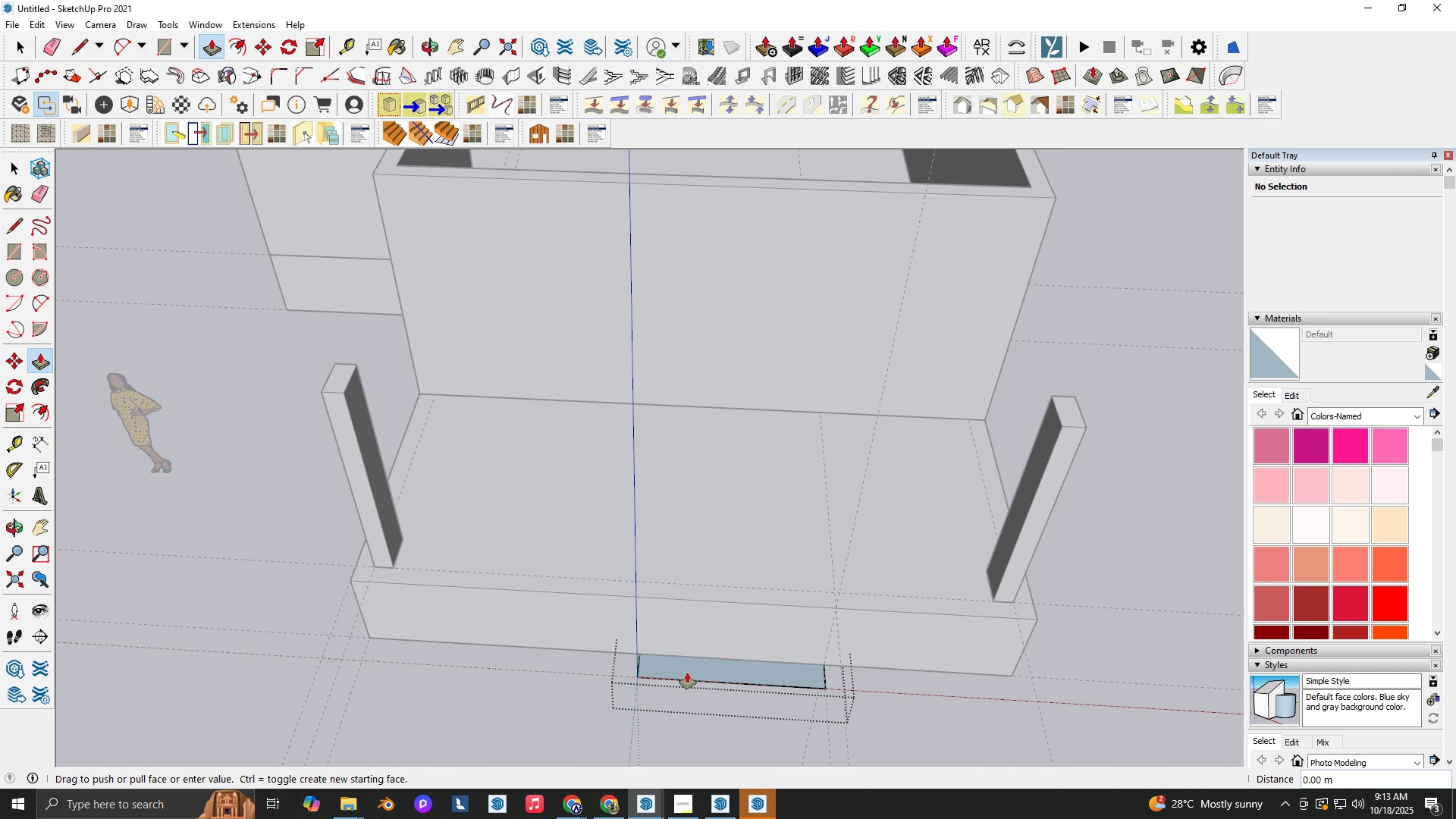 
triple_click([687, 673])
 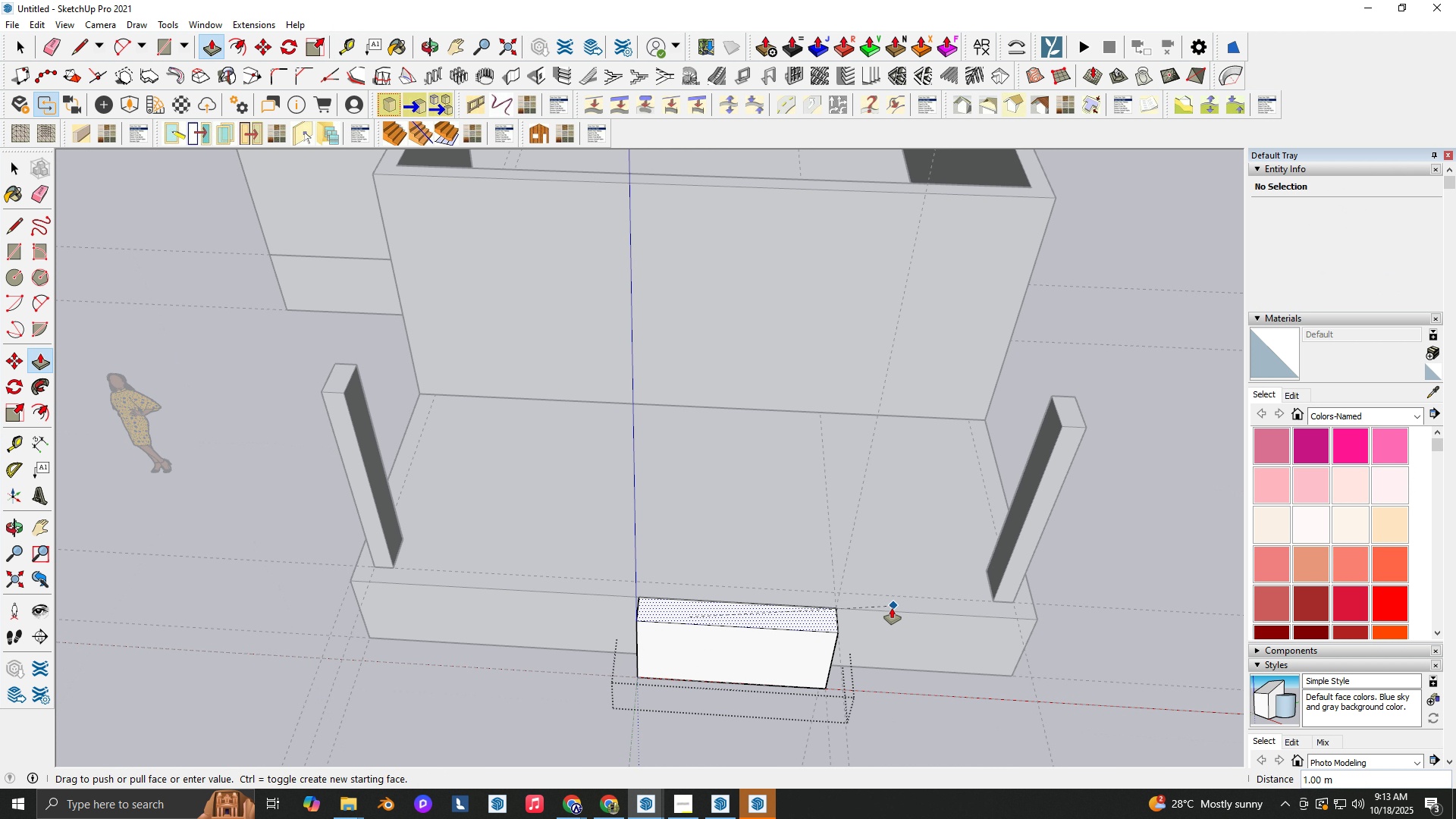 
left_click([892, 608])
 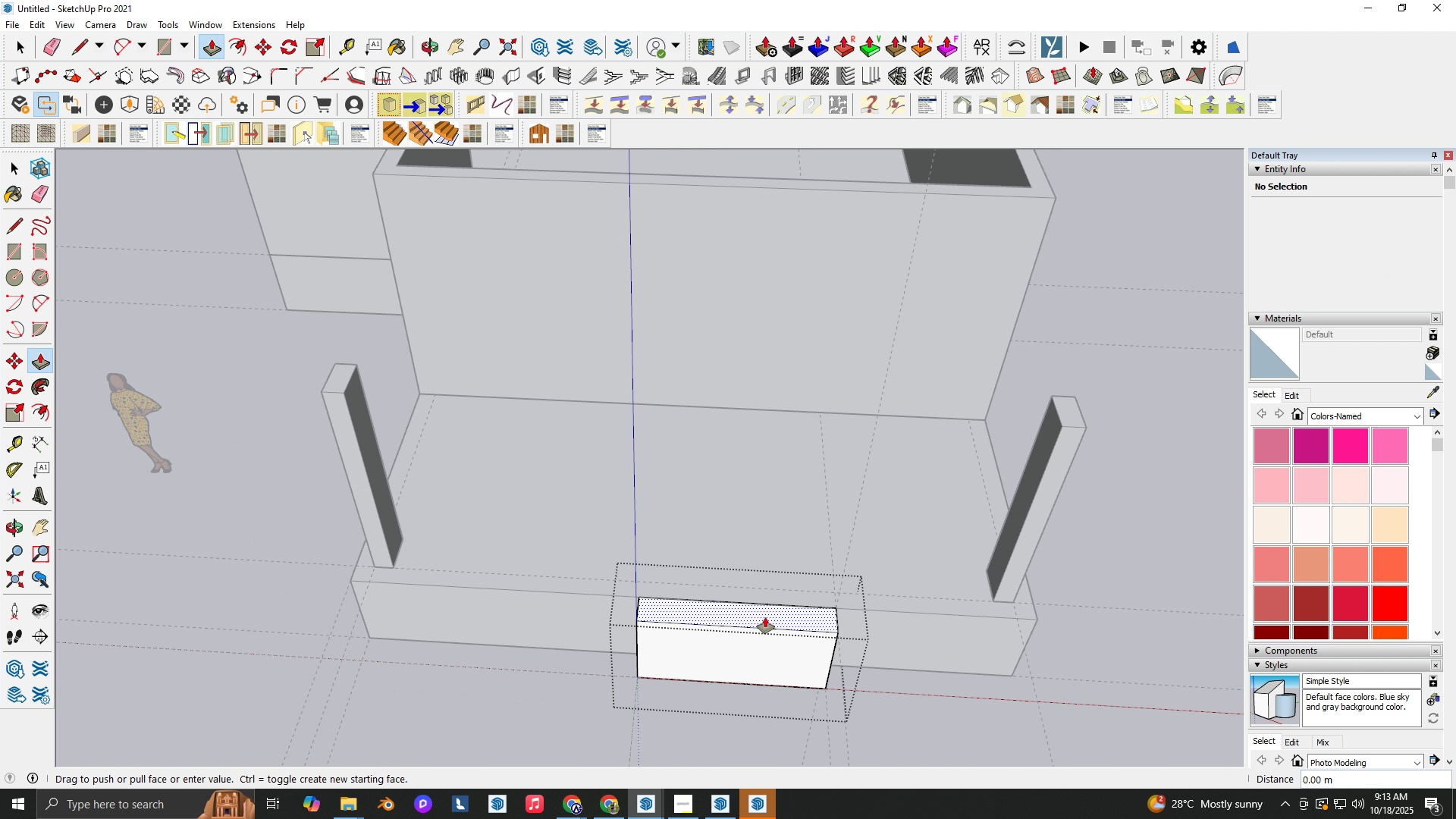 
left_click([765, 617])
 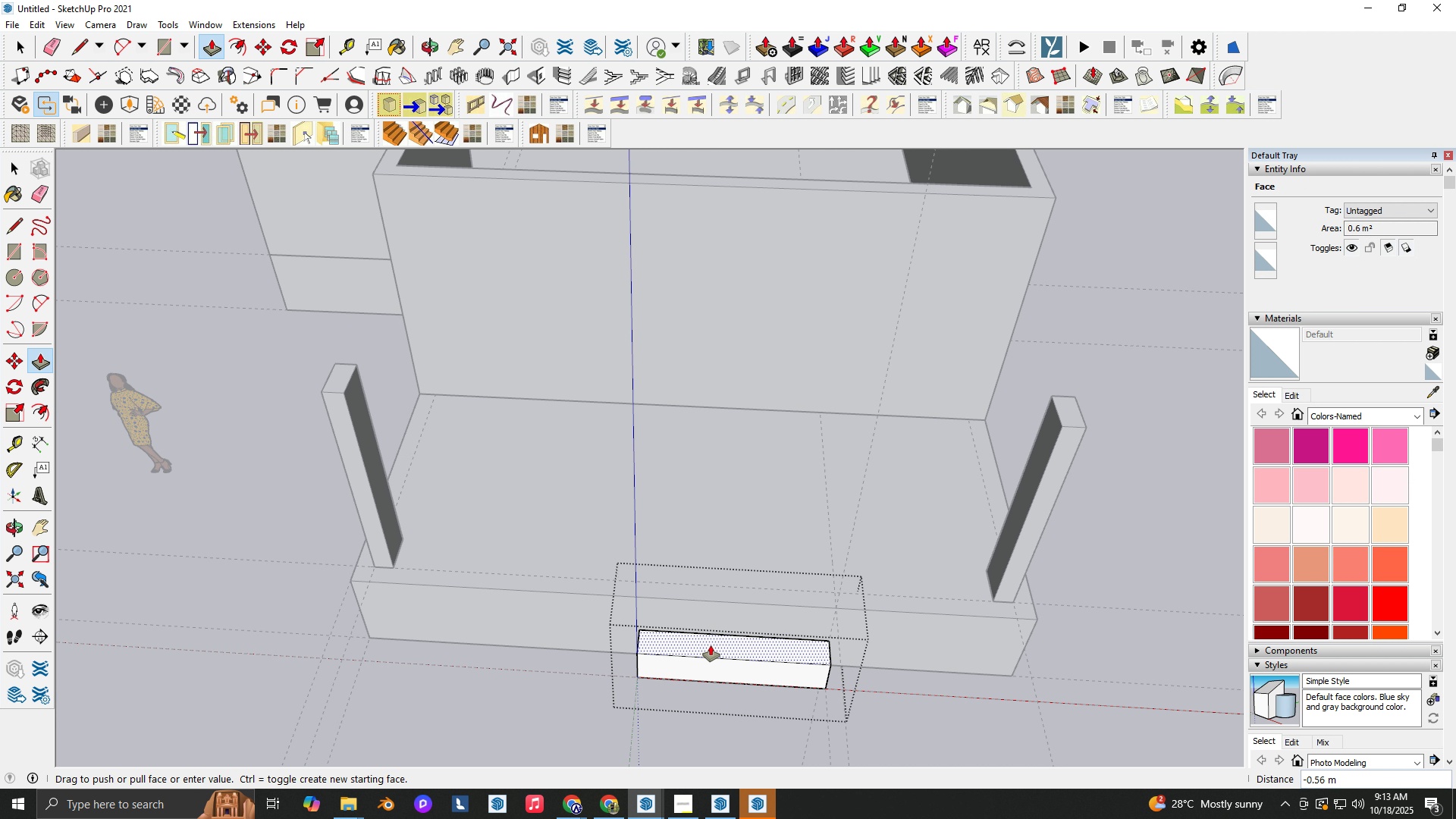 
key(NumpadDecimal)
 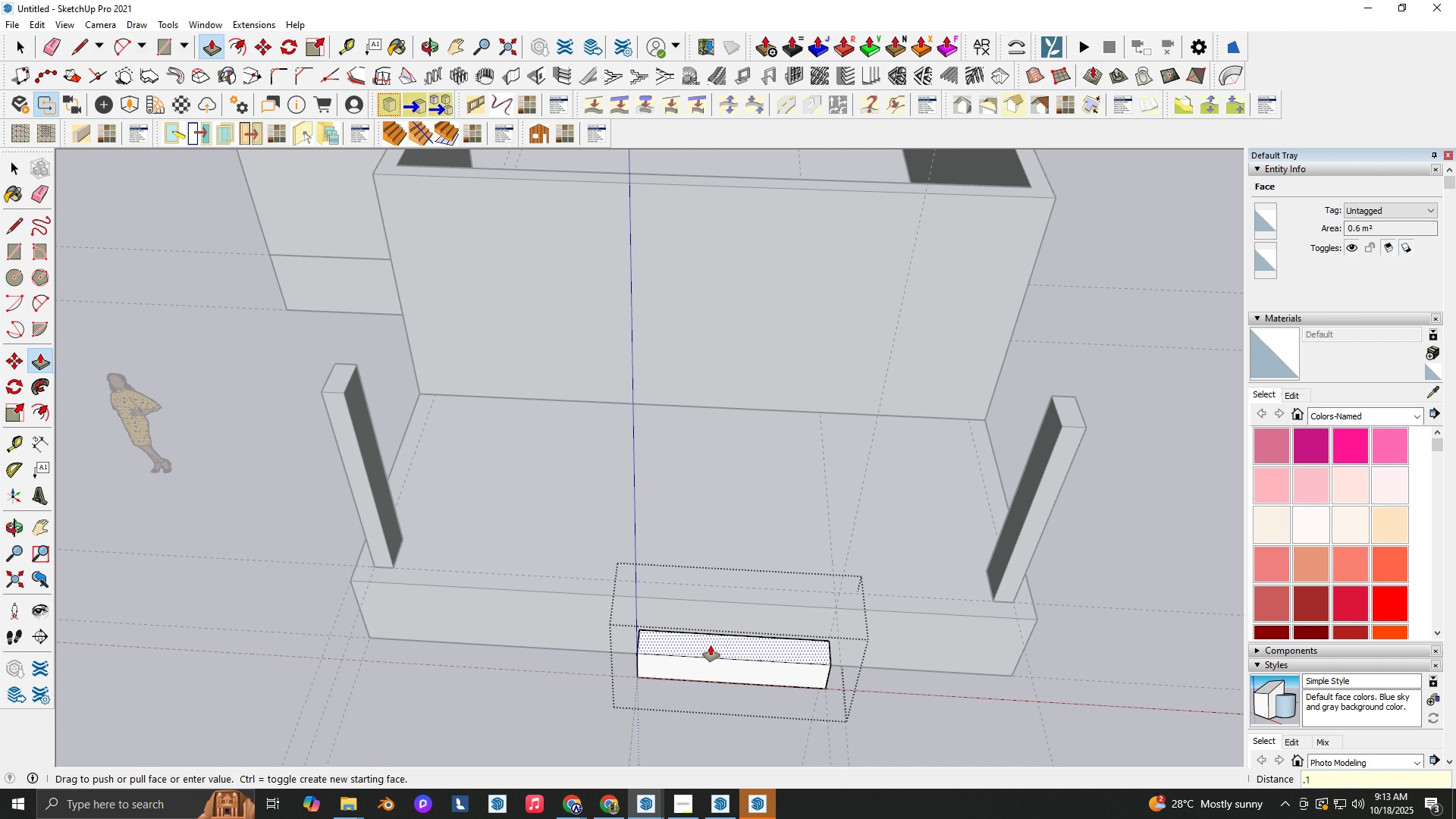 
key(Numpad1)
 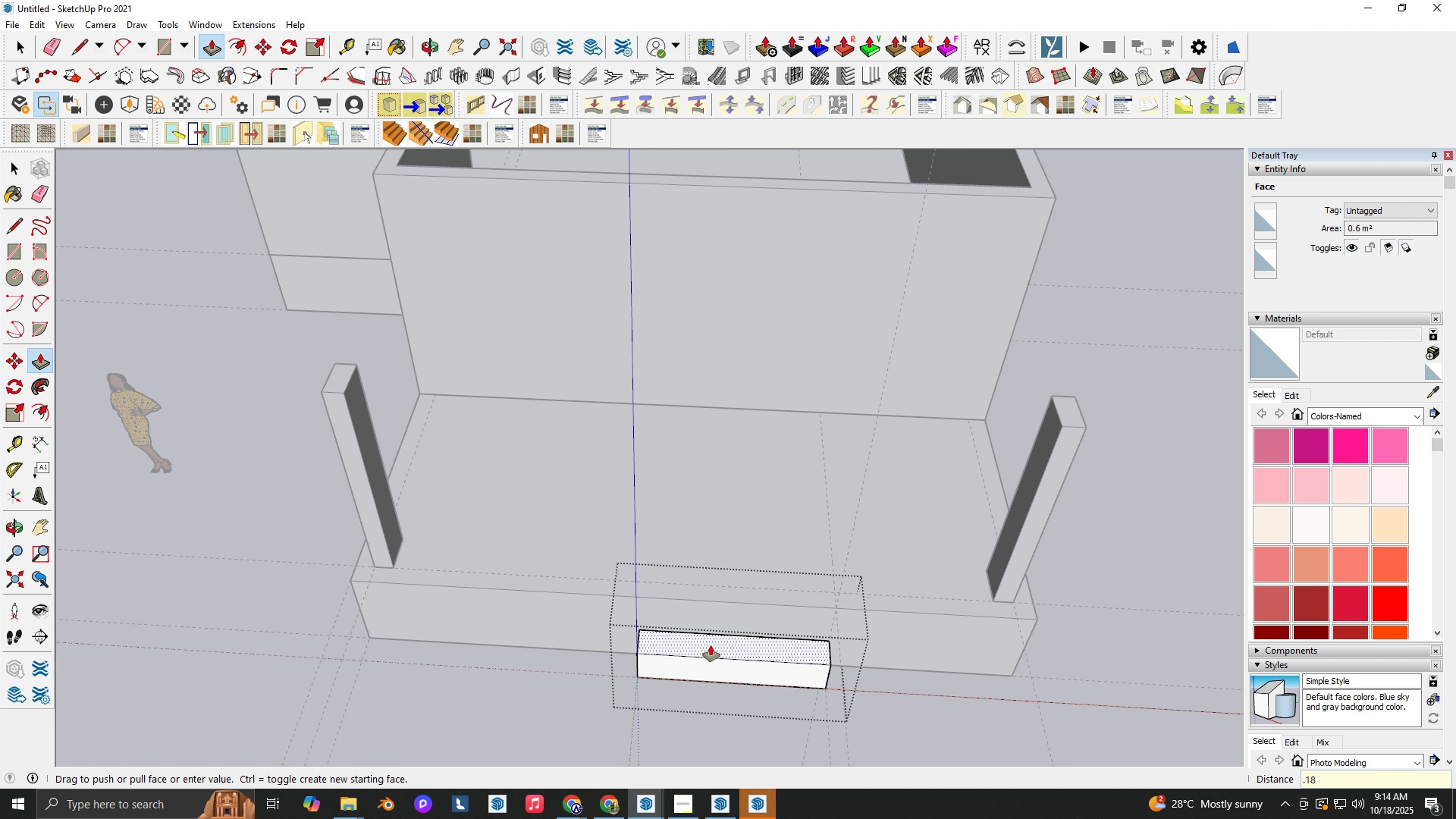 
key(Numpad8)
 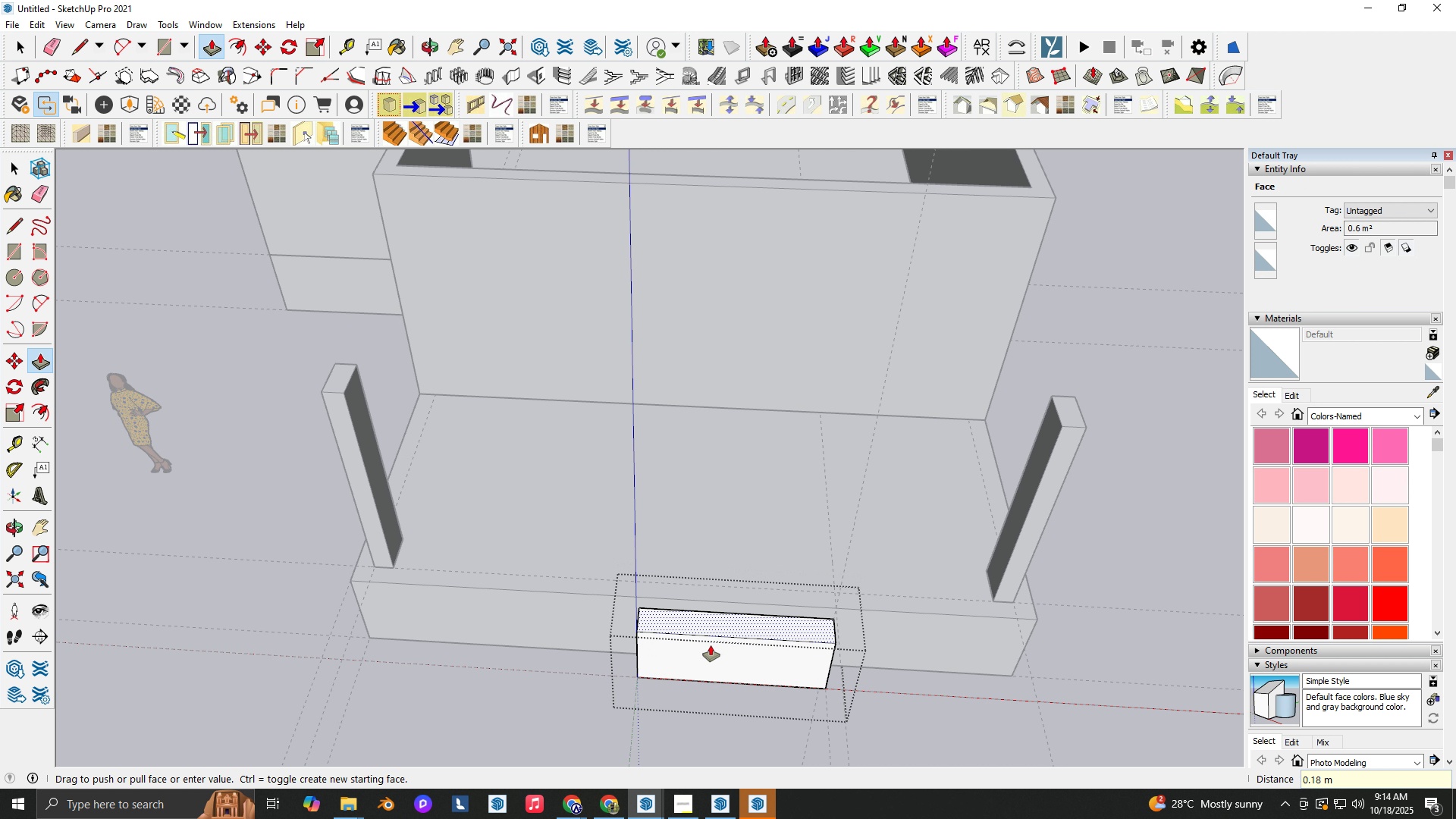 
key(NumpadEnter)
 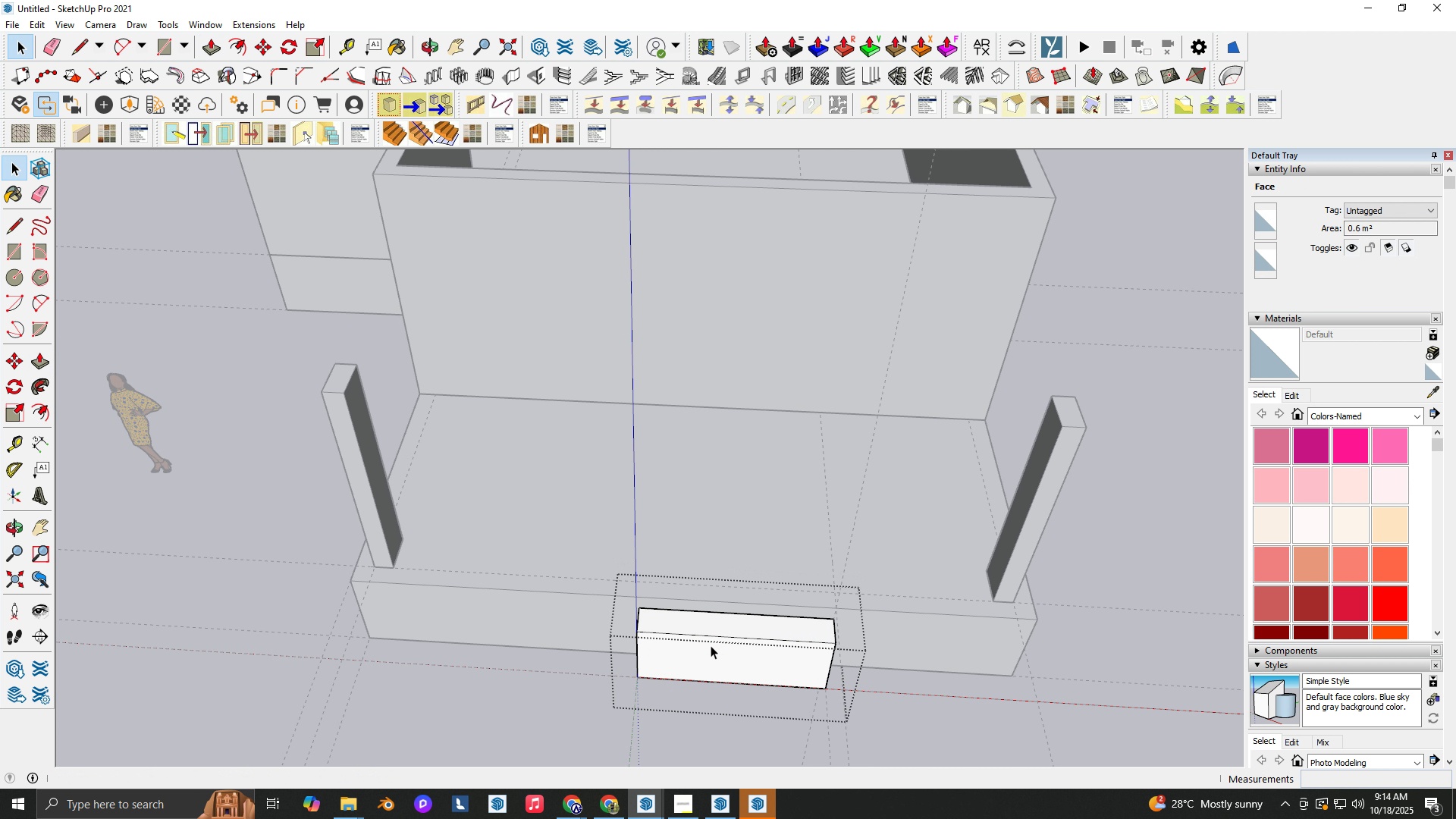 
key(Space)
 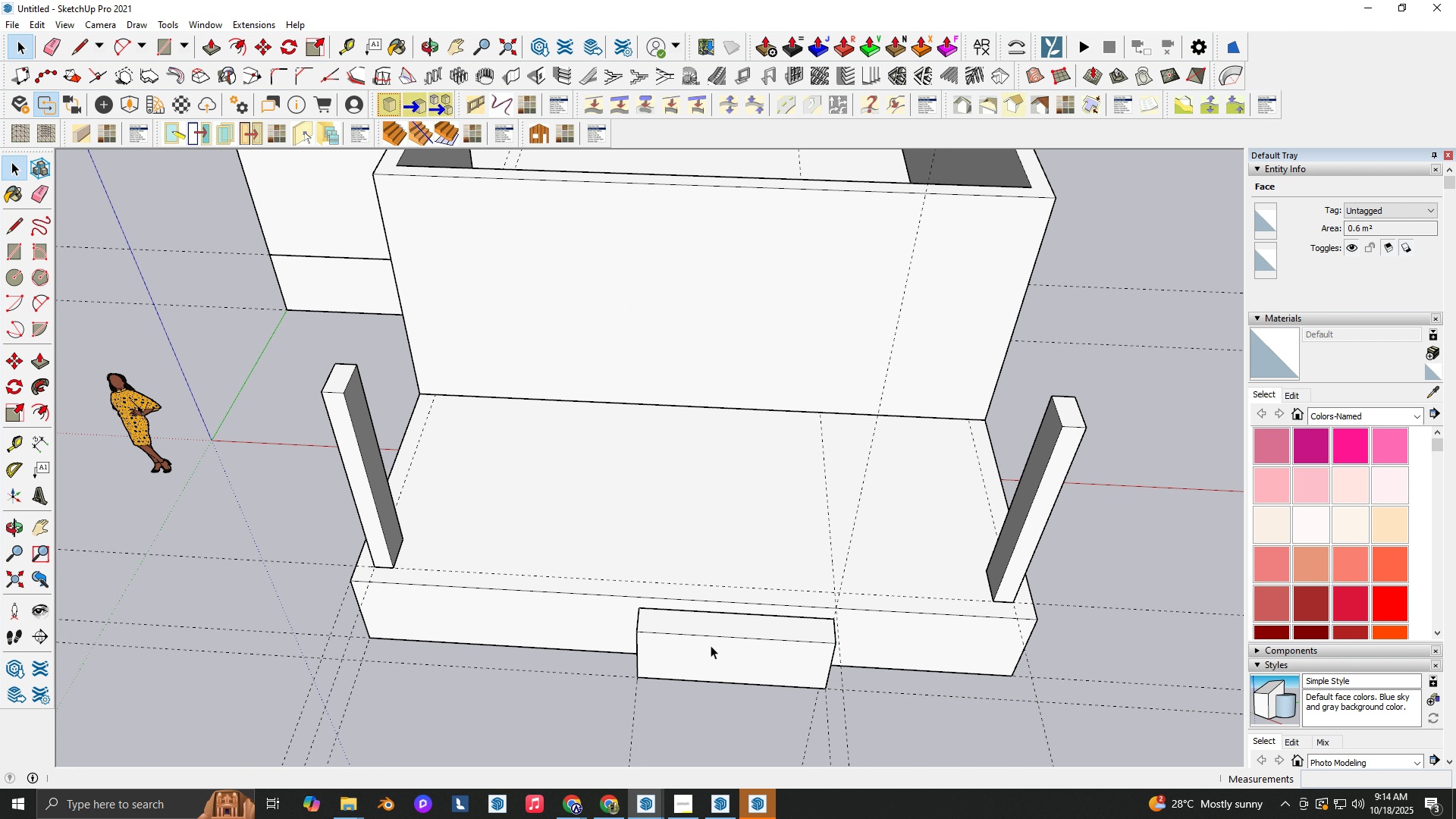 
key(Escape)
 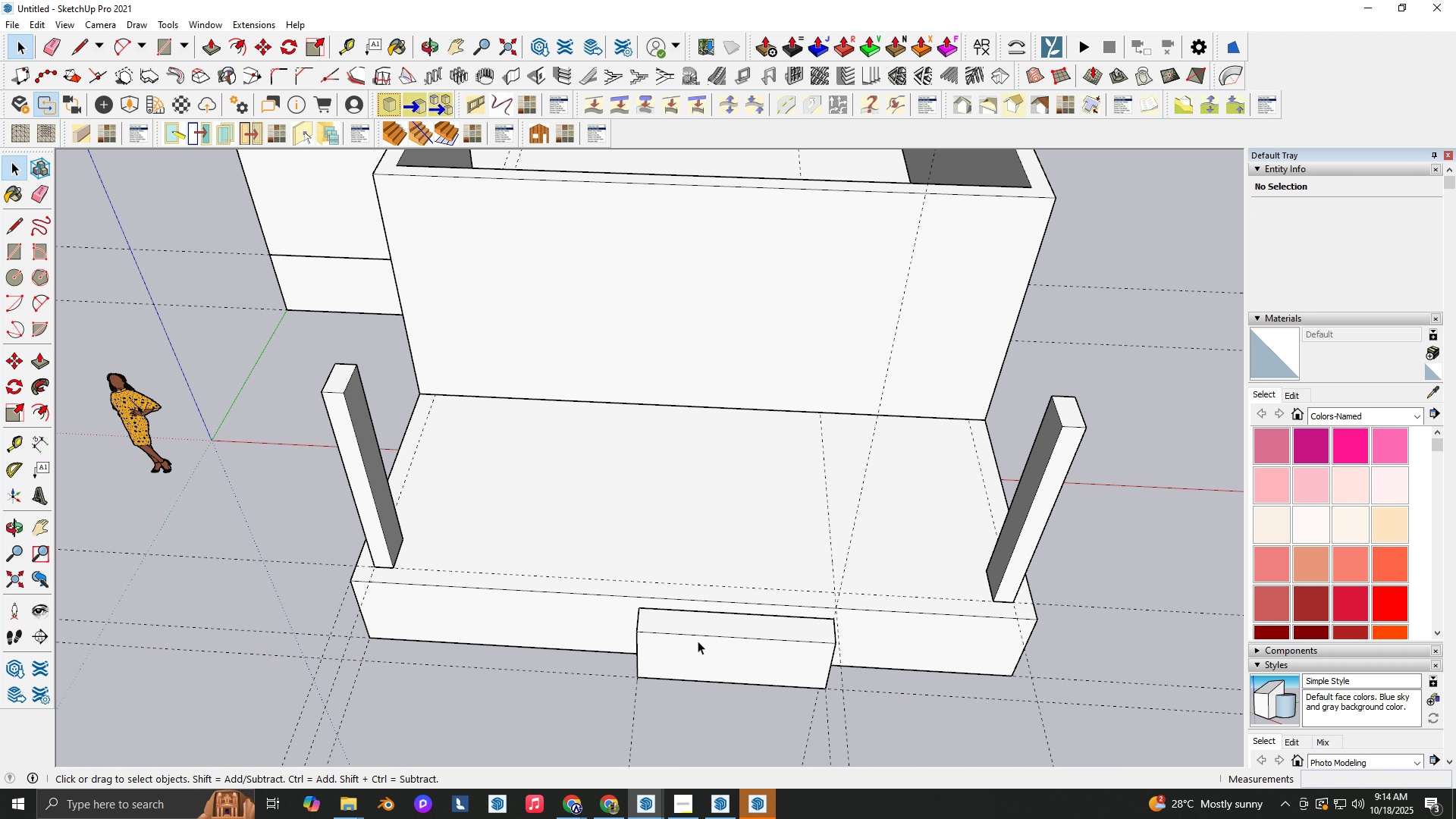 
left_click([698, 641])
 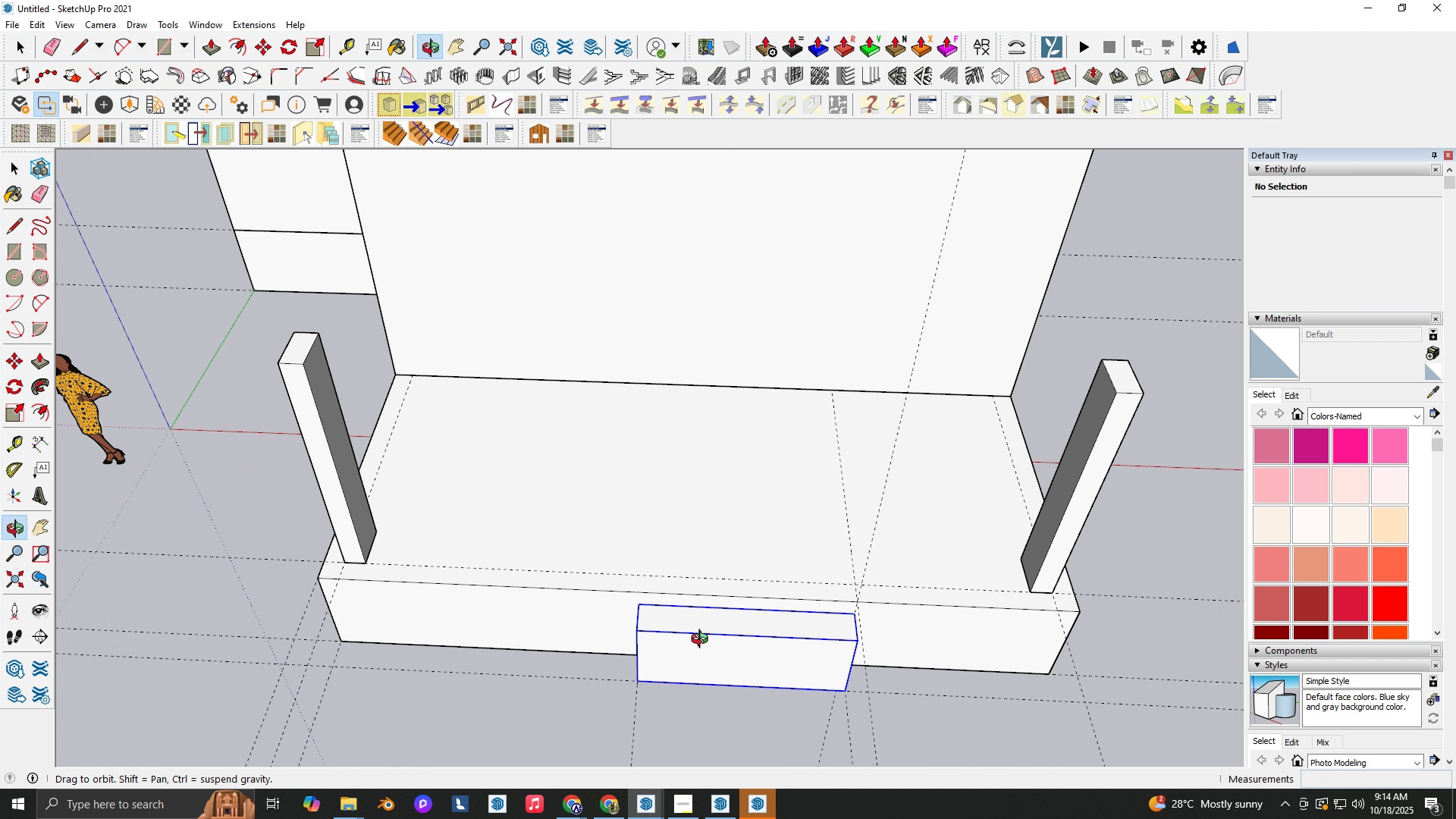 
scroll: coordinate [663, 643], scroll_direction: up, amount: 1.0
 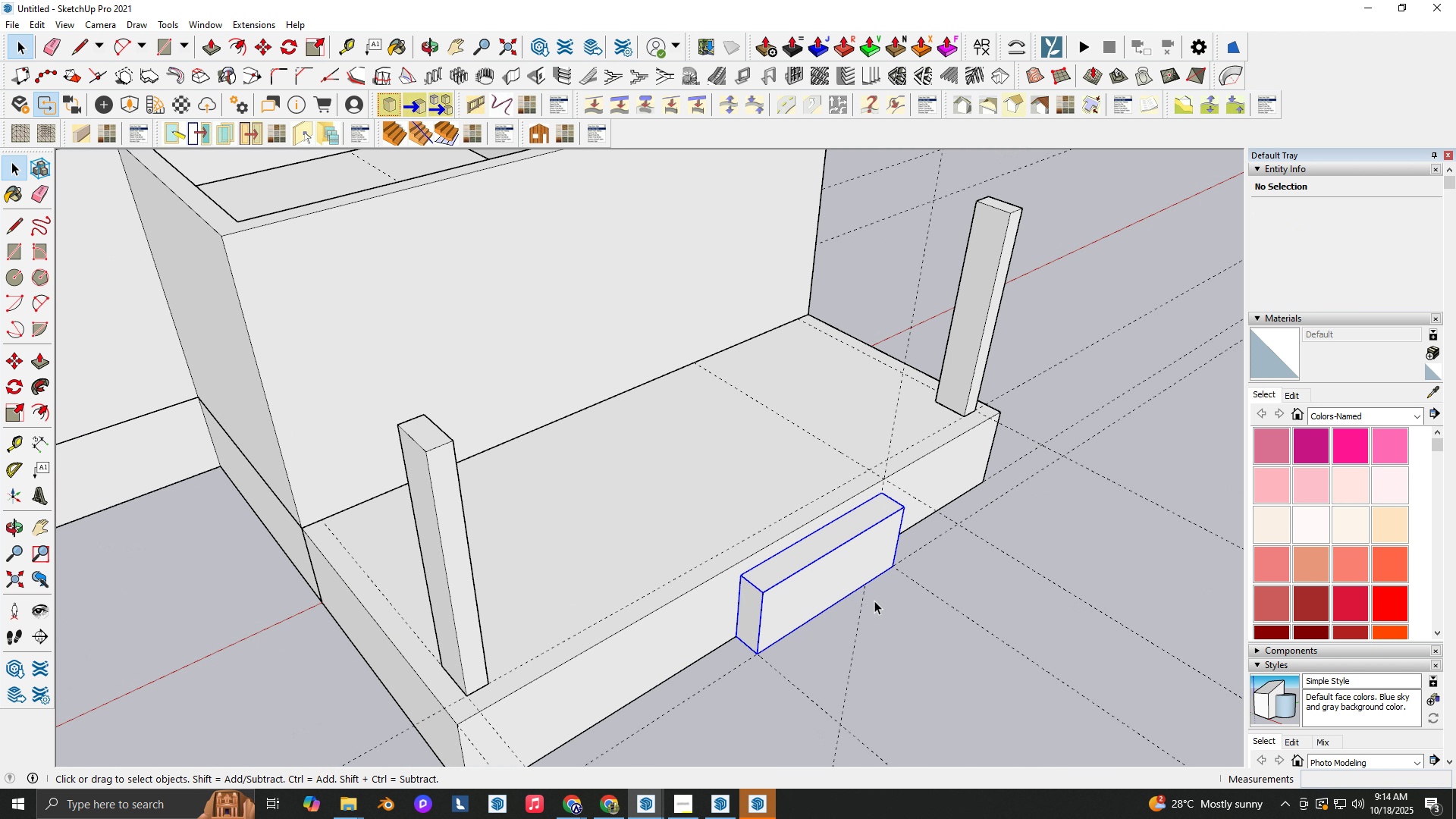 
key(M)
 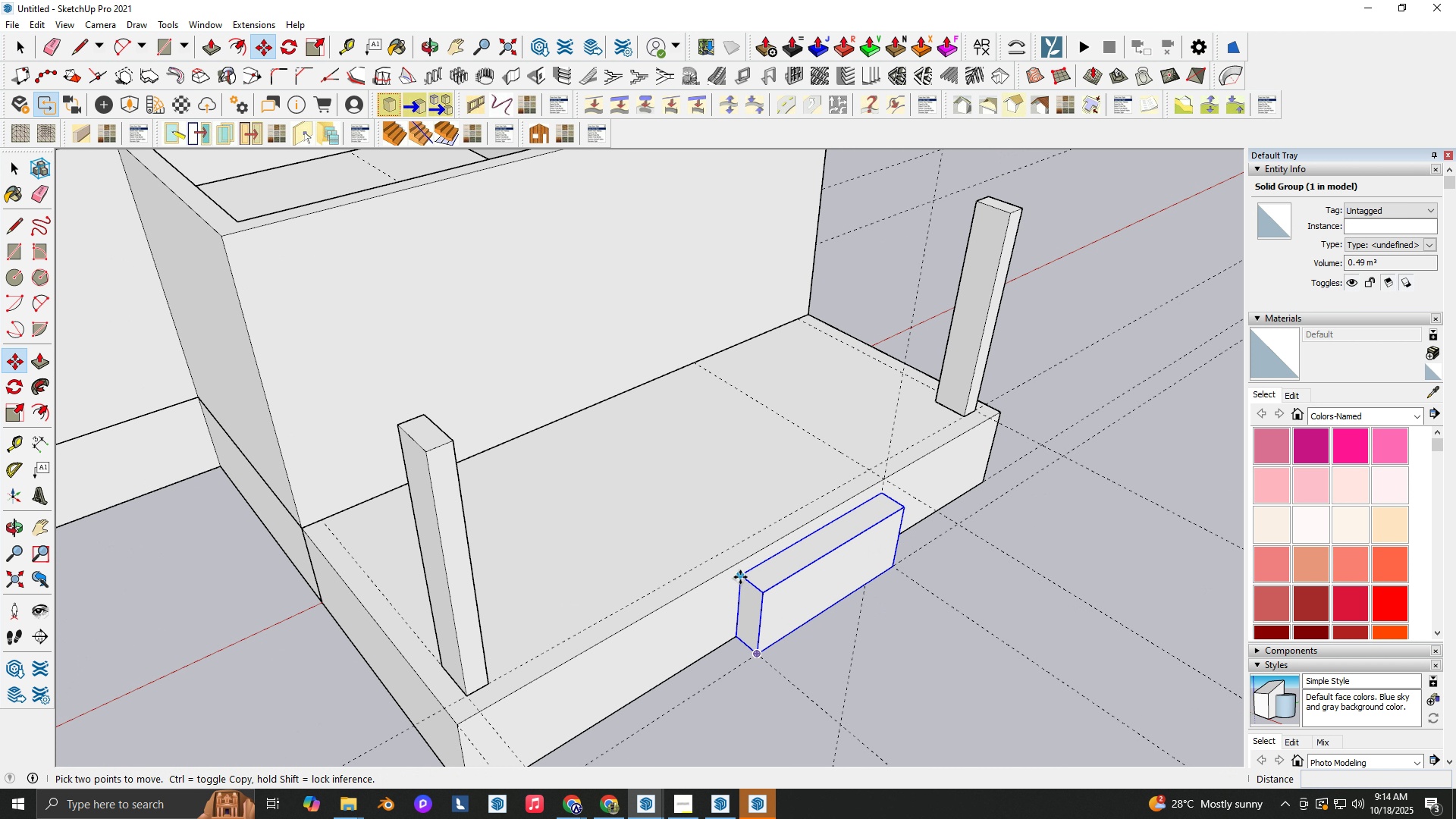 
key(Control+ControlLeft)
 